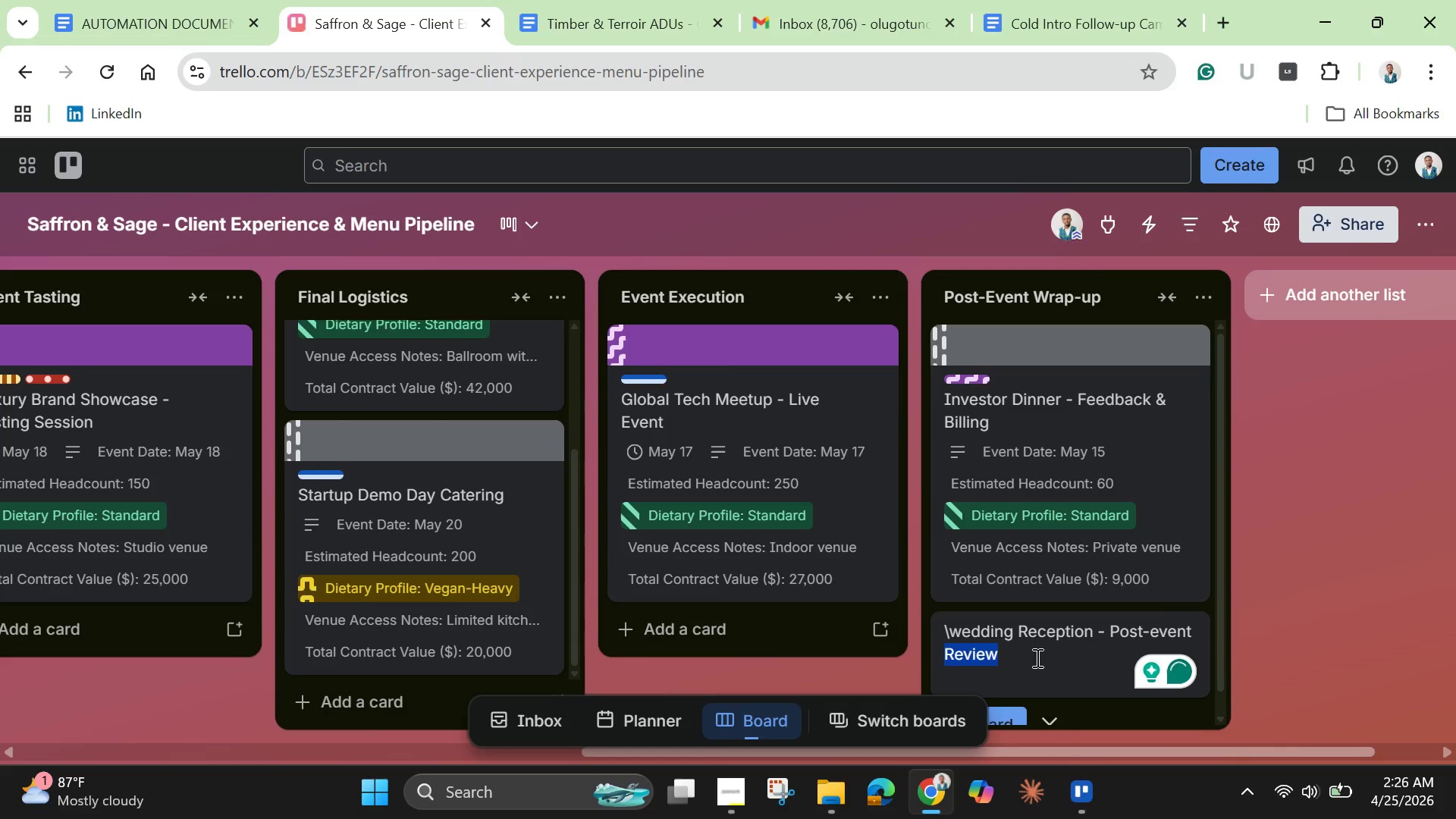 
left_click([1036, 657])
 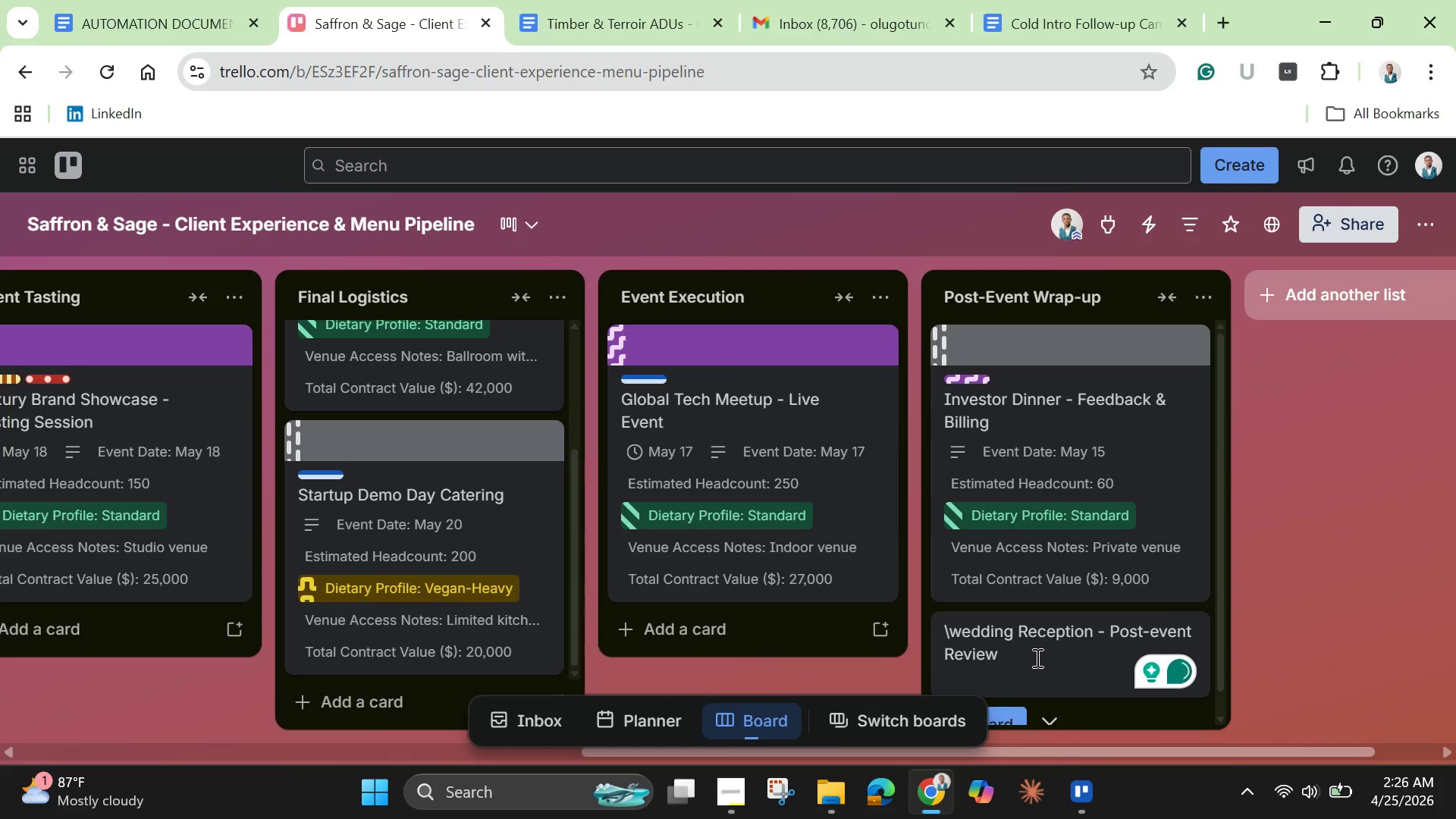 
key(Enter)
 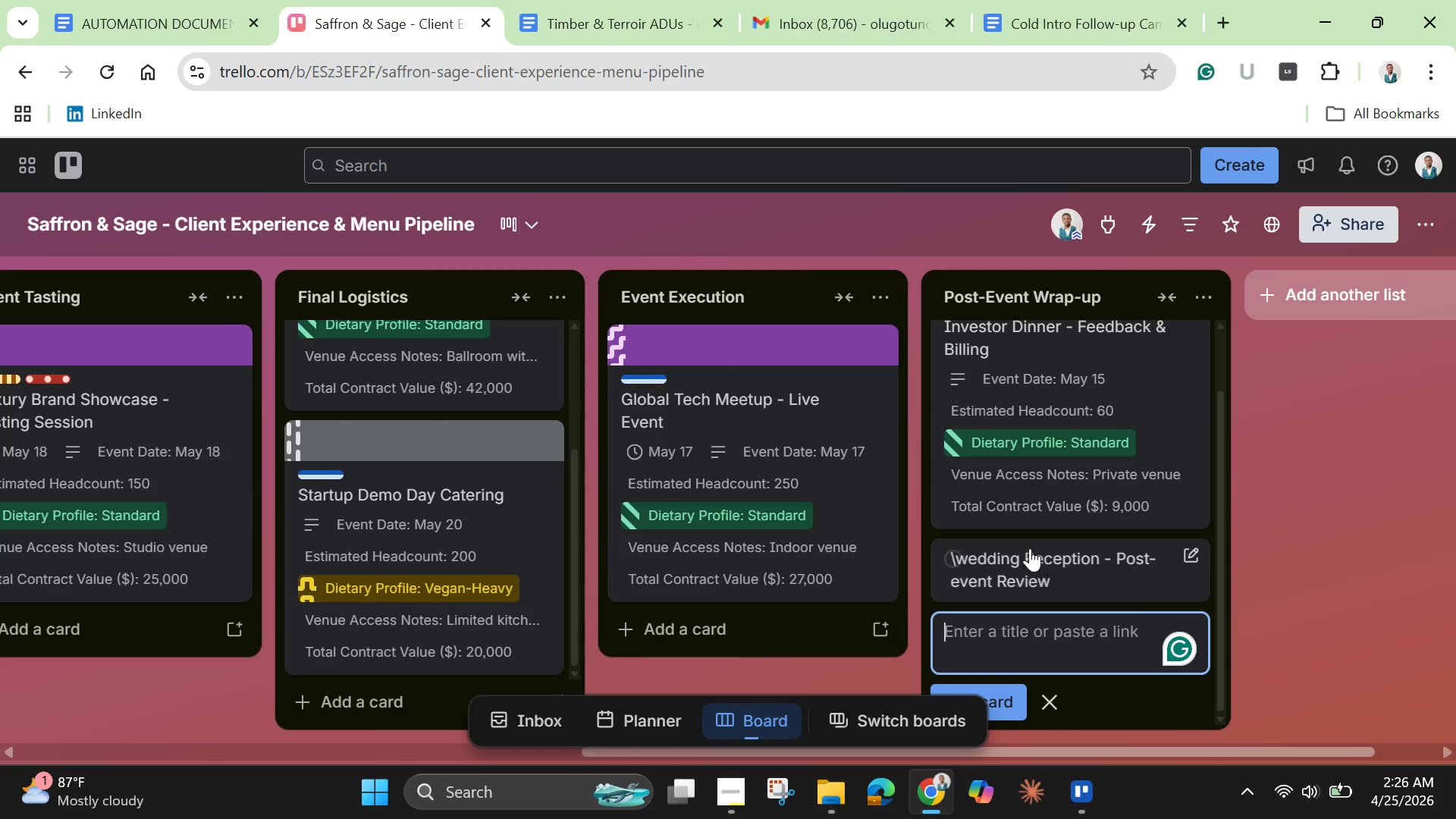 
left_click([1030, 548])
 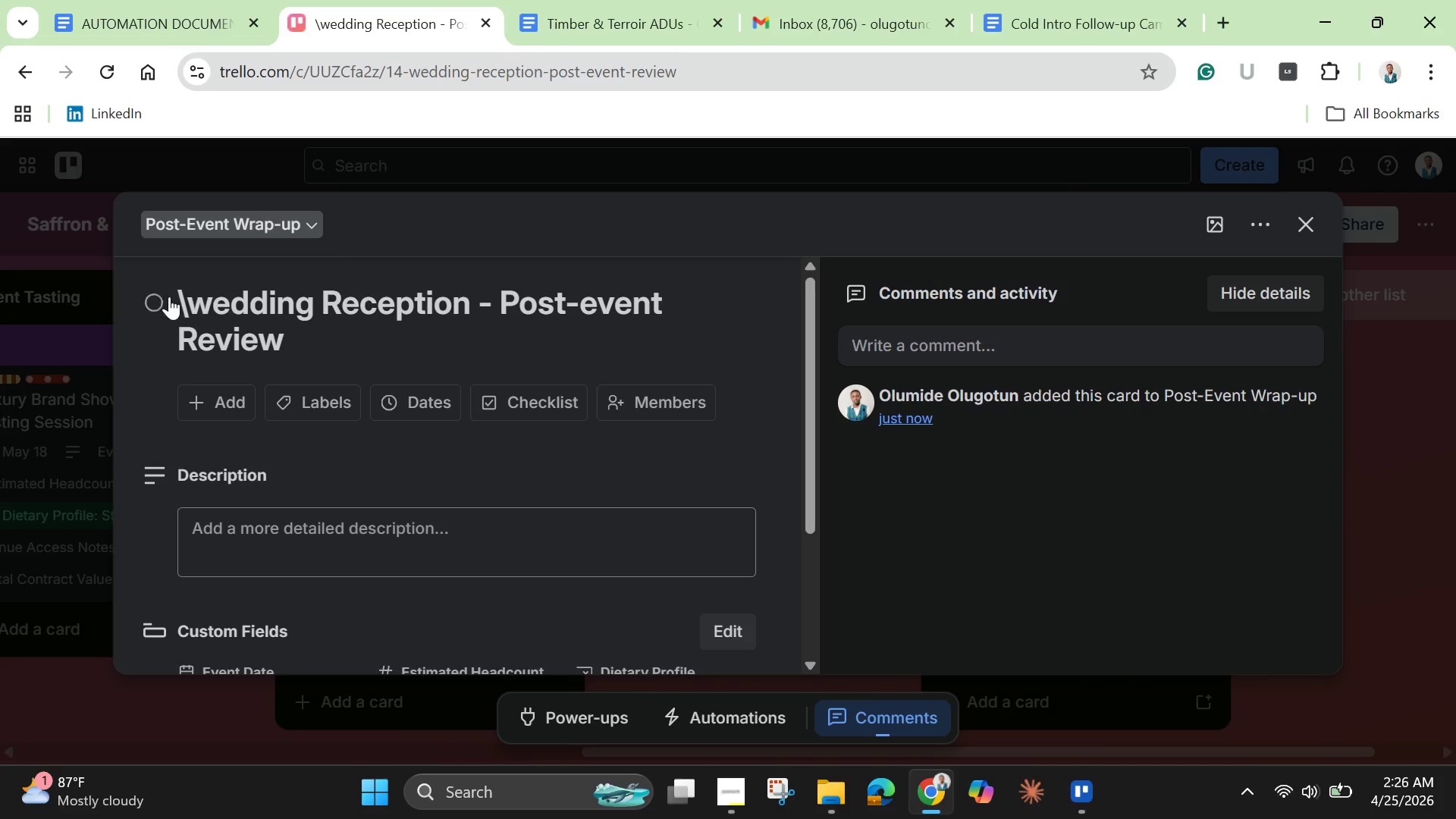 
left_click([193, 309])
 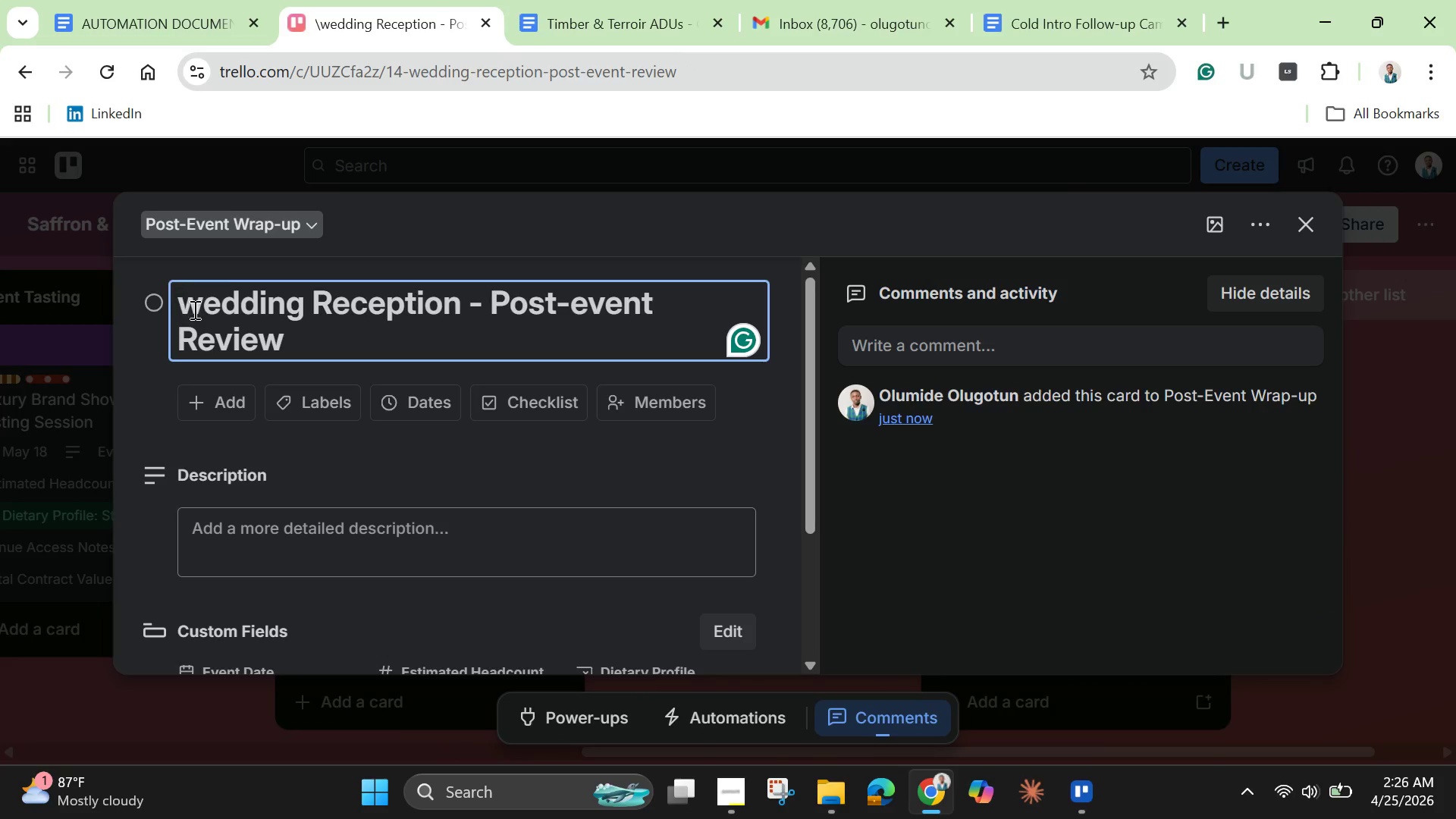 
key(Backspace)
 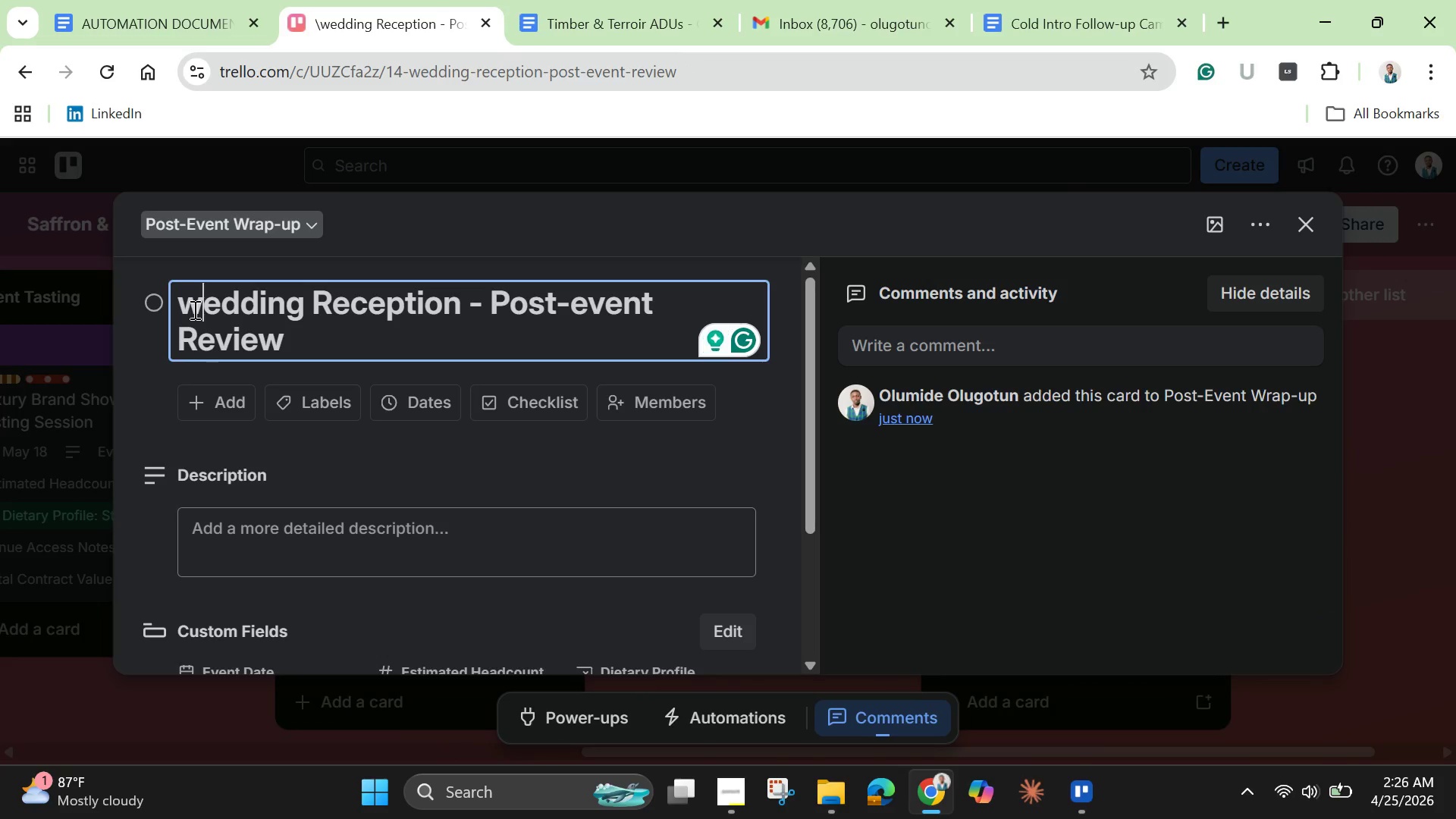 
key(ArrowRight)
 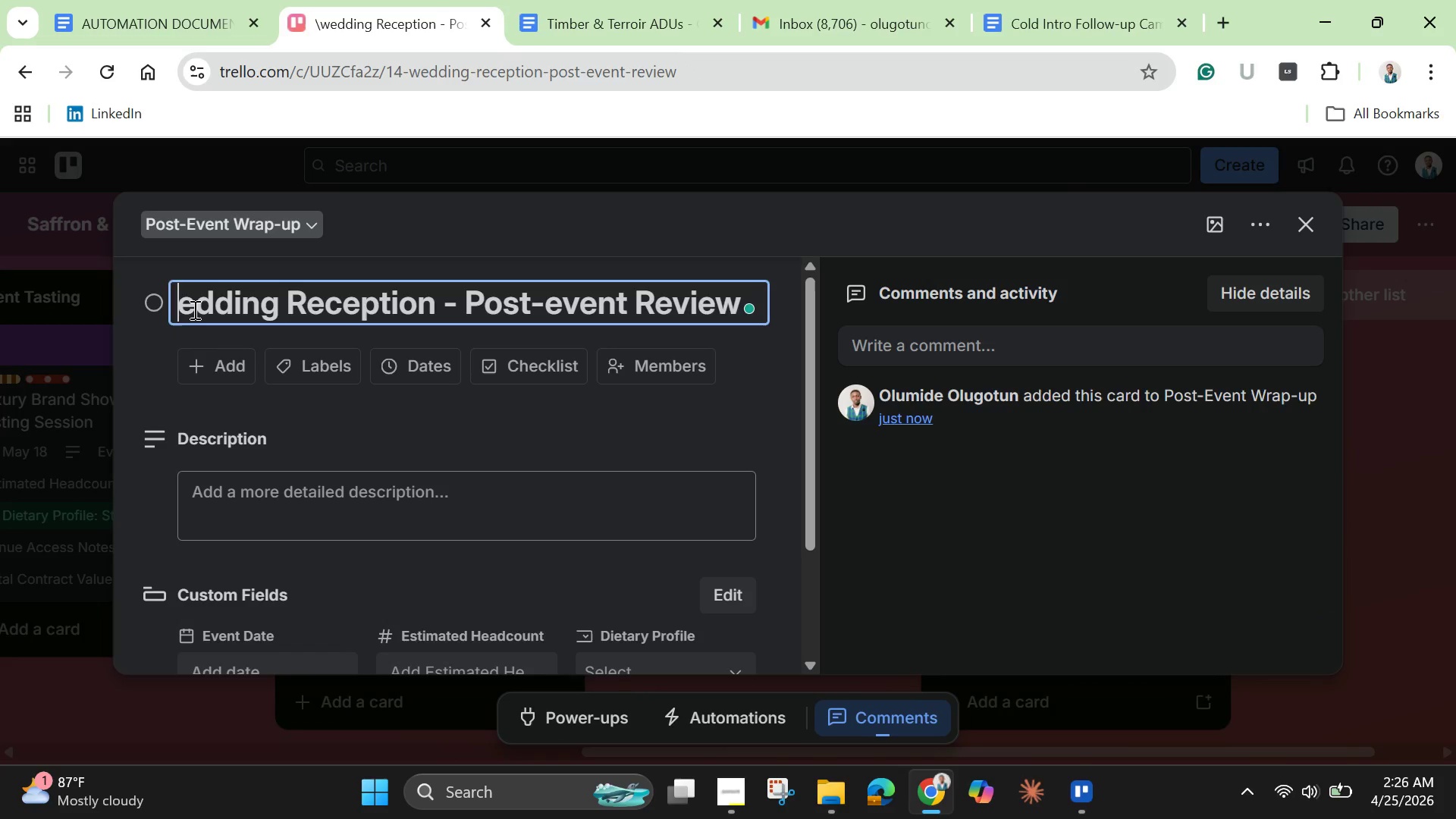 
key(Backspace)
 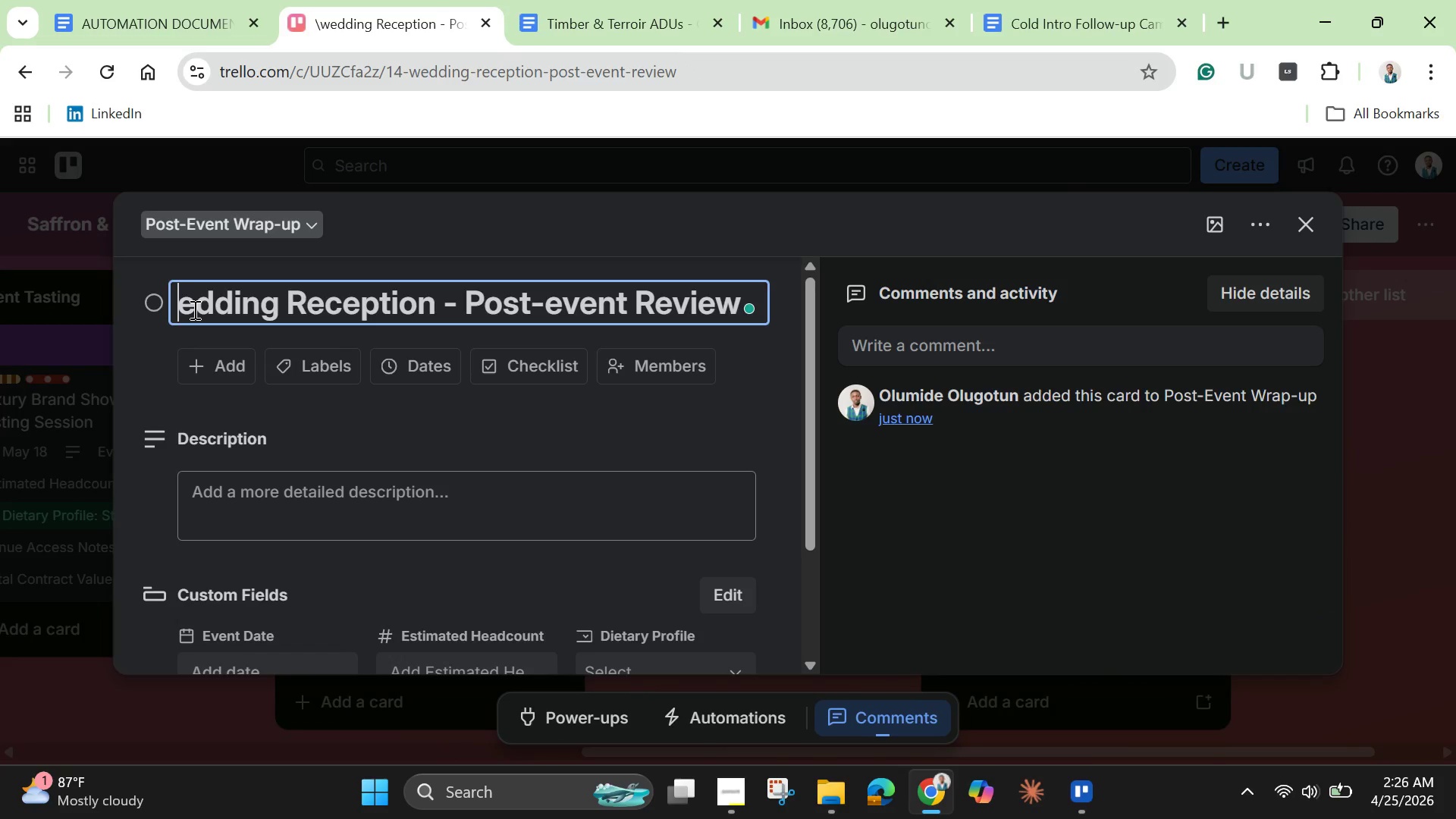 
key(Shift+W)
 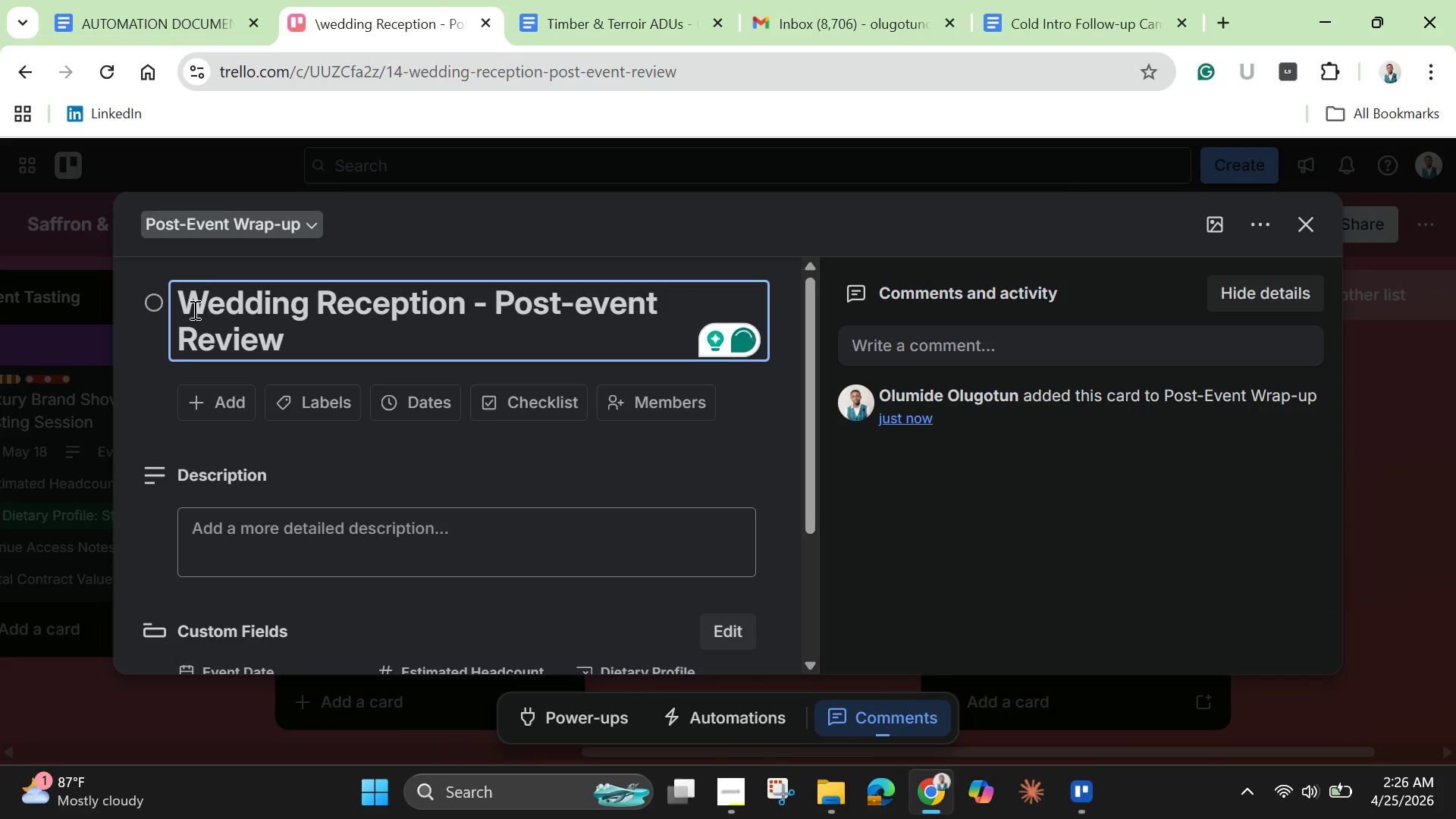 
key(Enter)
 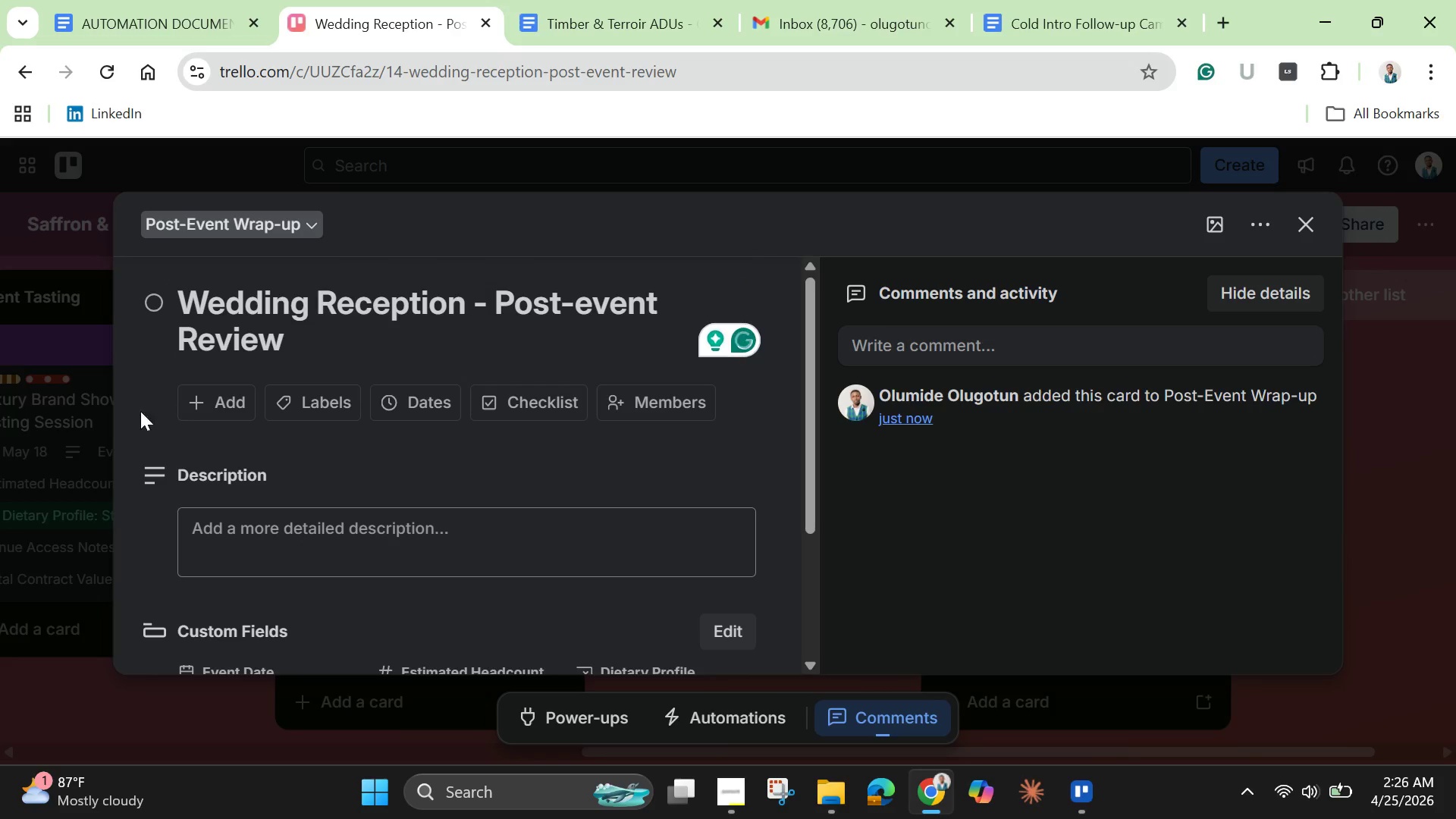 
left_click([224, 534])
 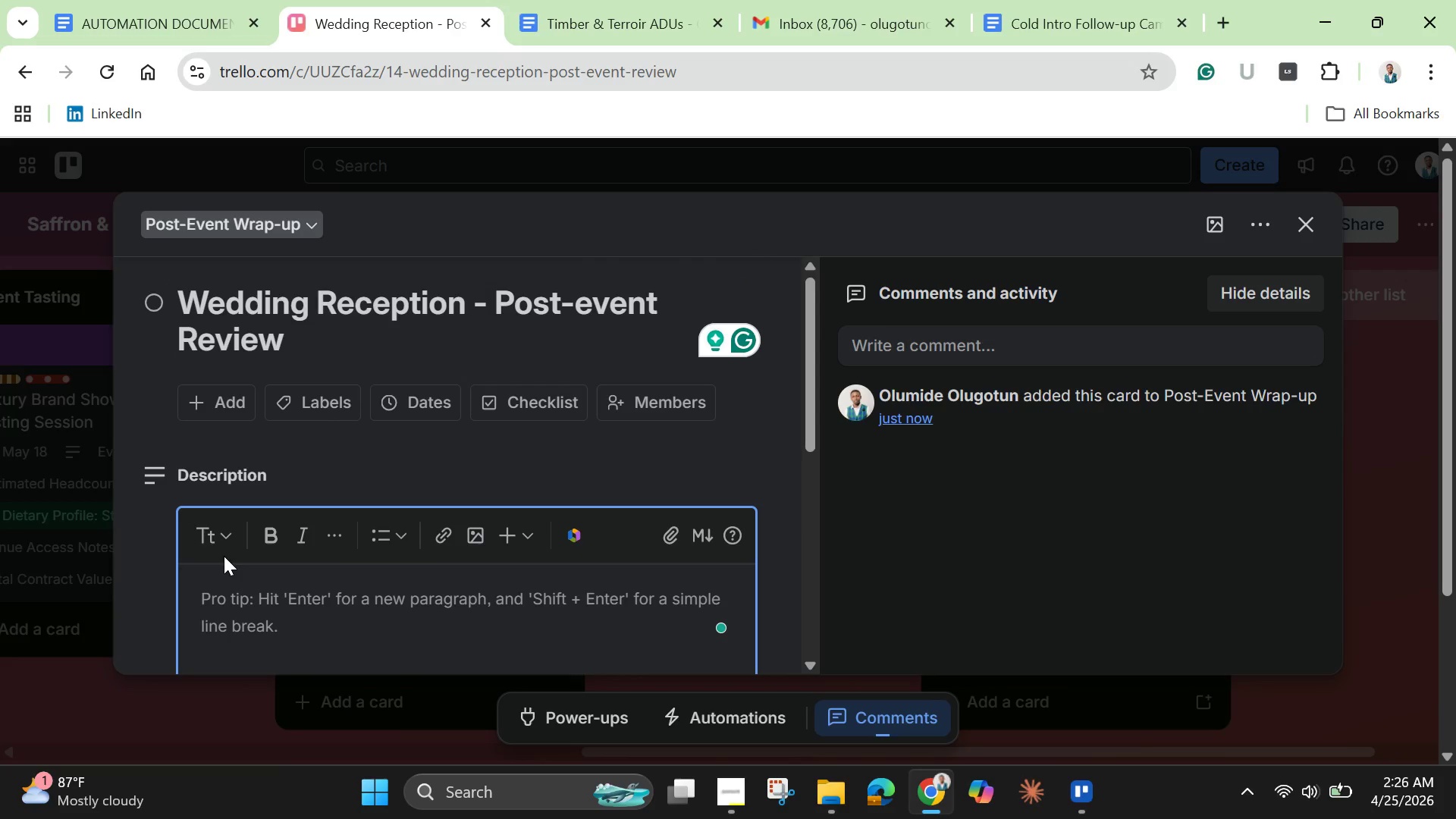 
type(Review performance )
key(Backspace)
type(, client sta)
 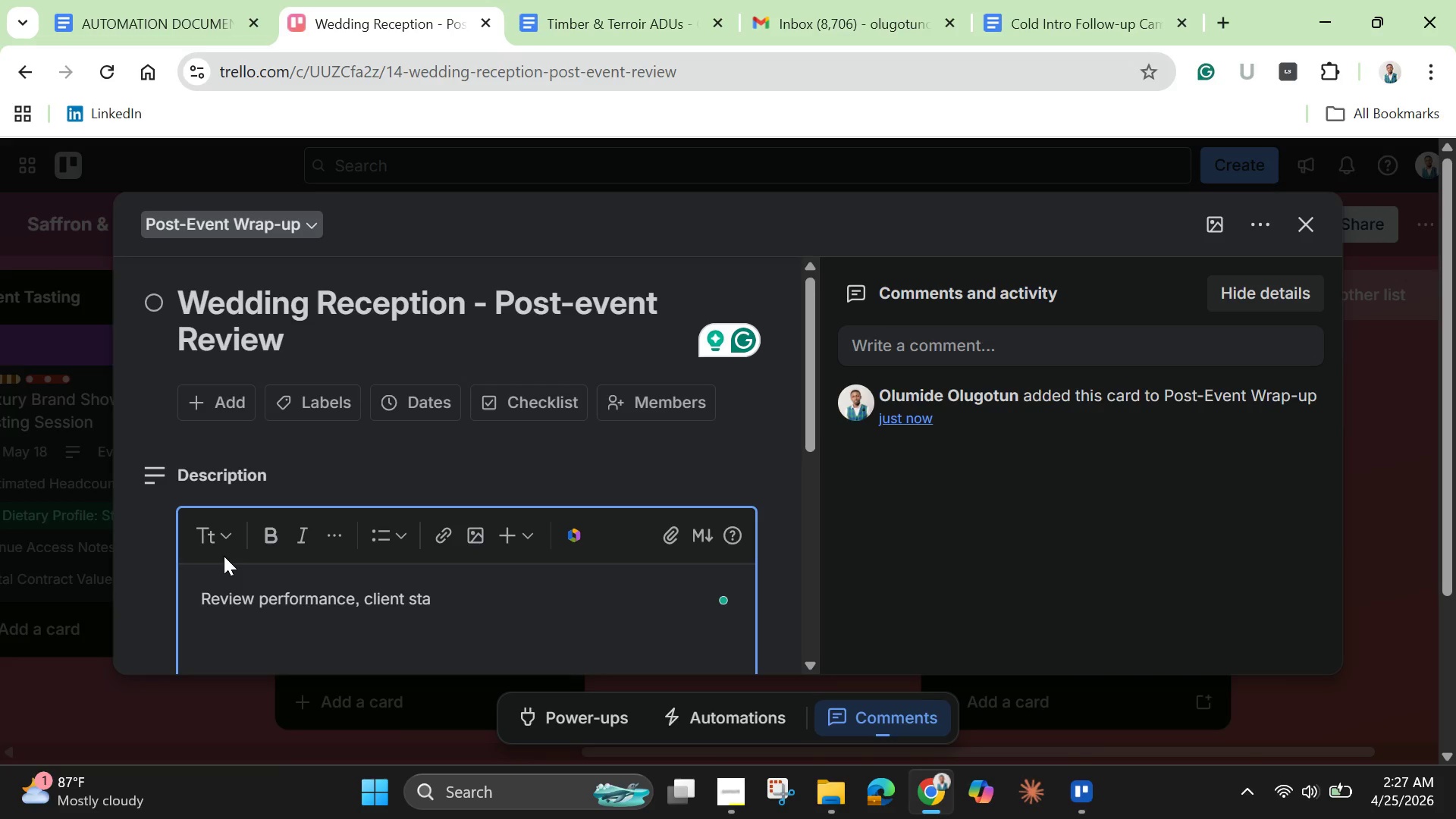 
key(Backspace)
key(Backspace)
type(atisfaction )
key(Backspace)
type(, and finalize invoices and vendor reconcilliation. )
 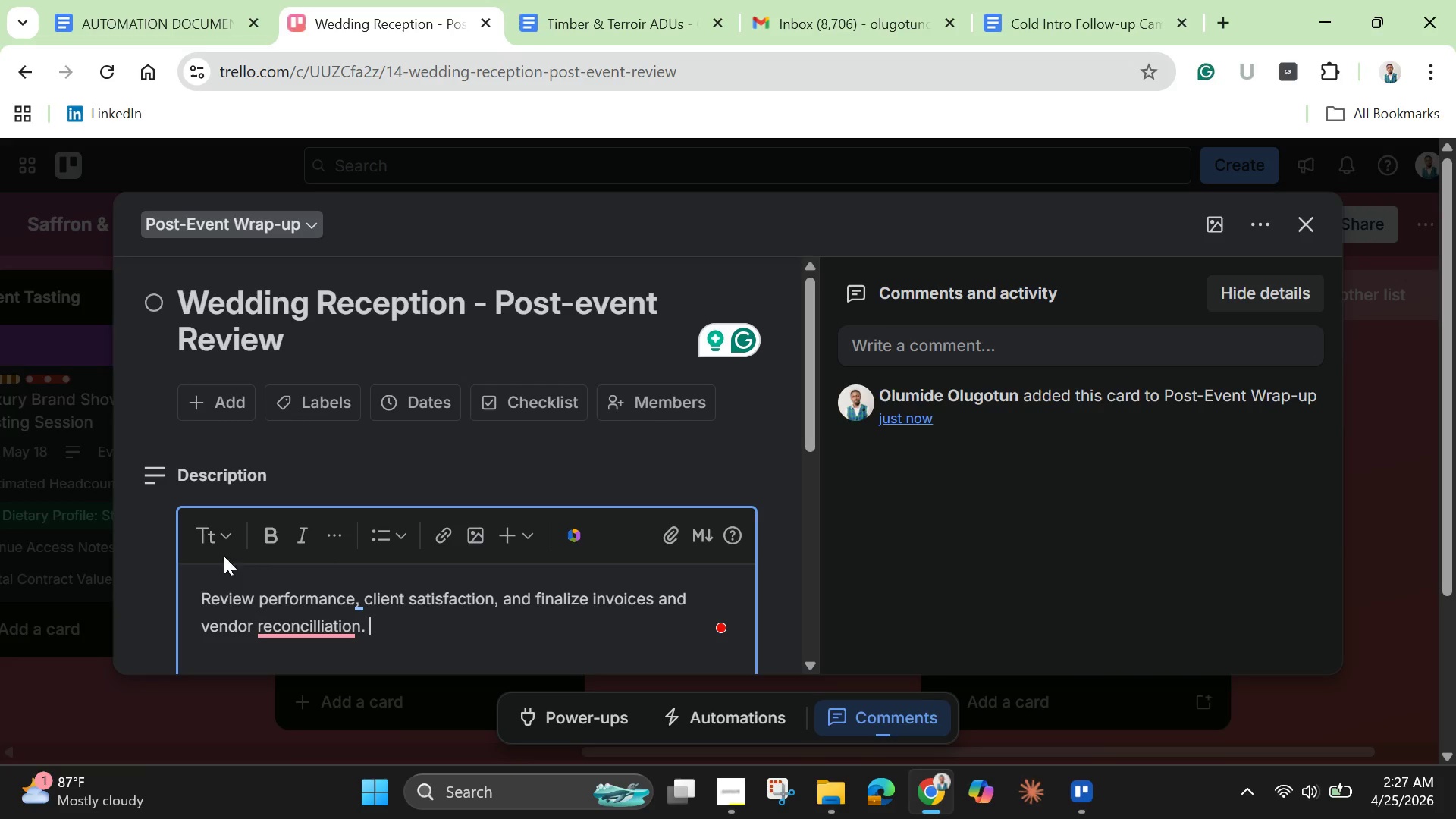 
scroll: coordinate [228, 575], scroll_direction: down, amount: 2.0
 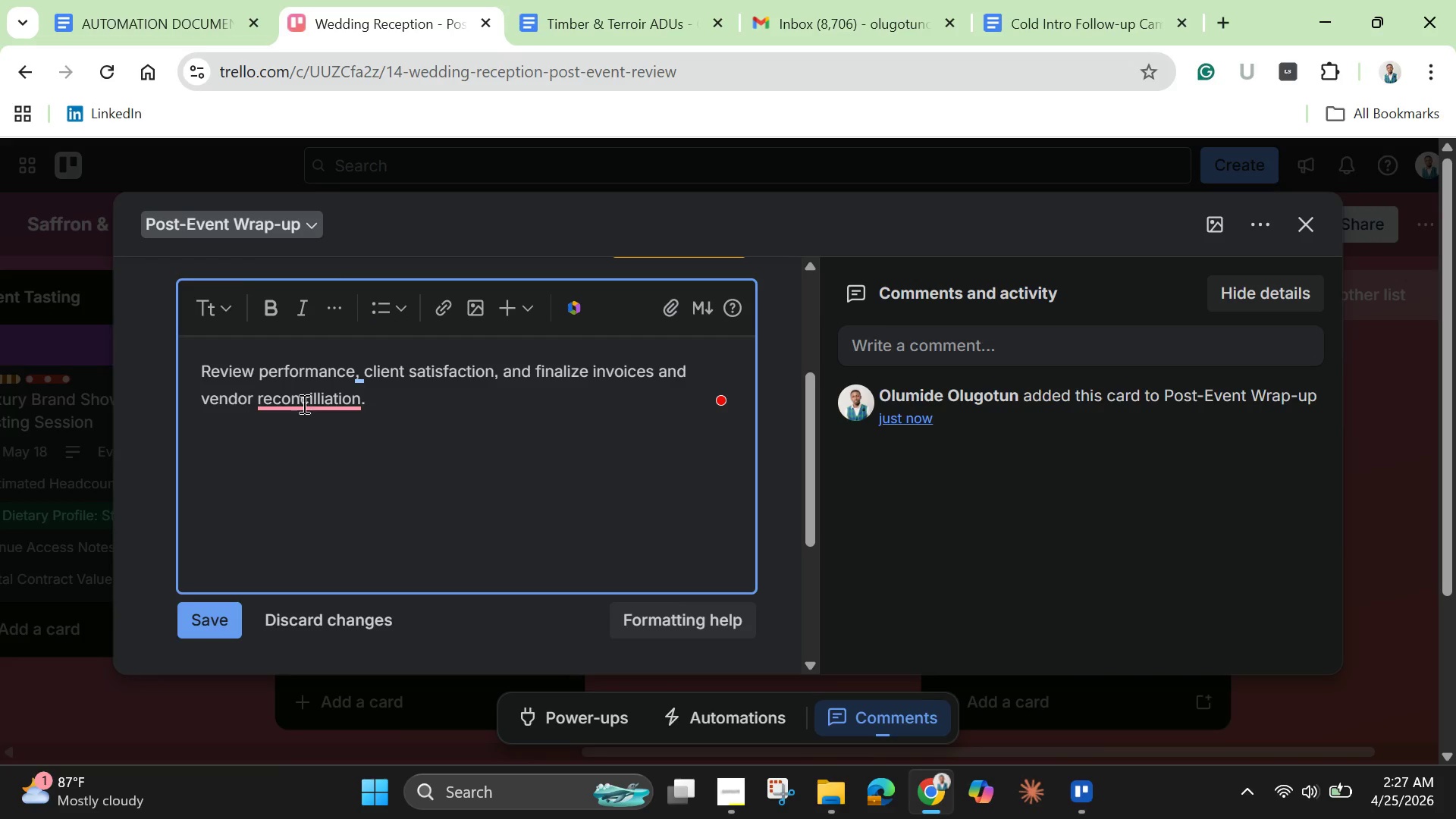 
left_click([310, 390])
 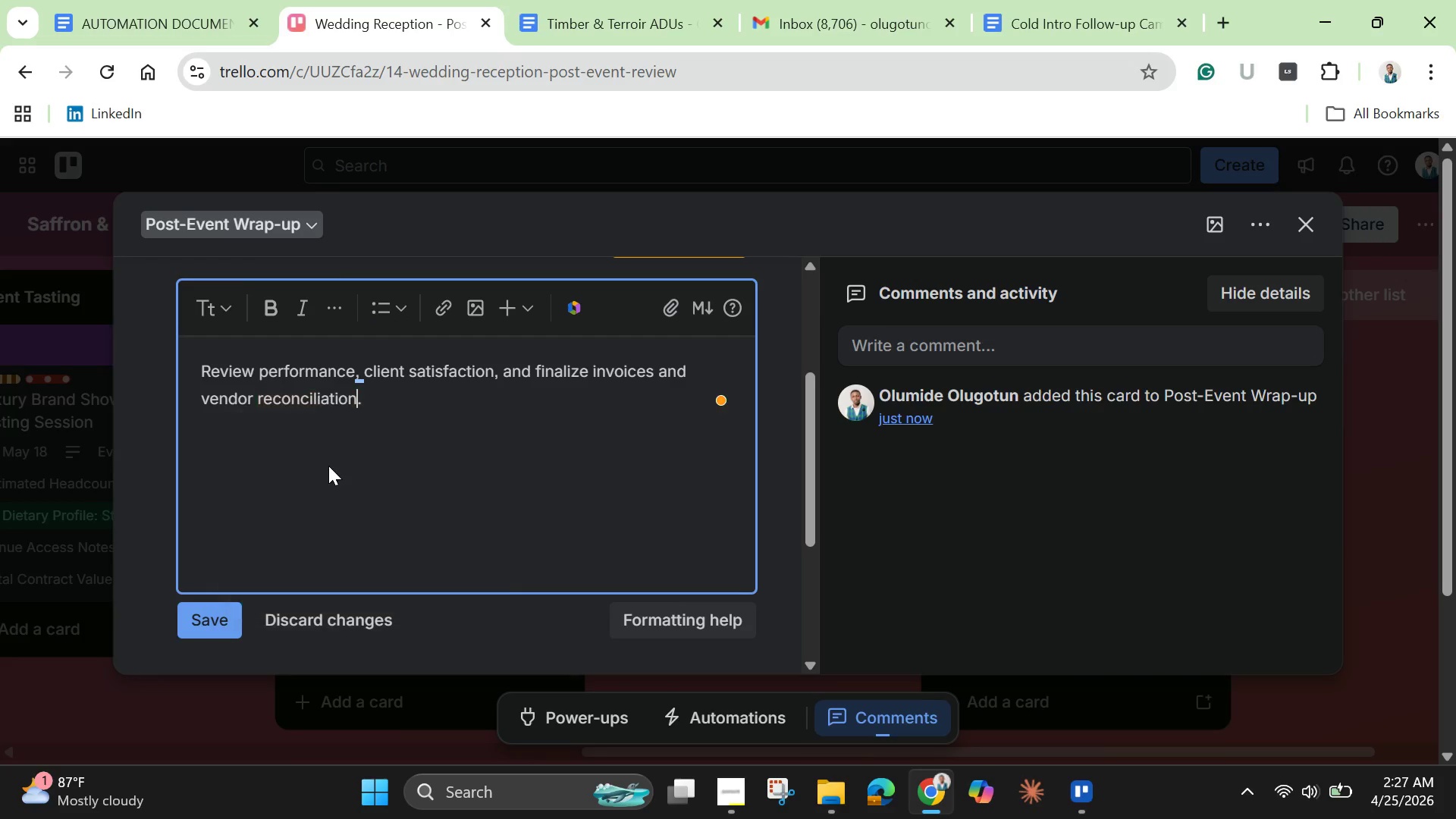 
left_click([328, 466])
 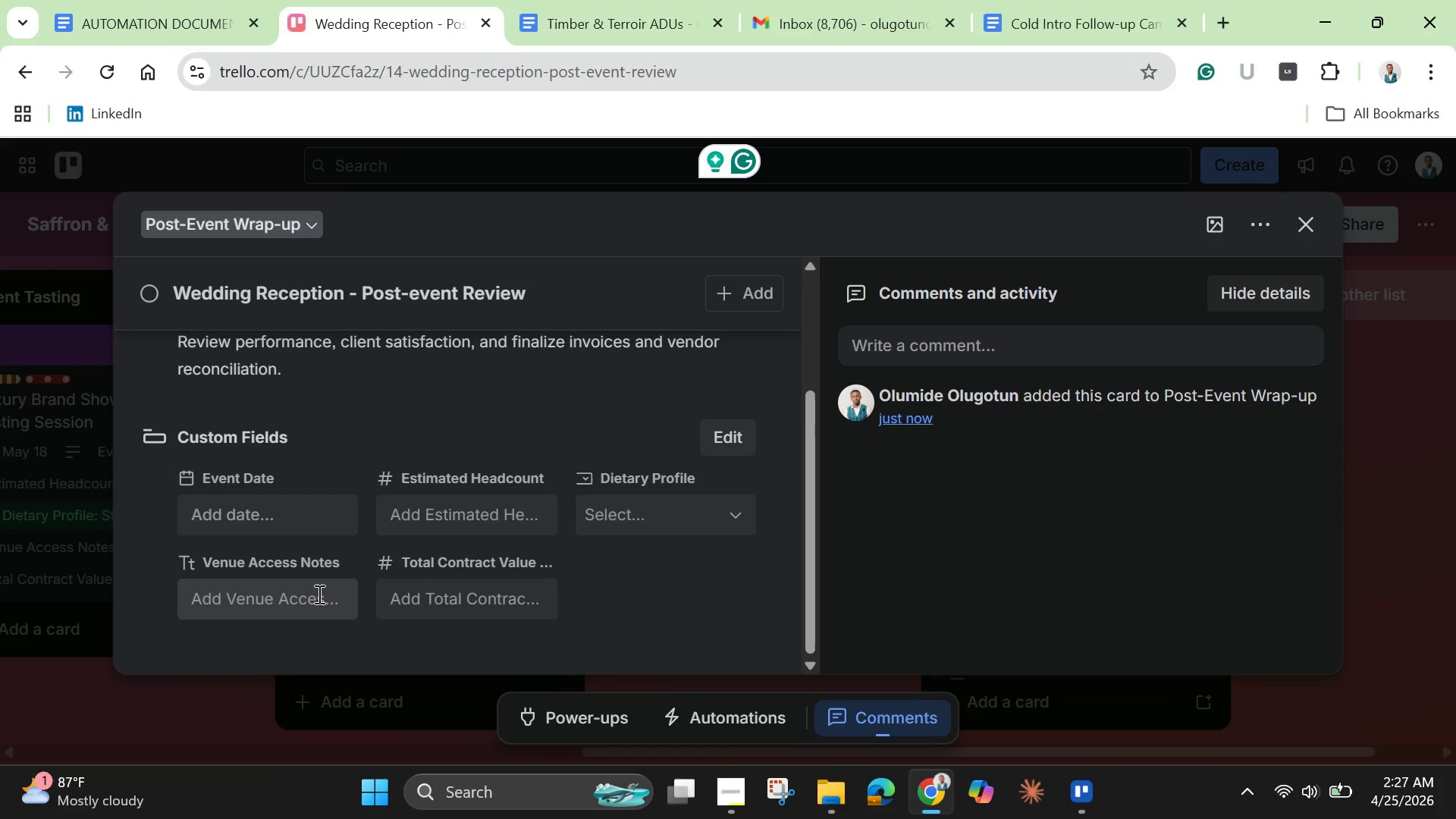 
wait(7.84)
 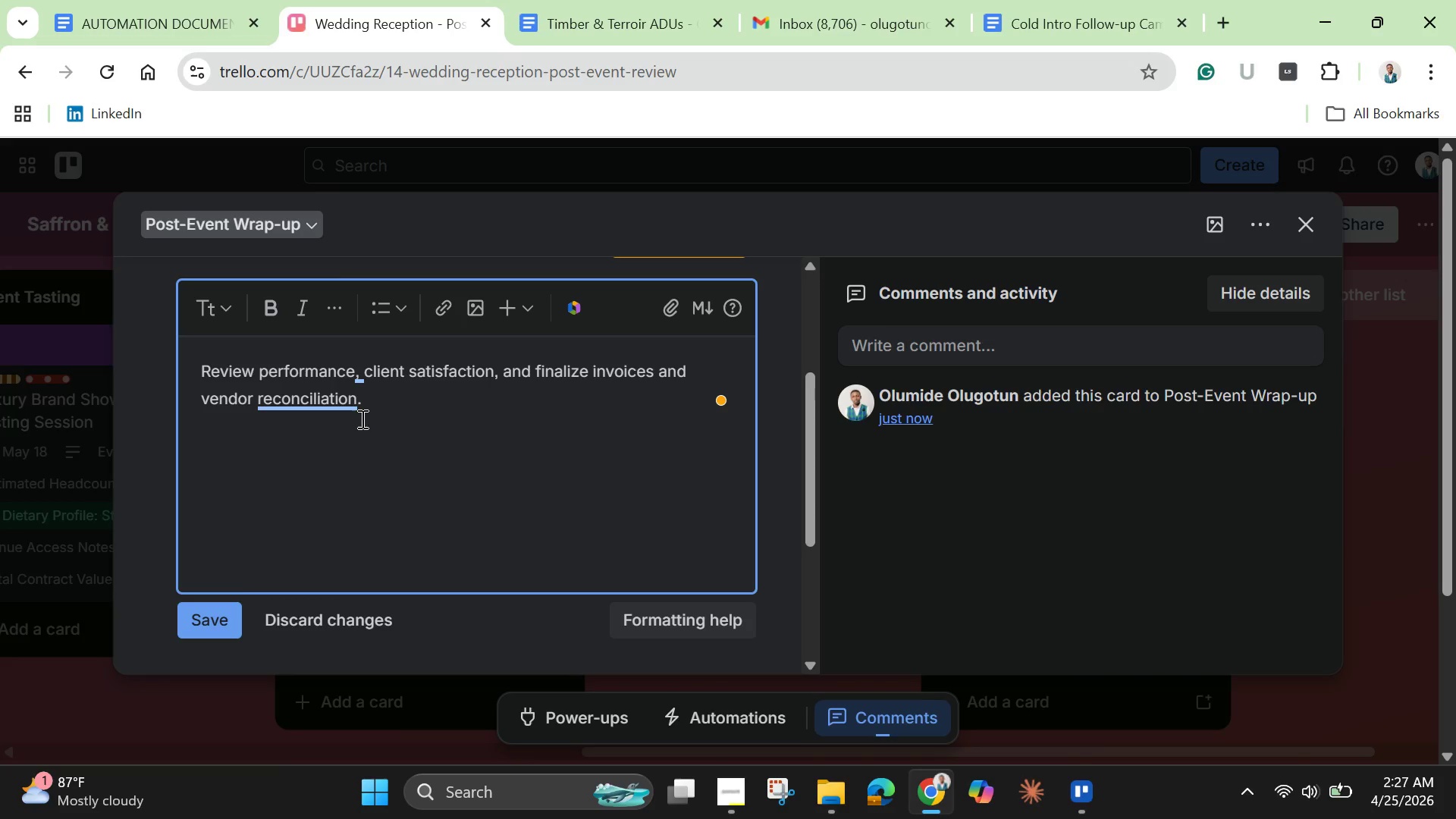 
left_click([316, 510])
 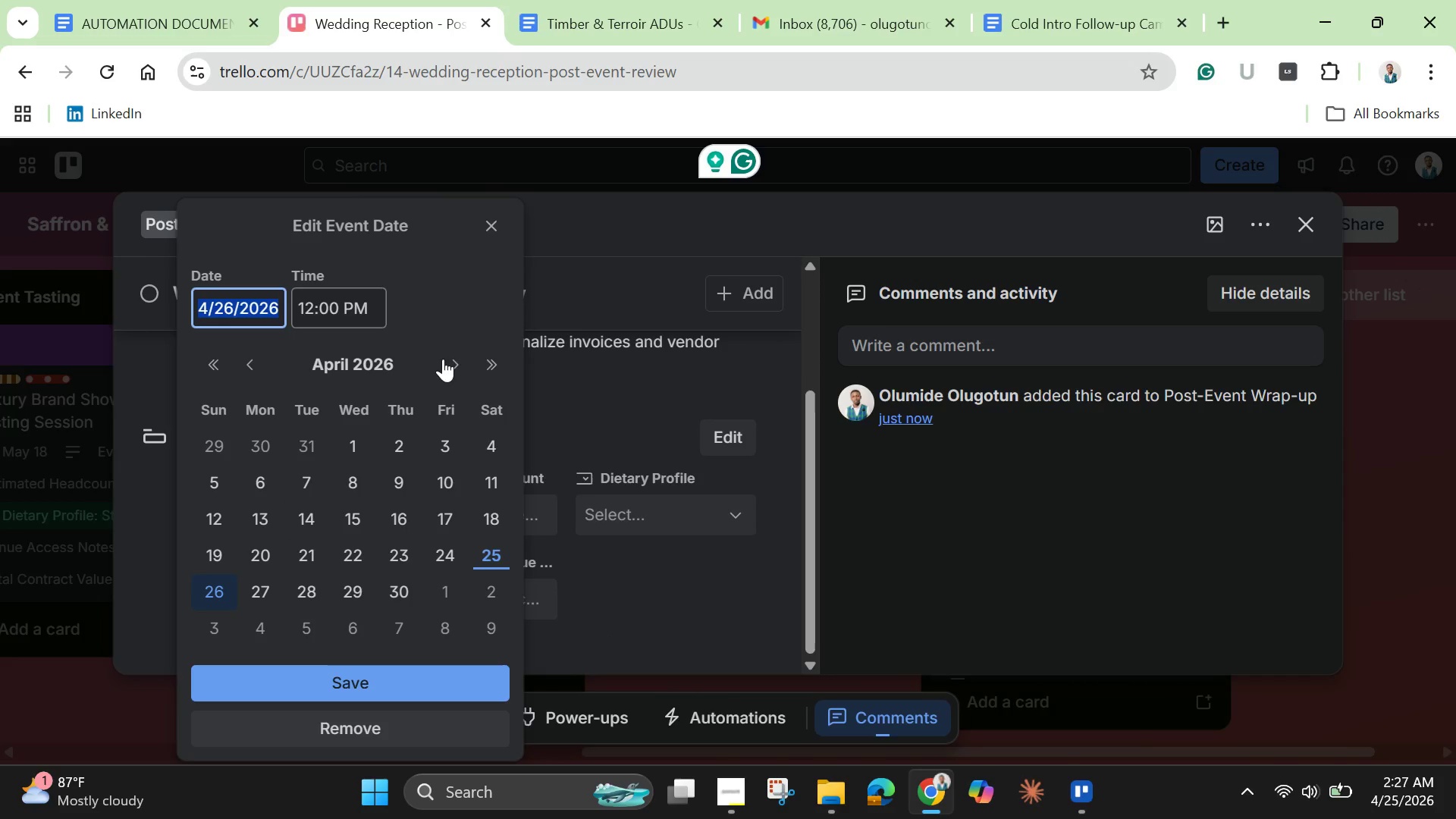 
left_click([460, 356])
 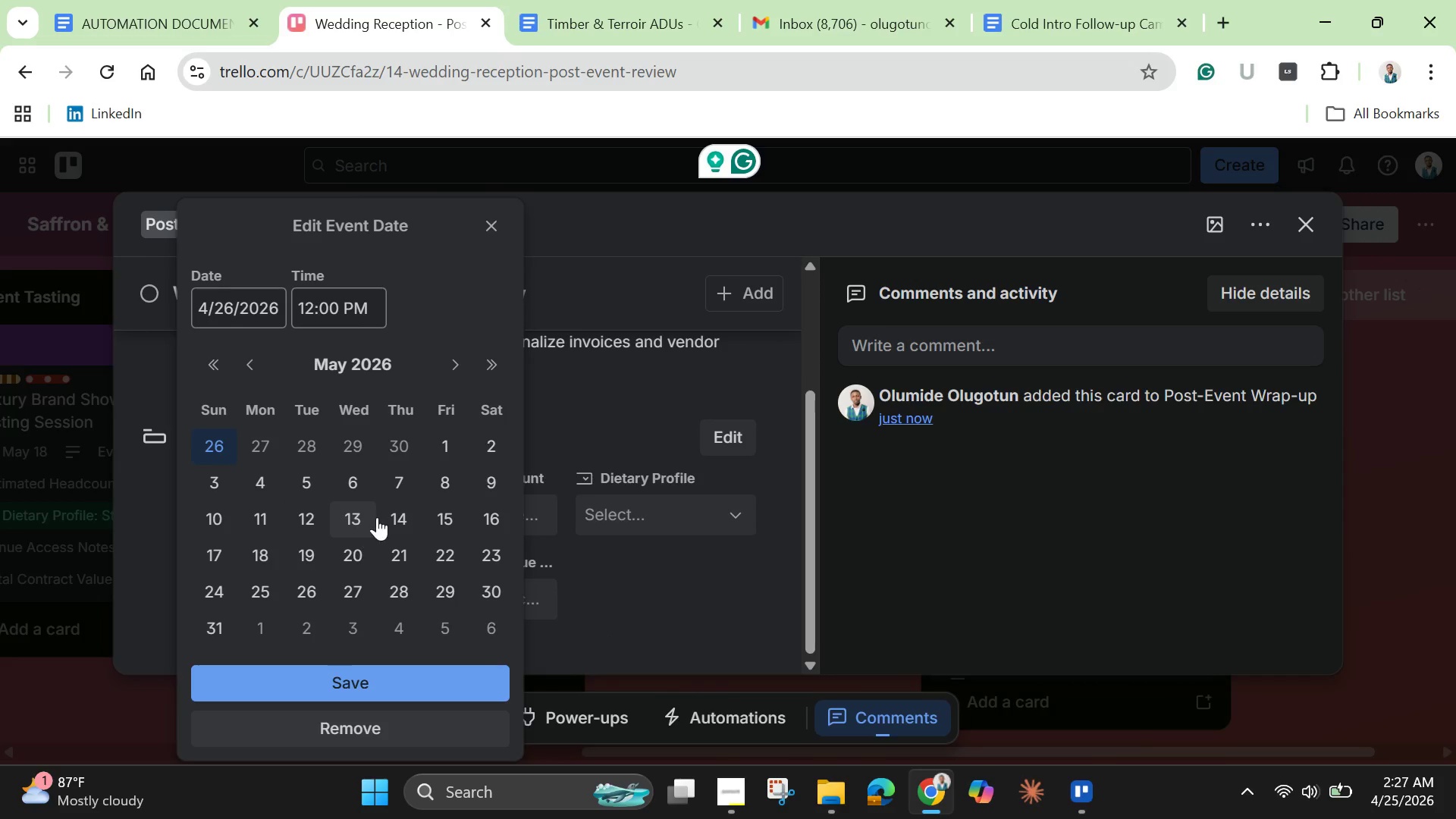 
left_click([383, 516])
 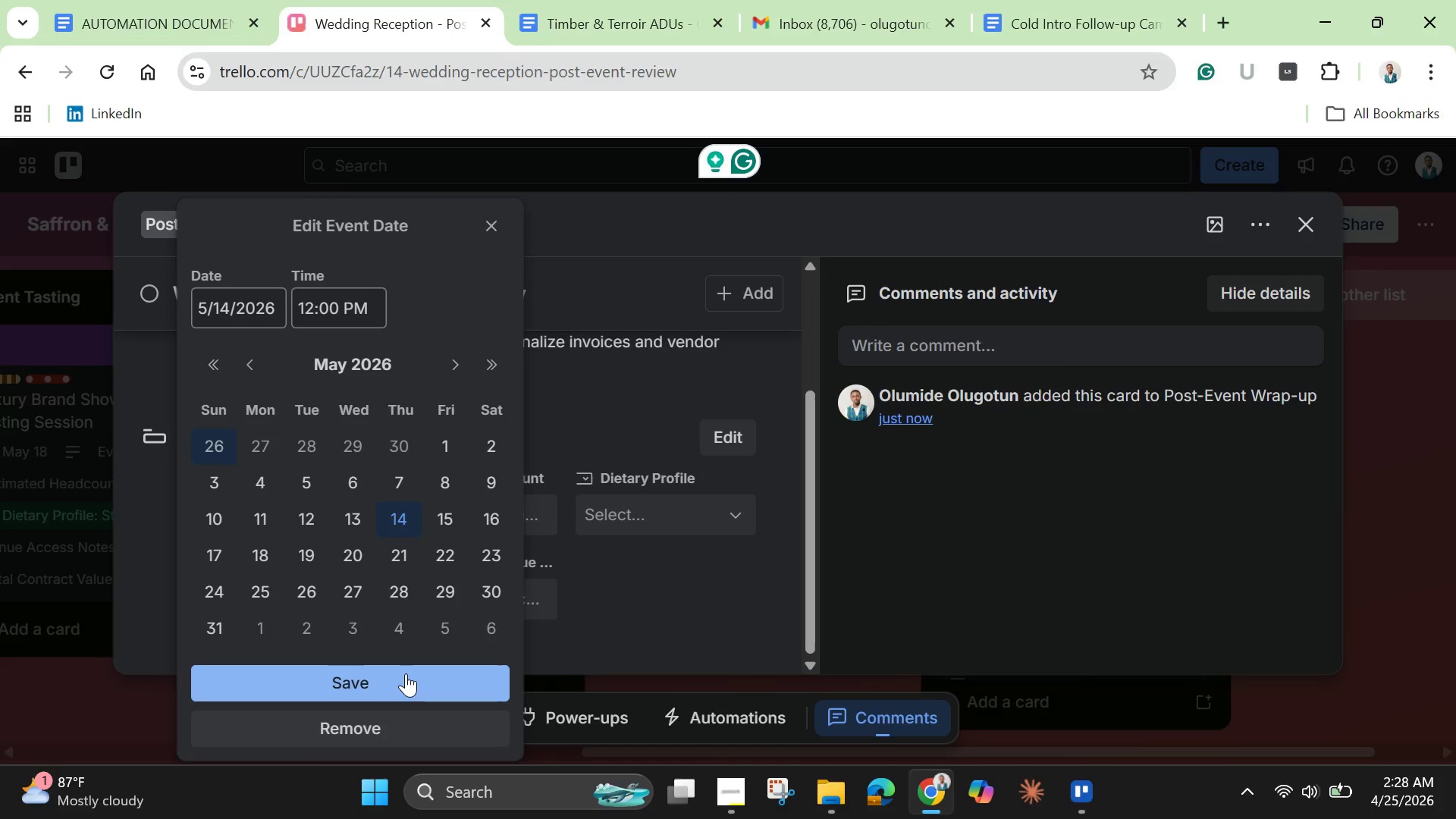 
left_click([394, 689])
 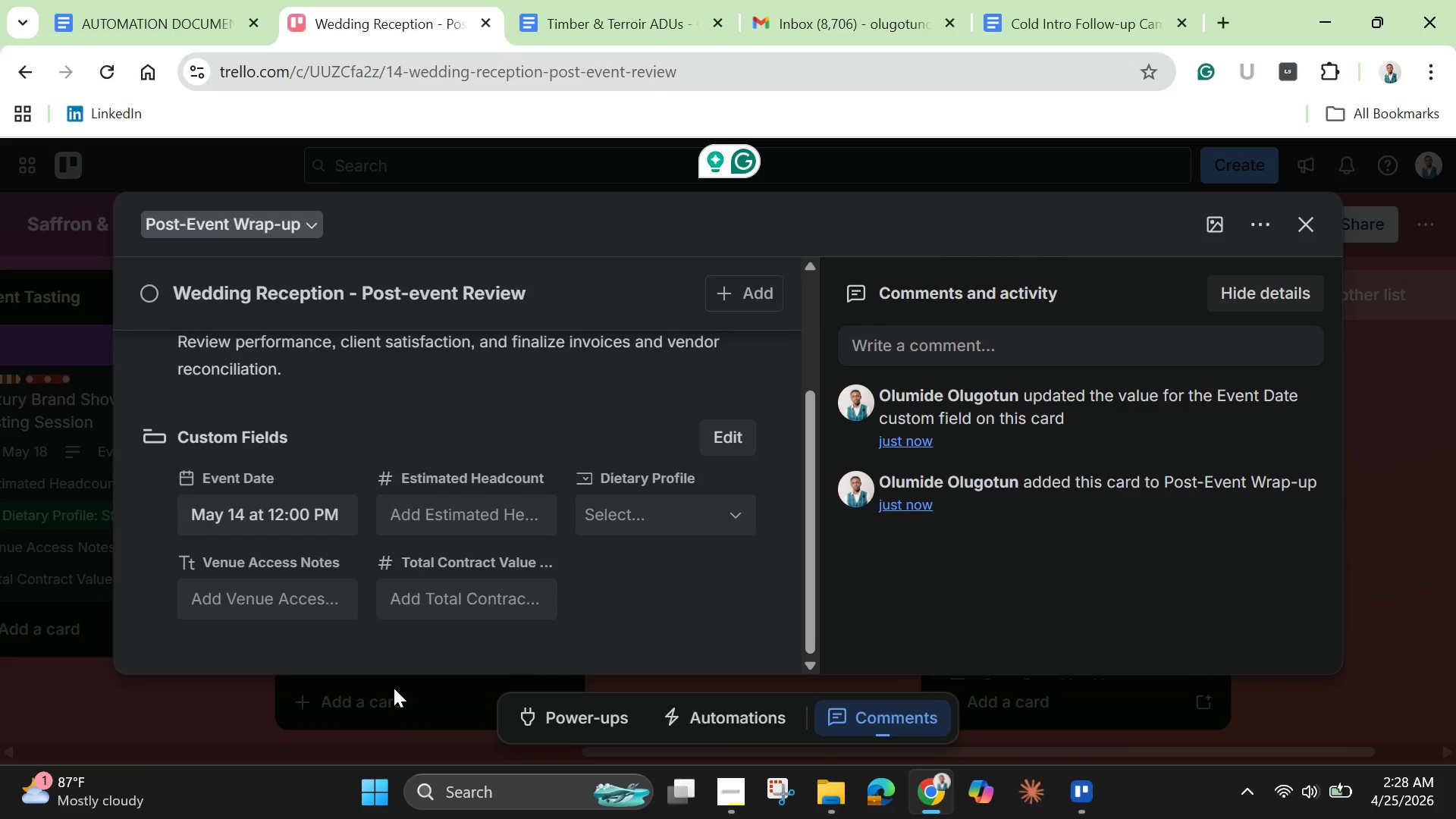 
wait(7.34)
 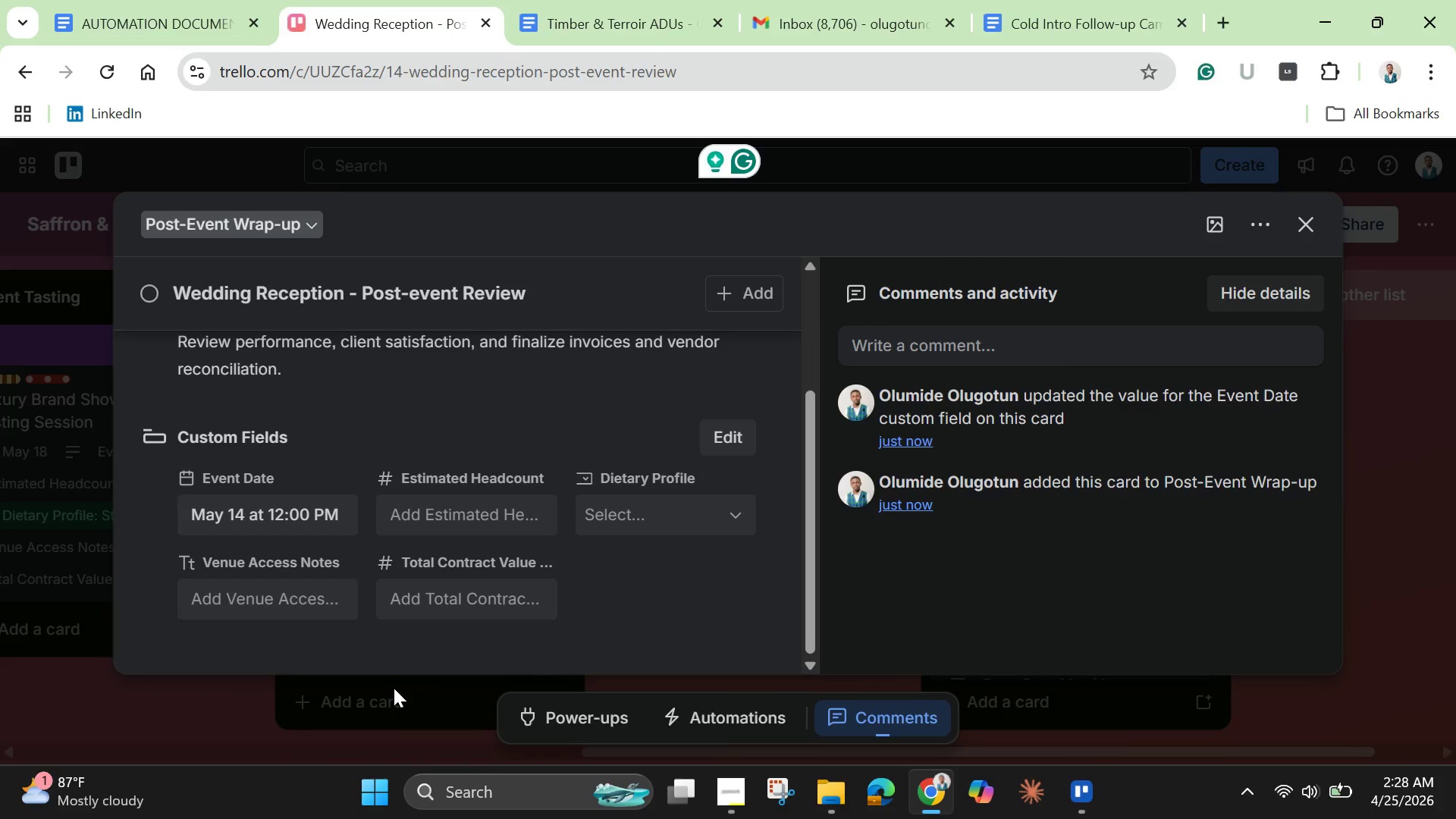 
left_click([511, 528])
 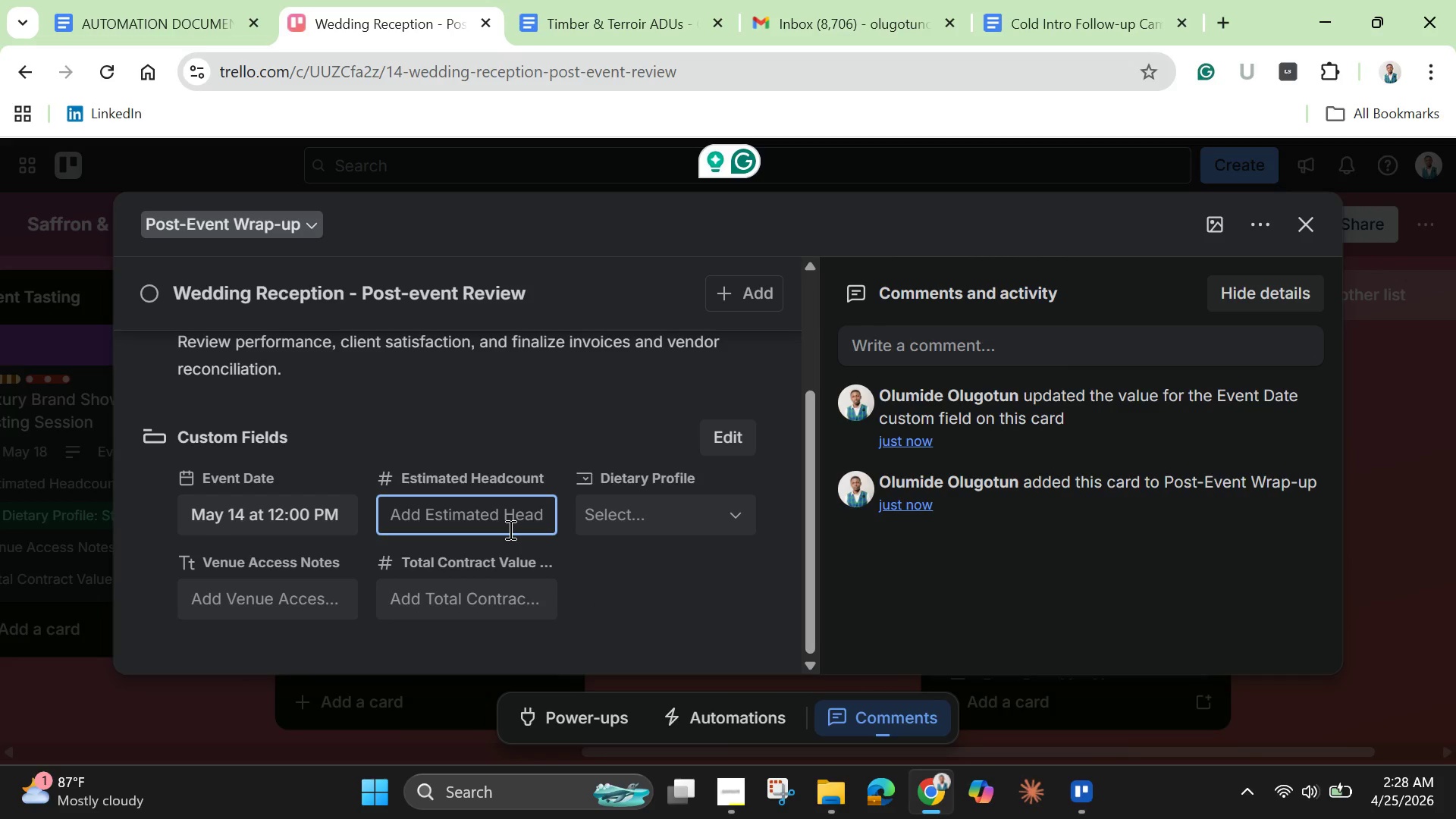 
type(180)
 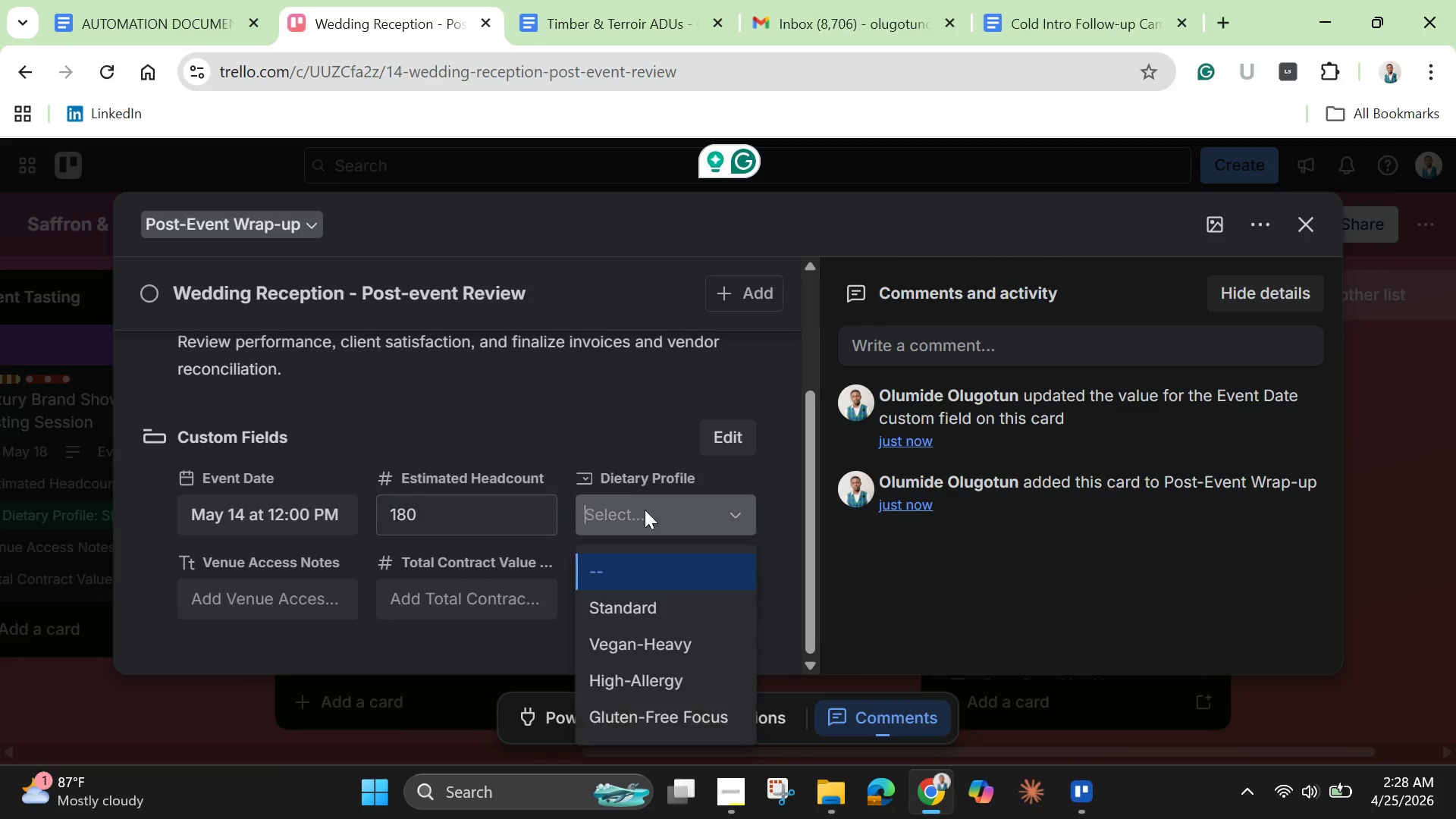 
left_click([645, 510])
 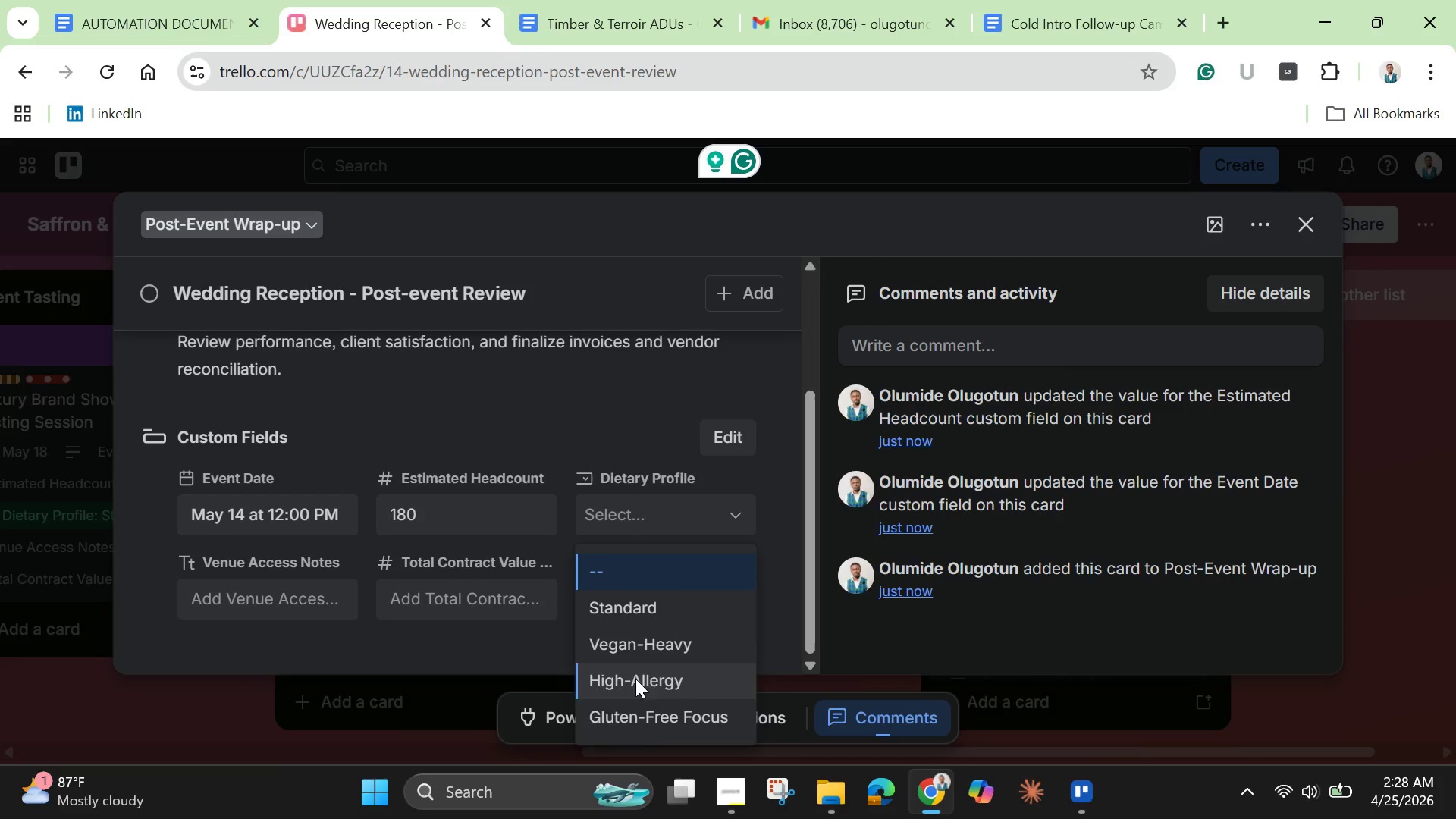 
left_click([635, 726])
 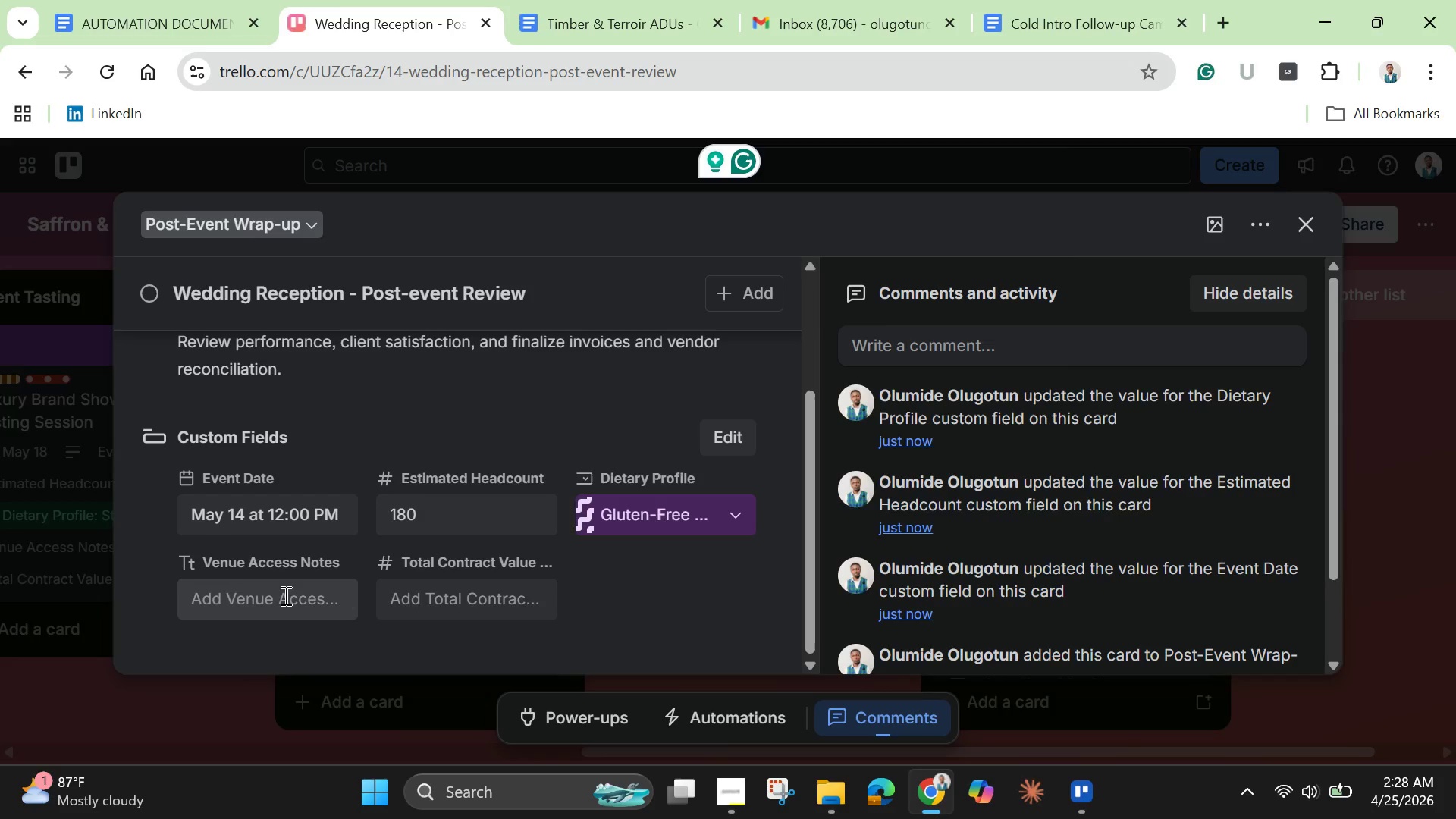 
left_click([284, 595])
 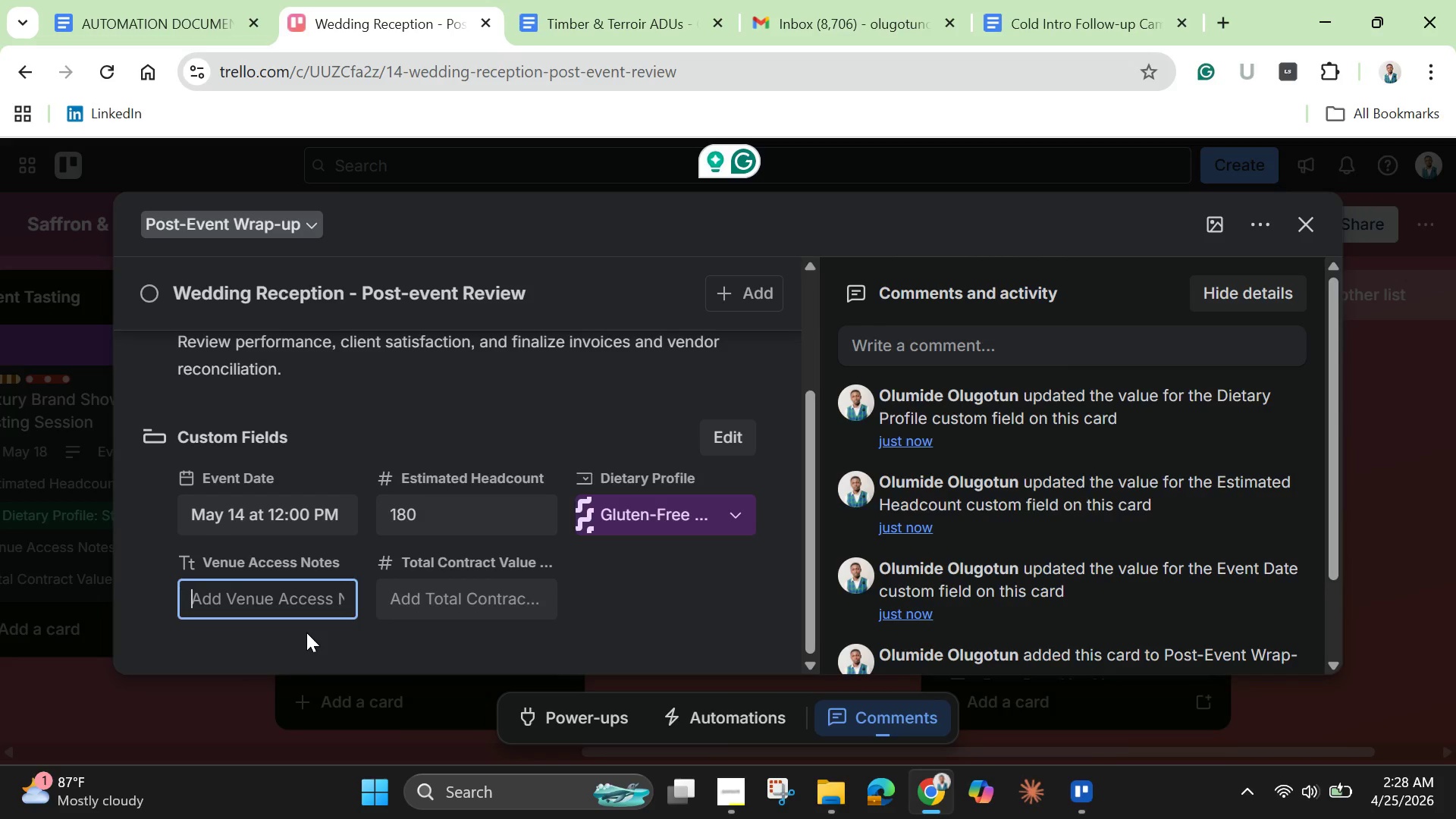 
type(Outdoor venue)
 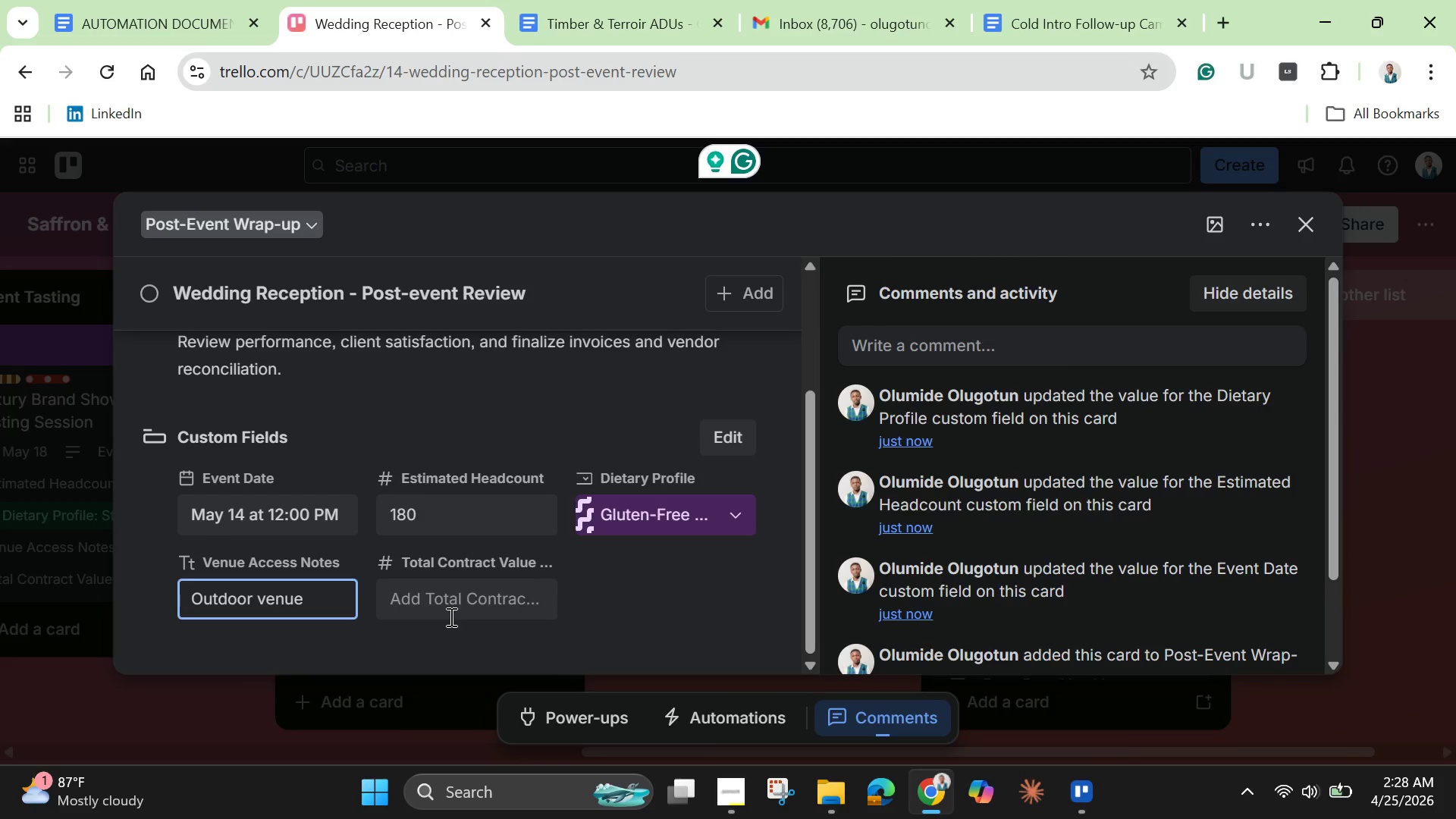 
left_click([456, 604])
 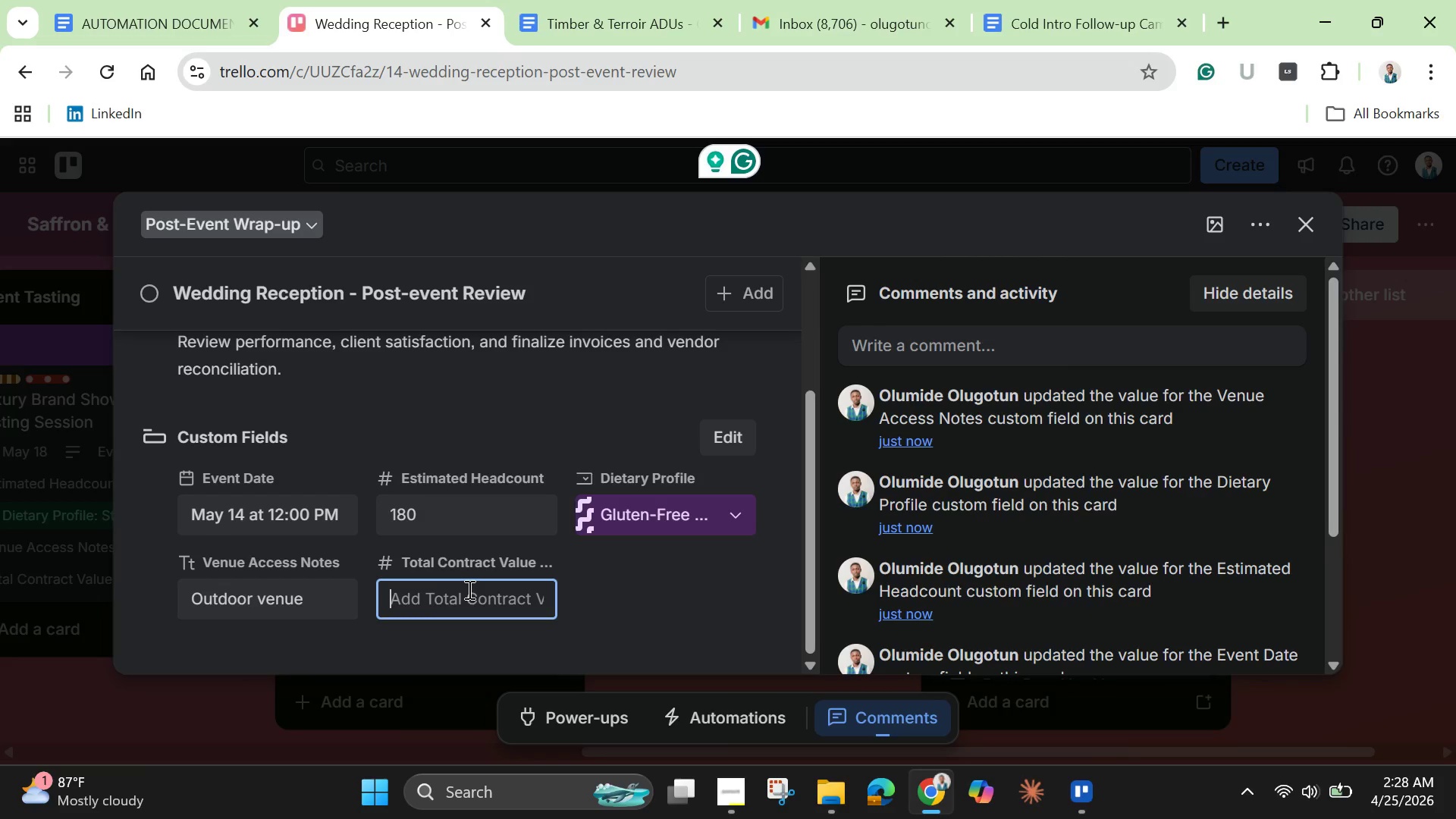 
wait(5.52)
 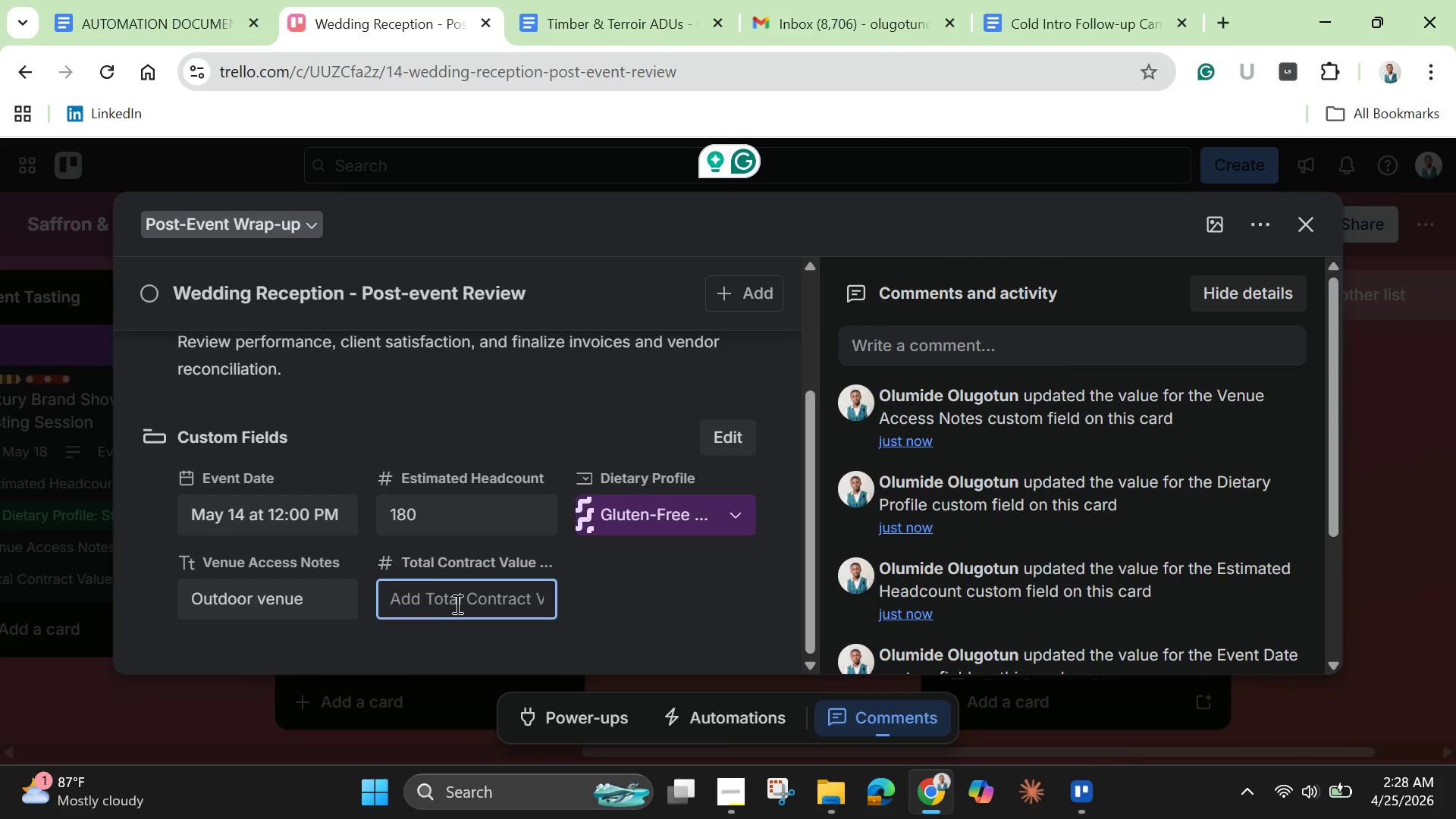 
type(35000)
 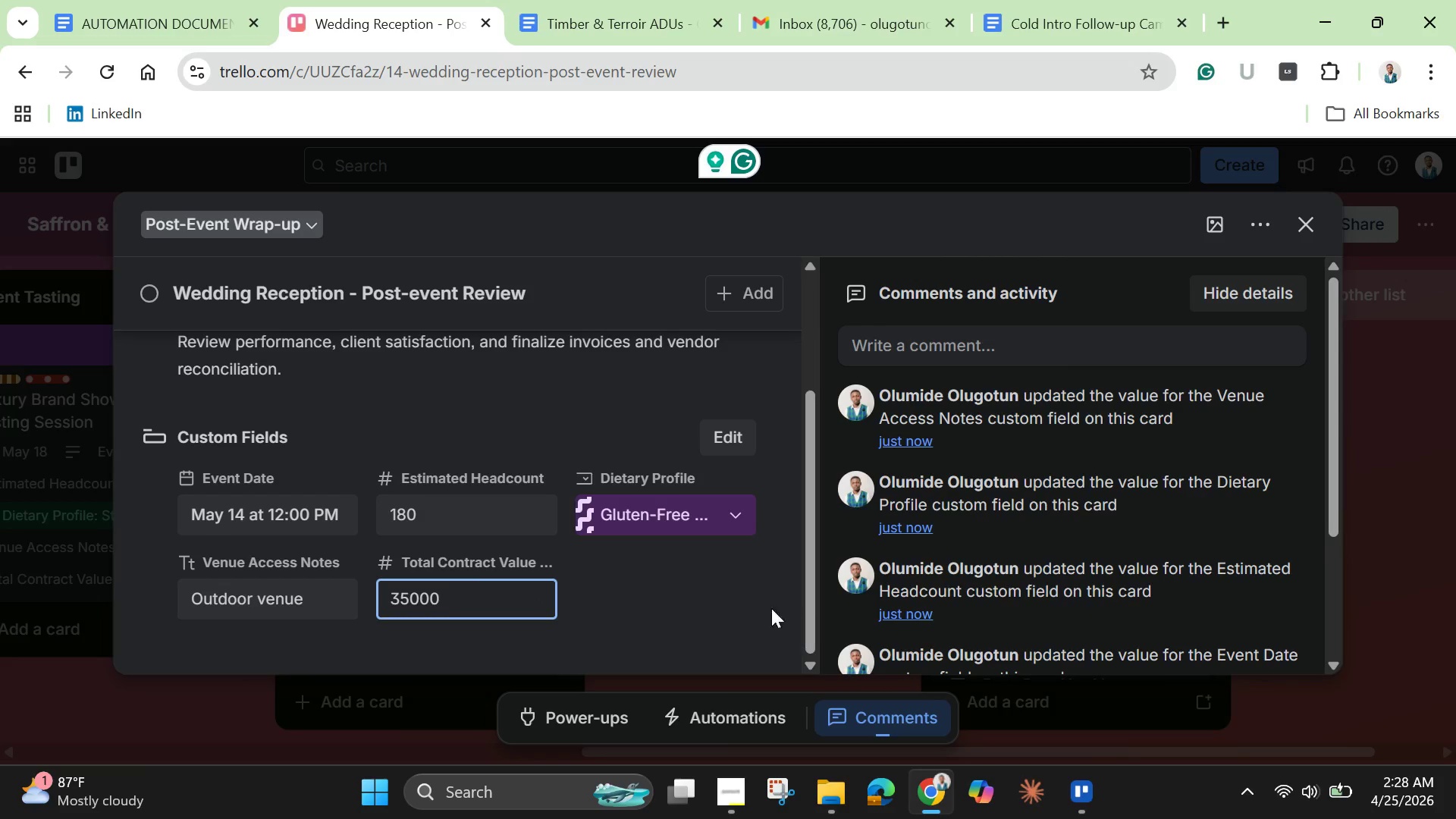 
left_click([734, 608])
 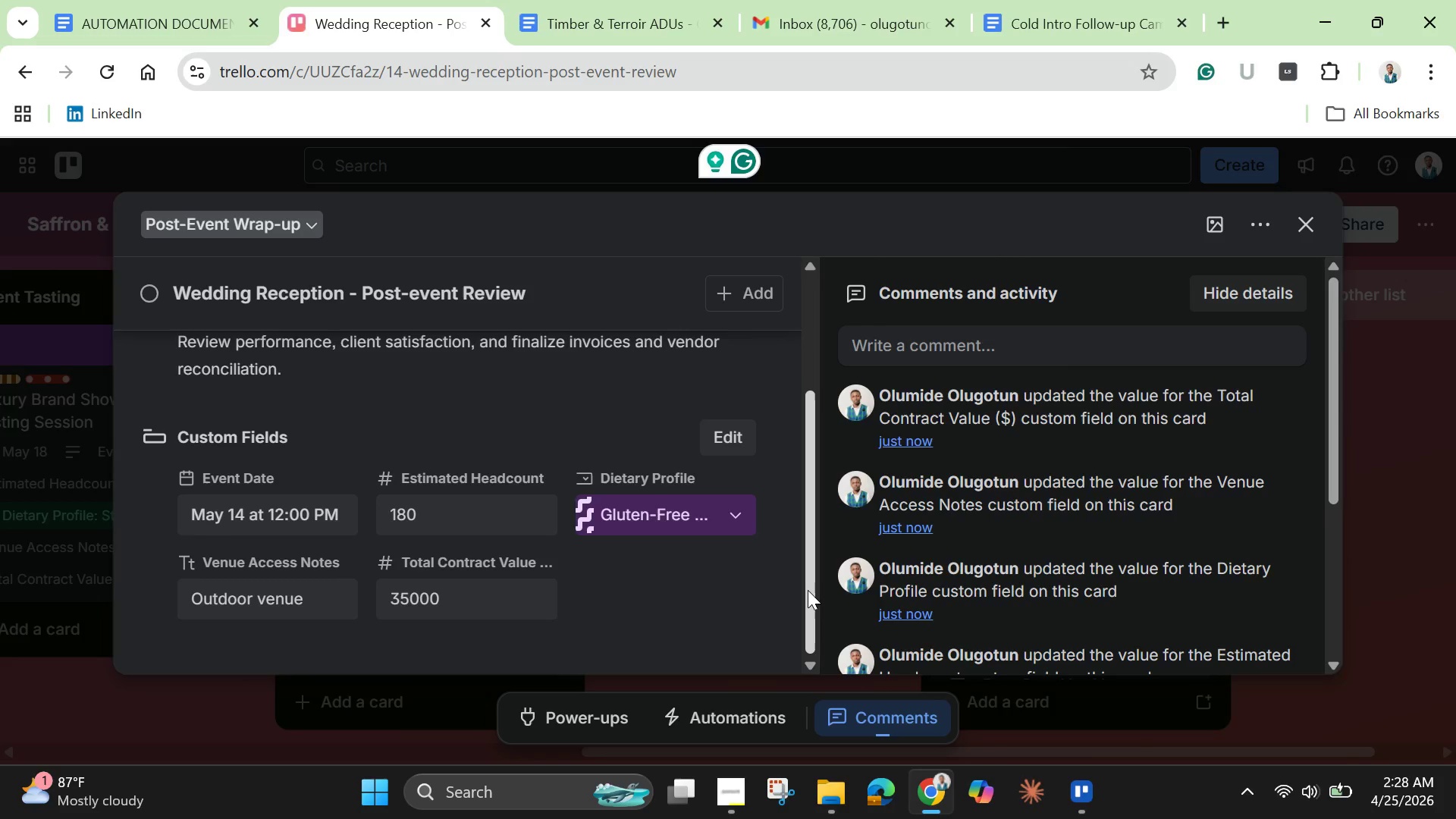 
left_click_drag(start_coordinate=[808, 590], to_coordinate=[745, 260])
 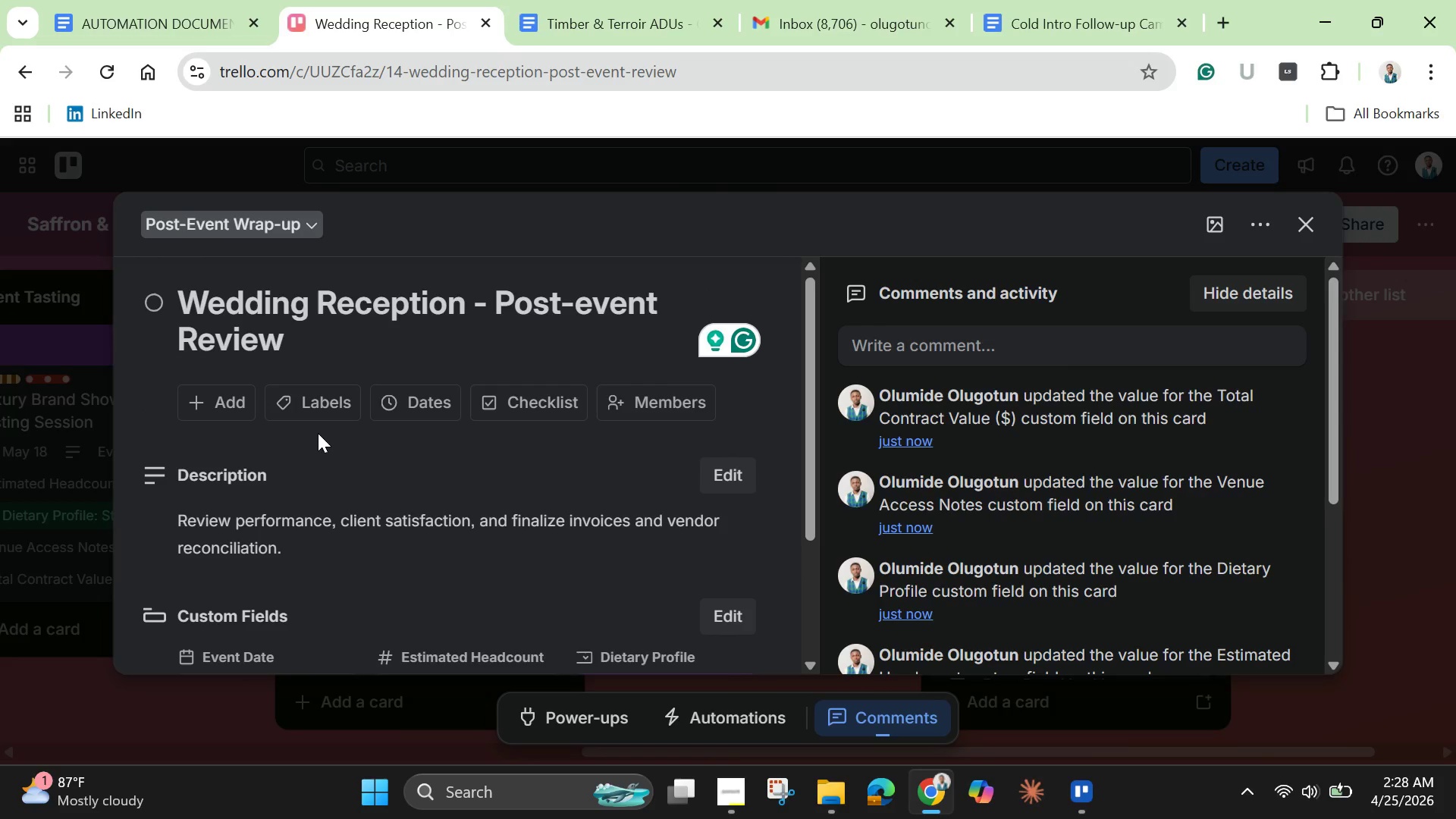 
mouse_move([328, 403])
 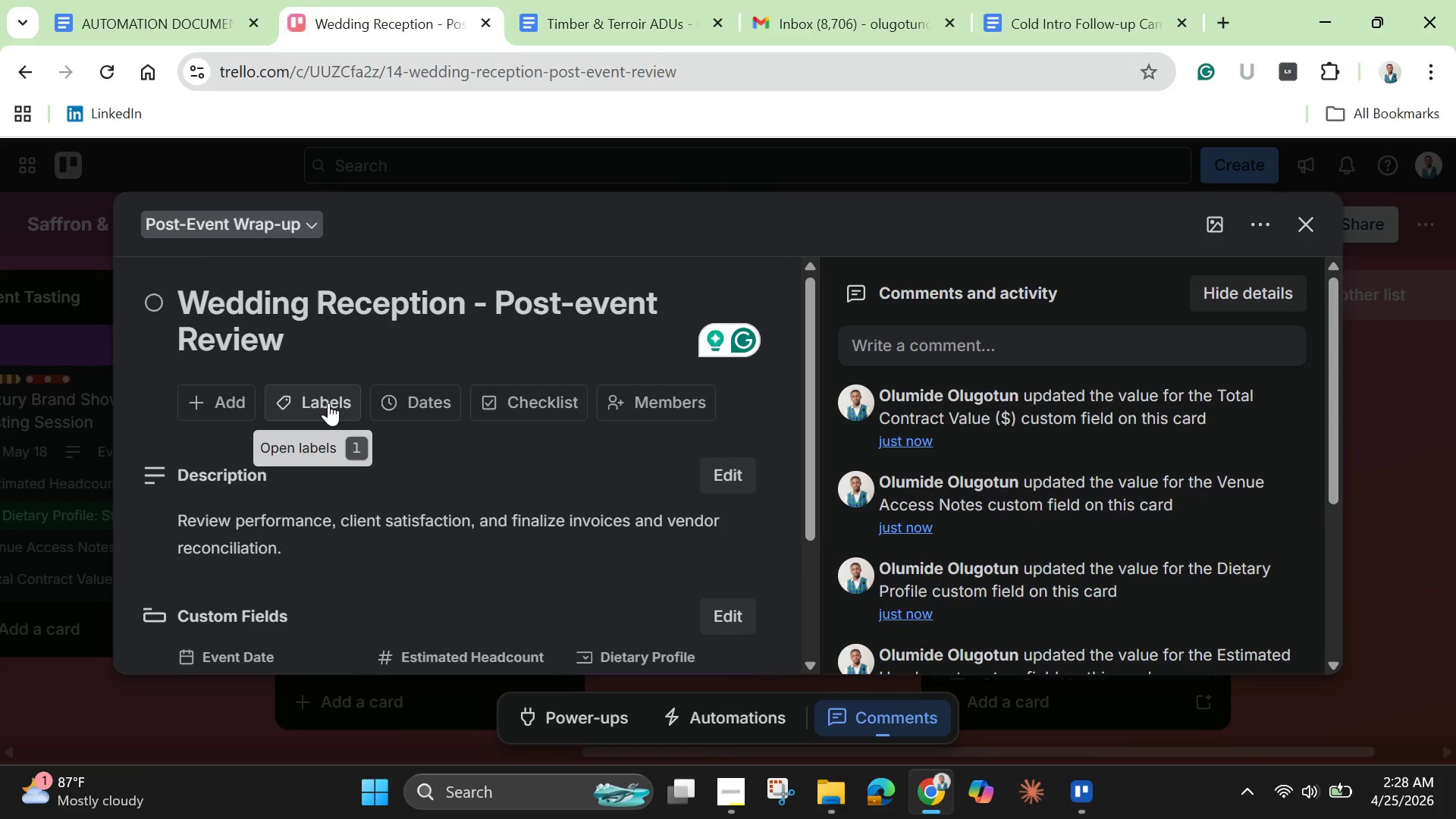 
left_click([328, 403])
 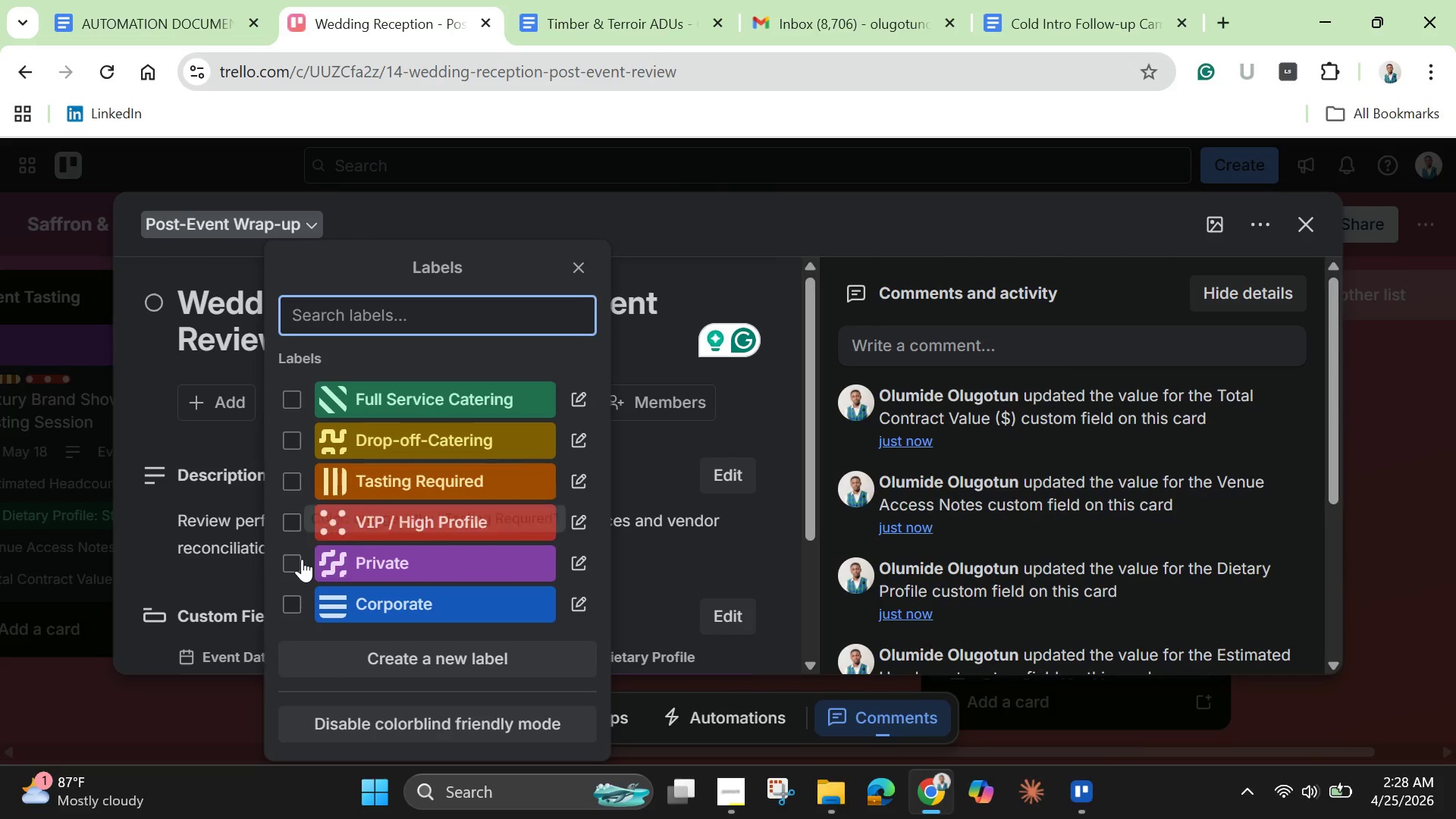 
left_click([302, 559])
 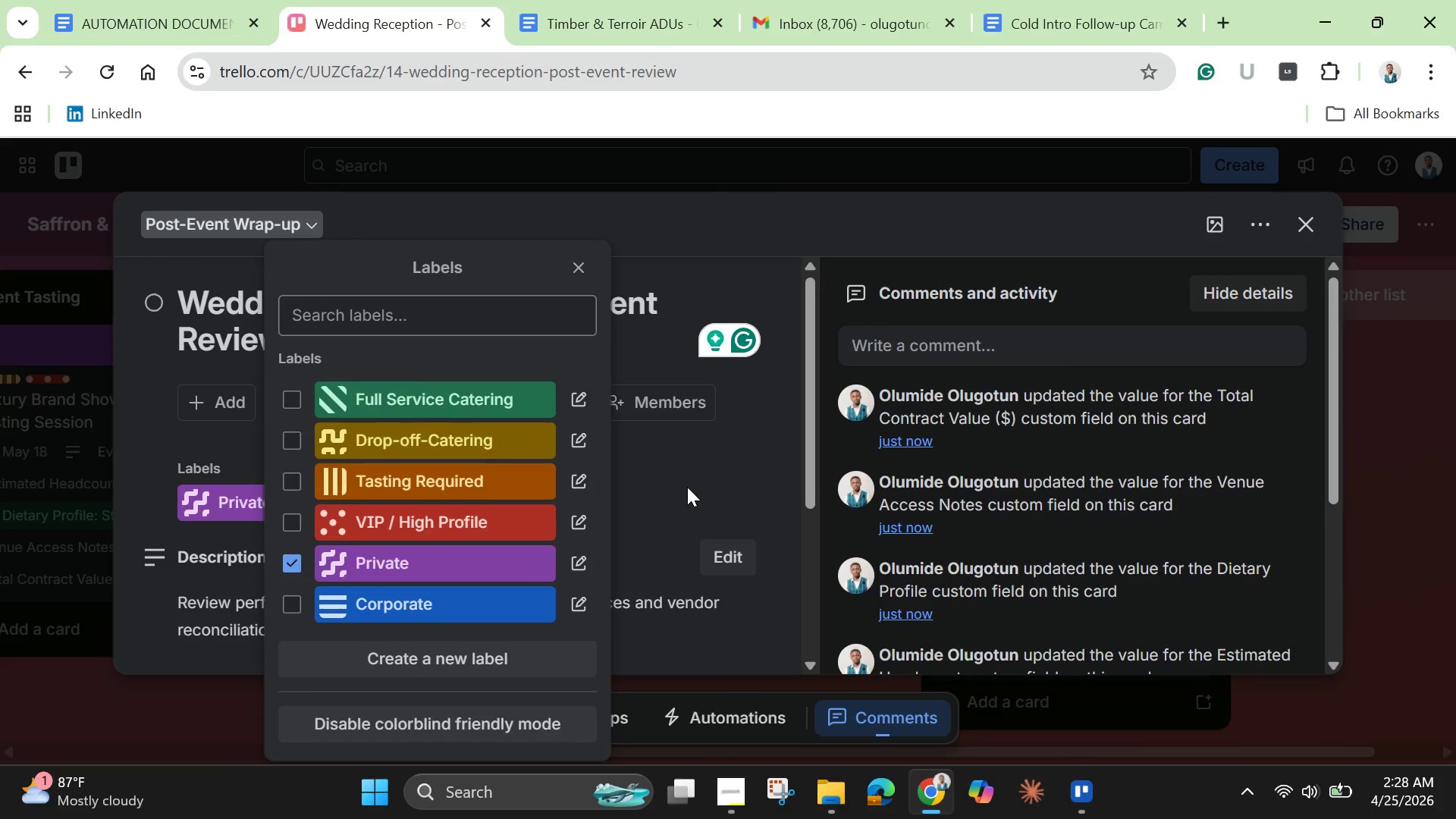 
left_click([687, 487])
 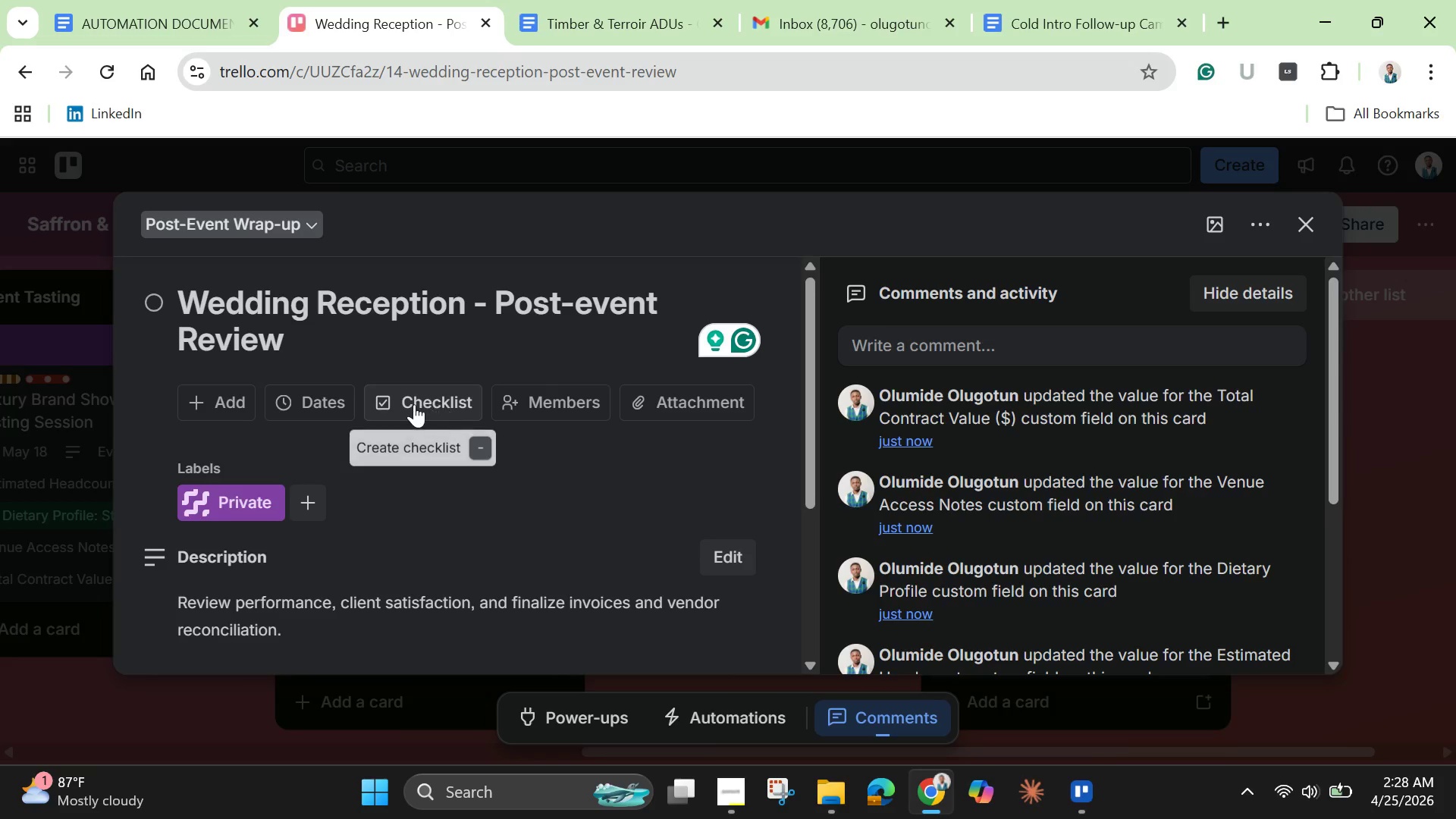 
left_click([329, 410])
 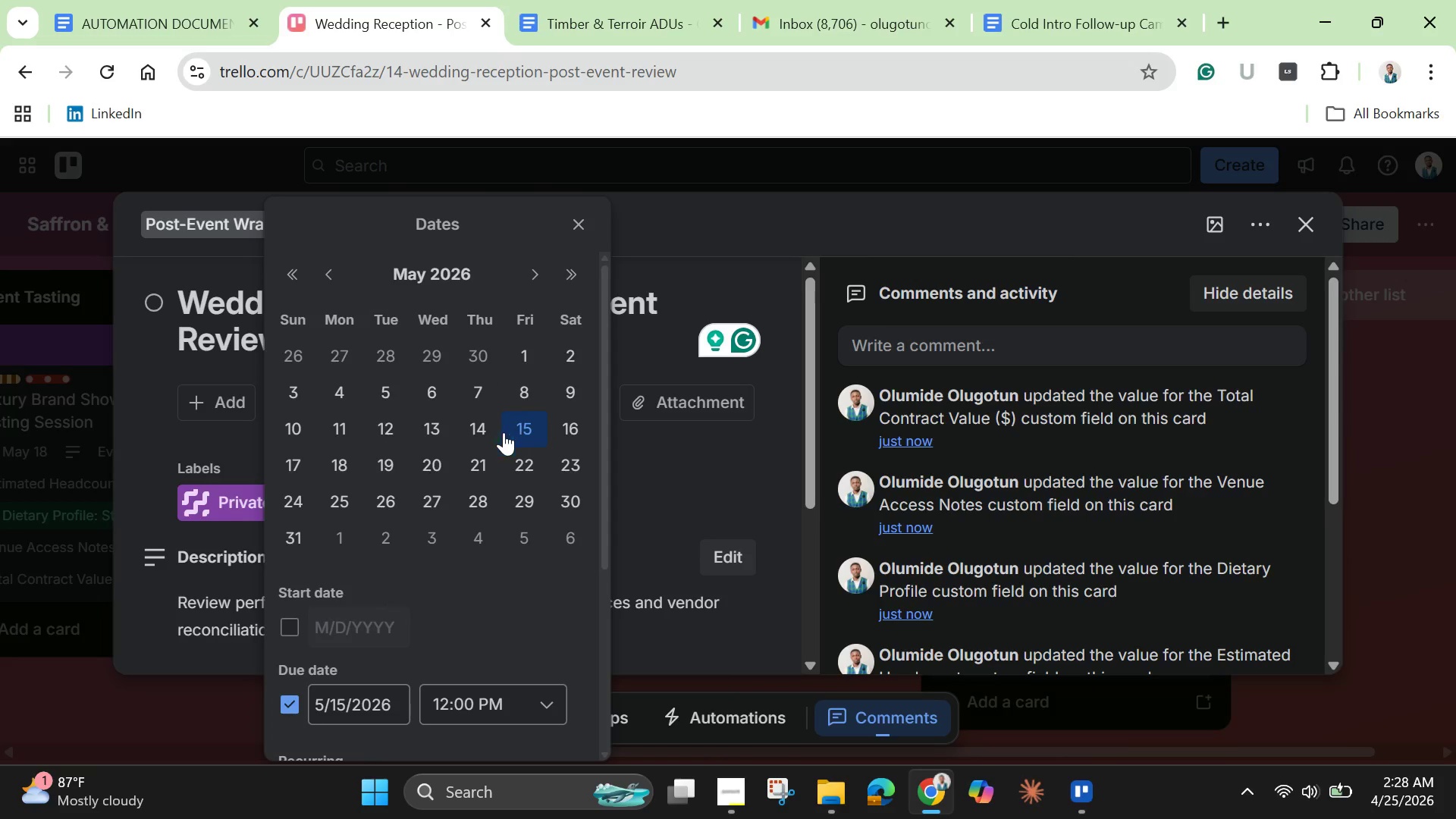 
left_click([493, 435])
 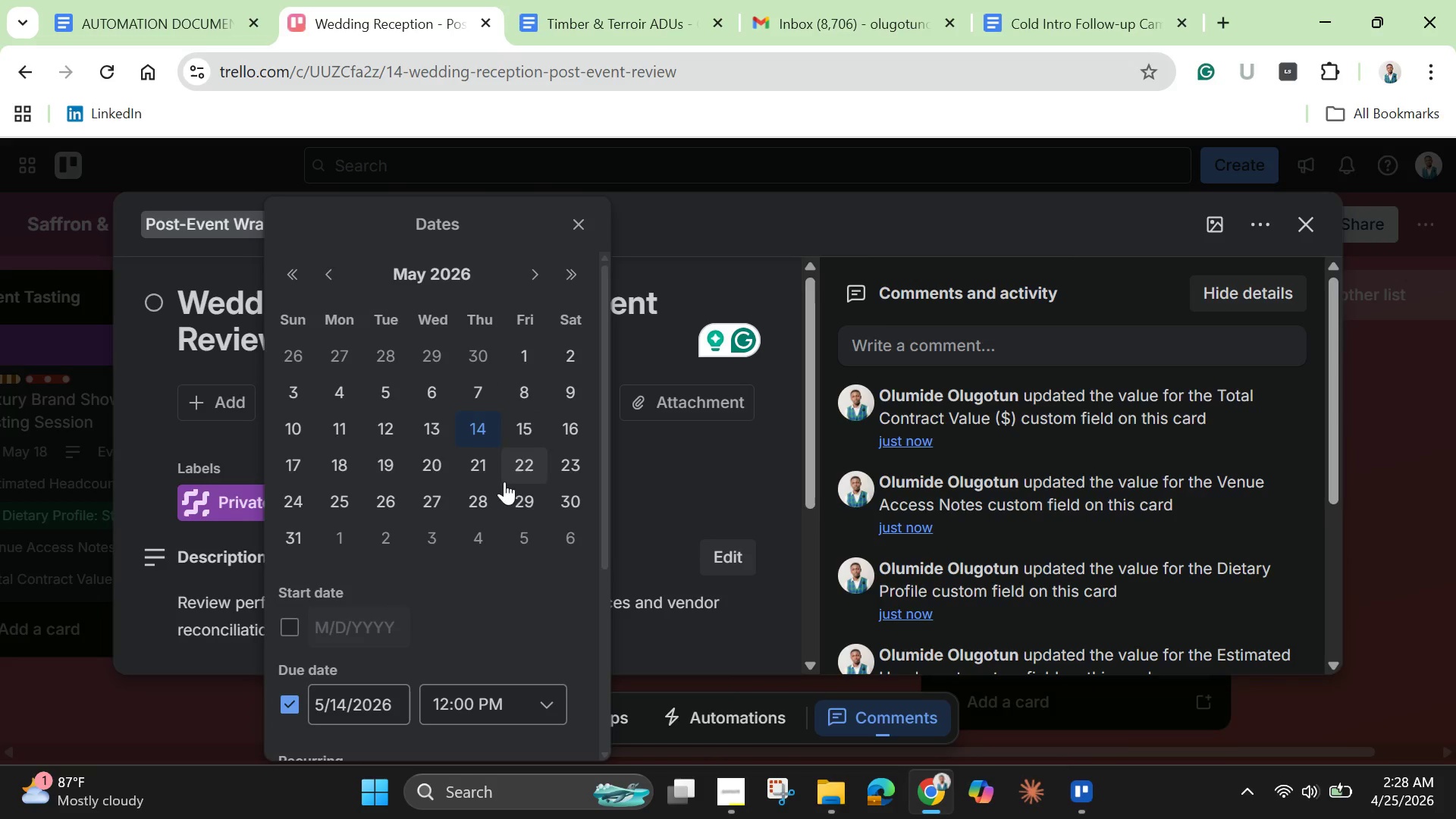 
scroll: coordinate [515, 533], scroll_direction: down, amount: 2.0
 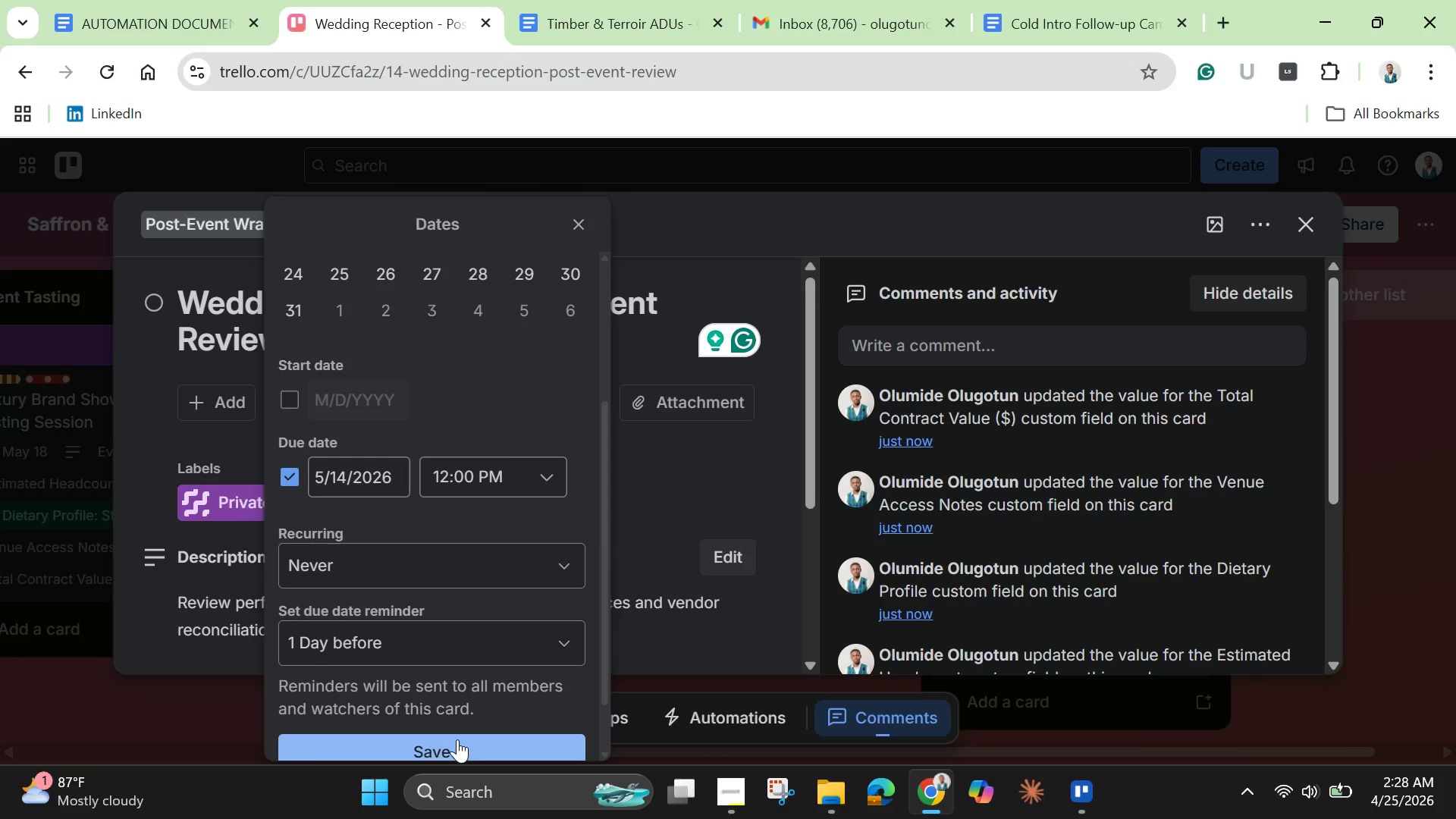 
left_click([457, 739])
 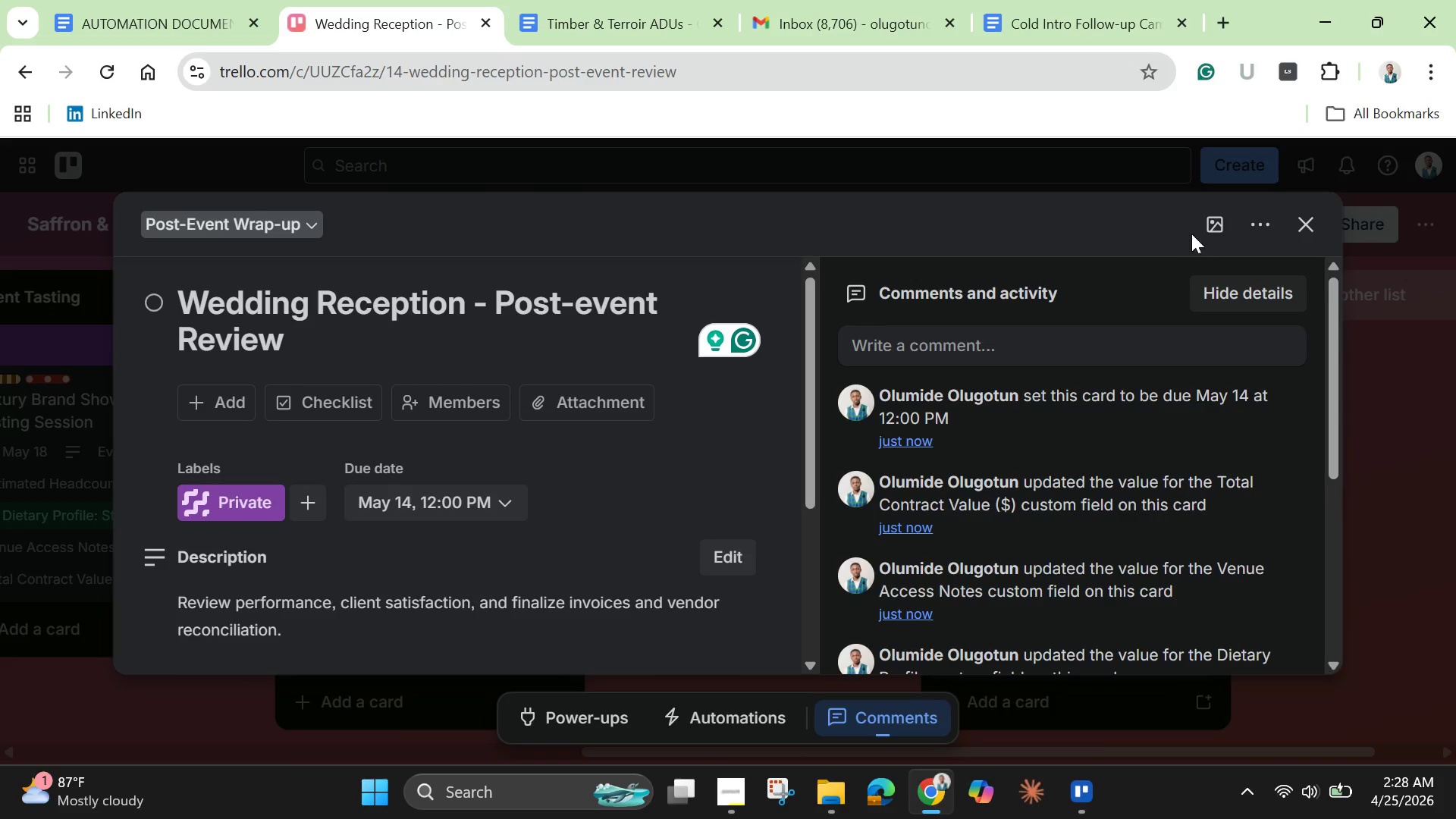 
left_click([1208, 221])
 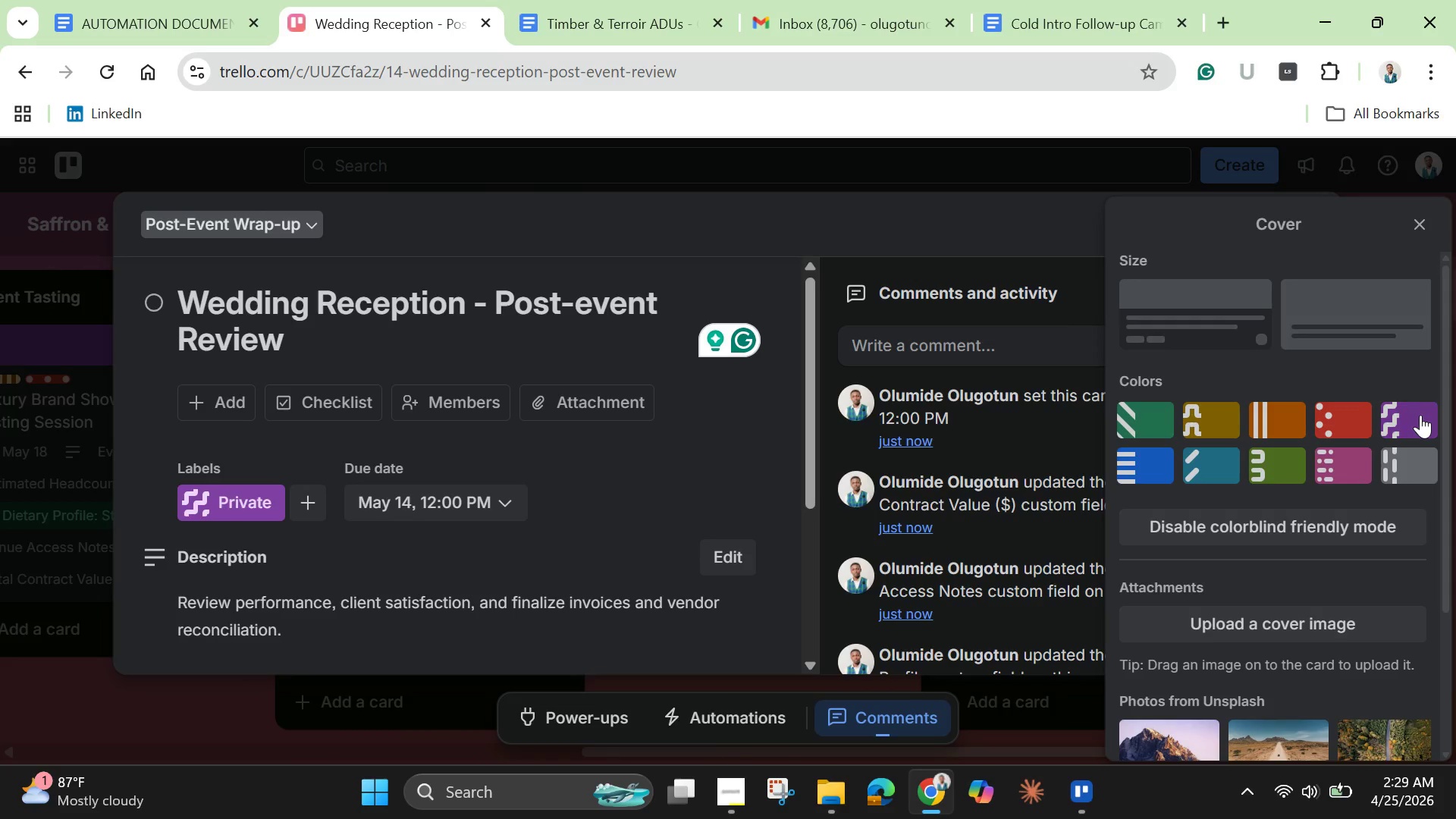 
left_click([1420, 415])
 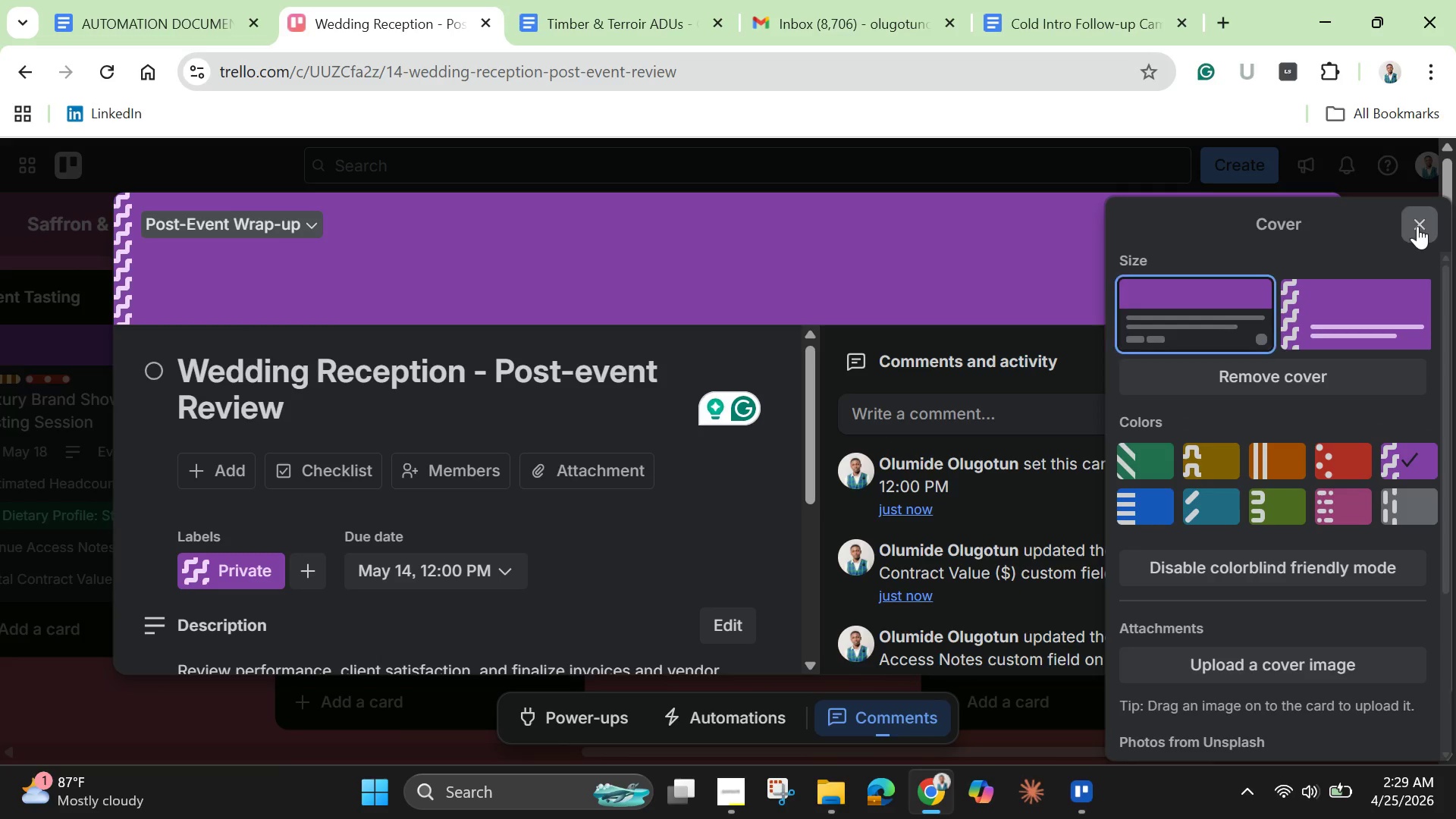 
left_click([1417, 226])
 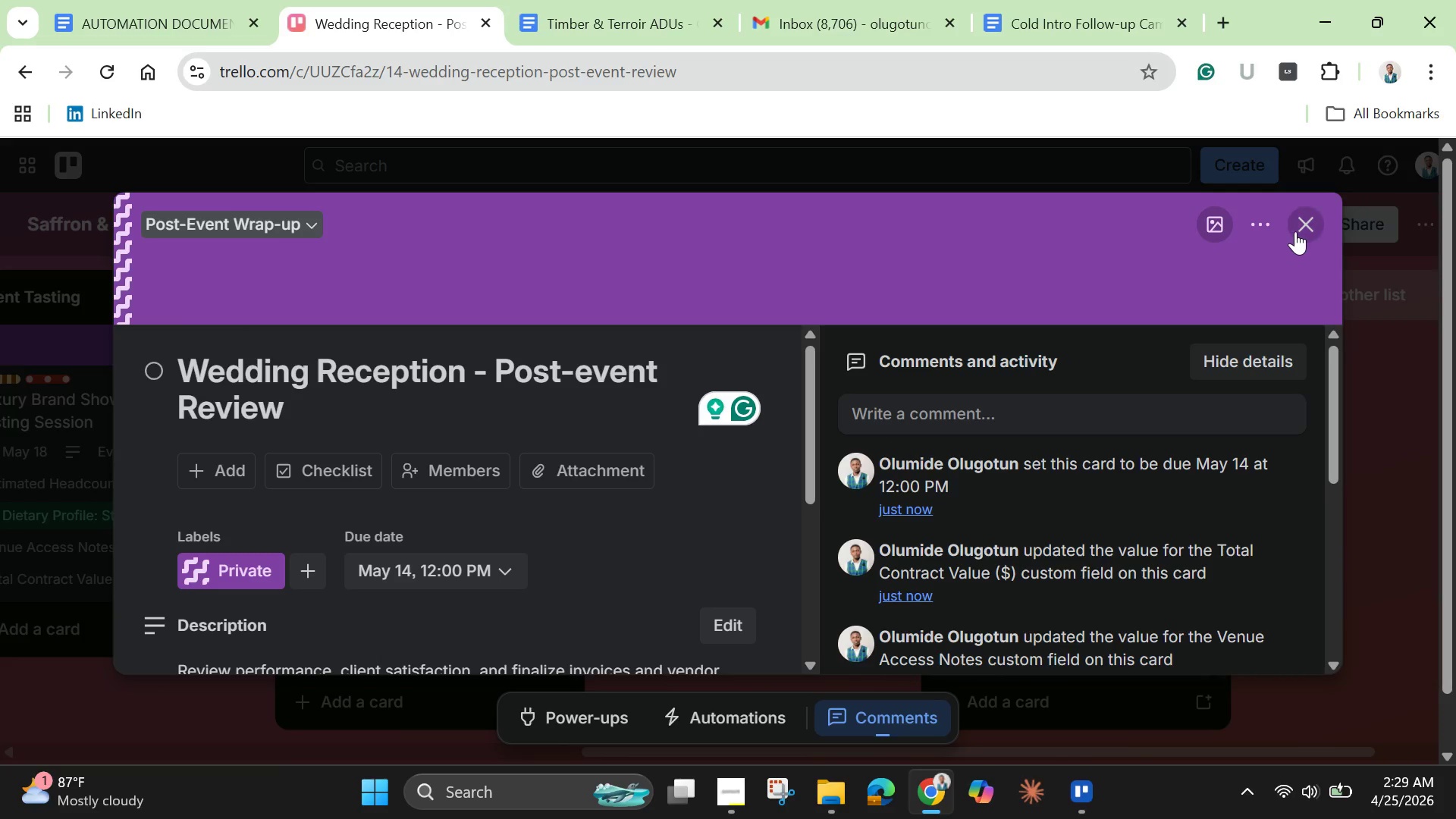 
left_click([1295, 231])
 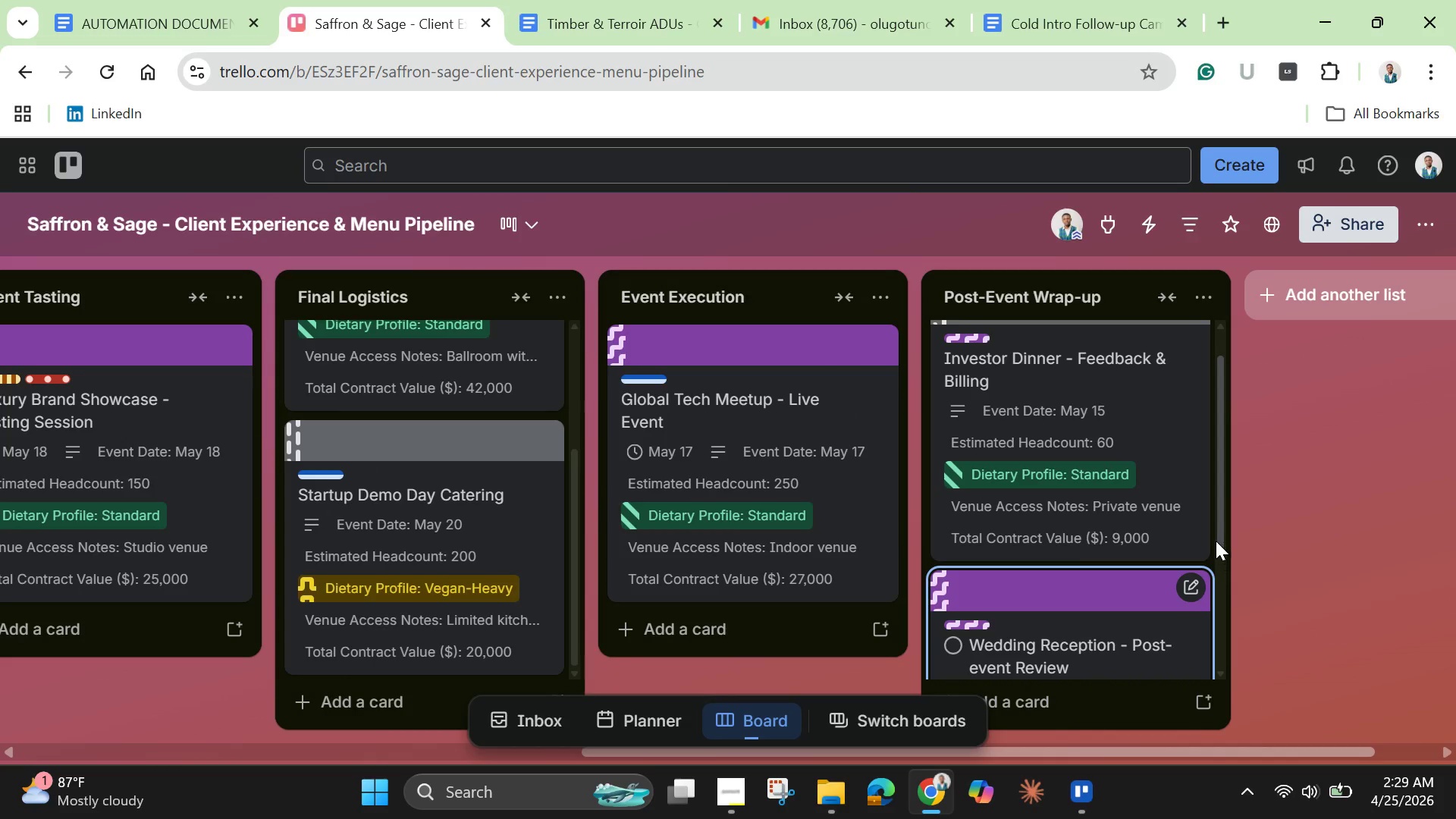 
left_click_drag(start_coordinate=[1218, 532], to_coordinate=[1218, 685])
 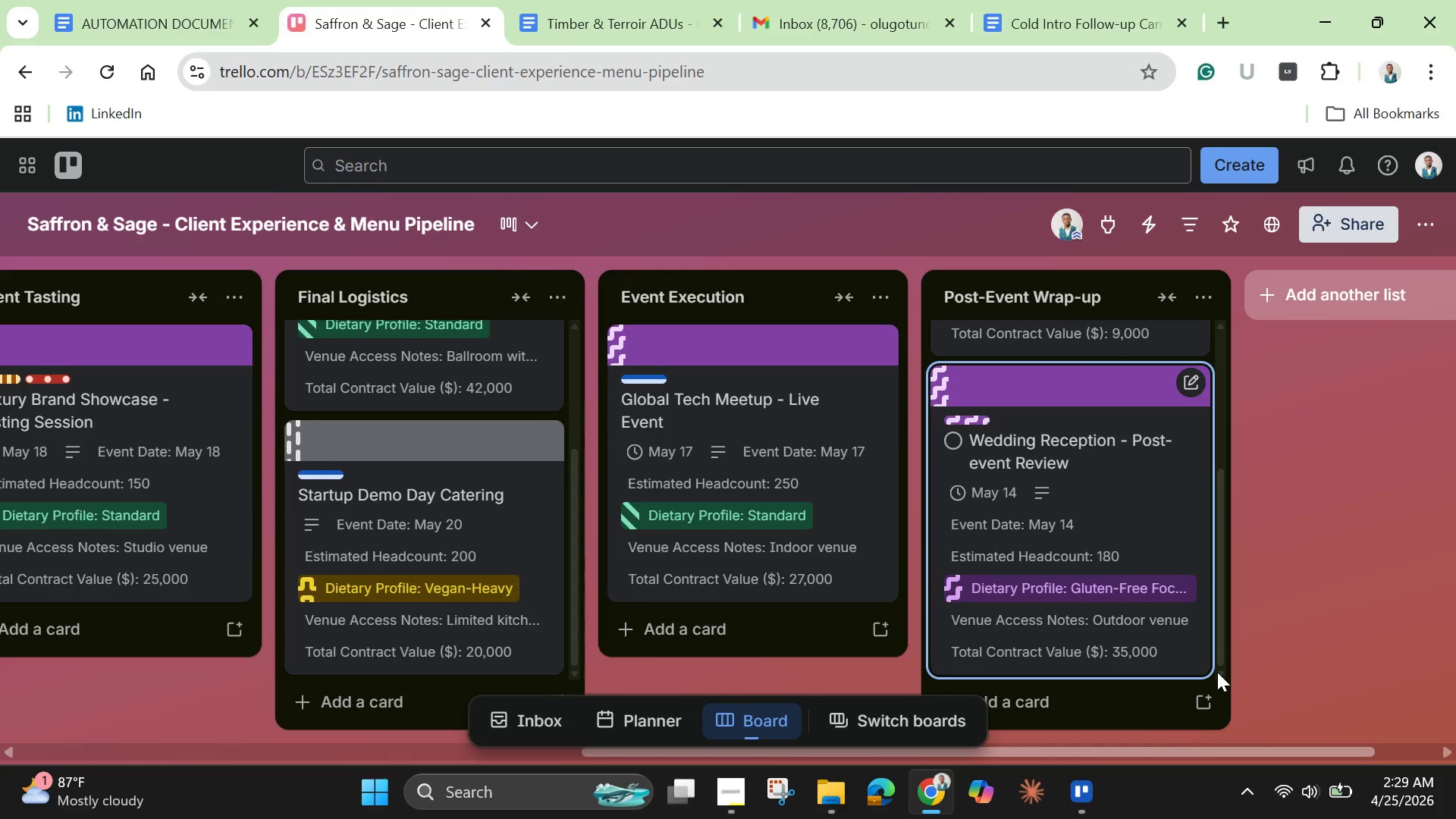 
wait(7.84)
 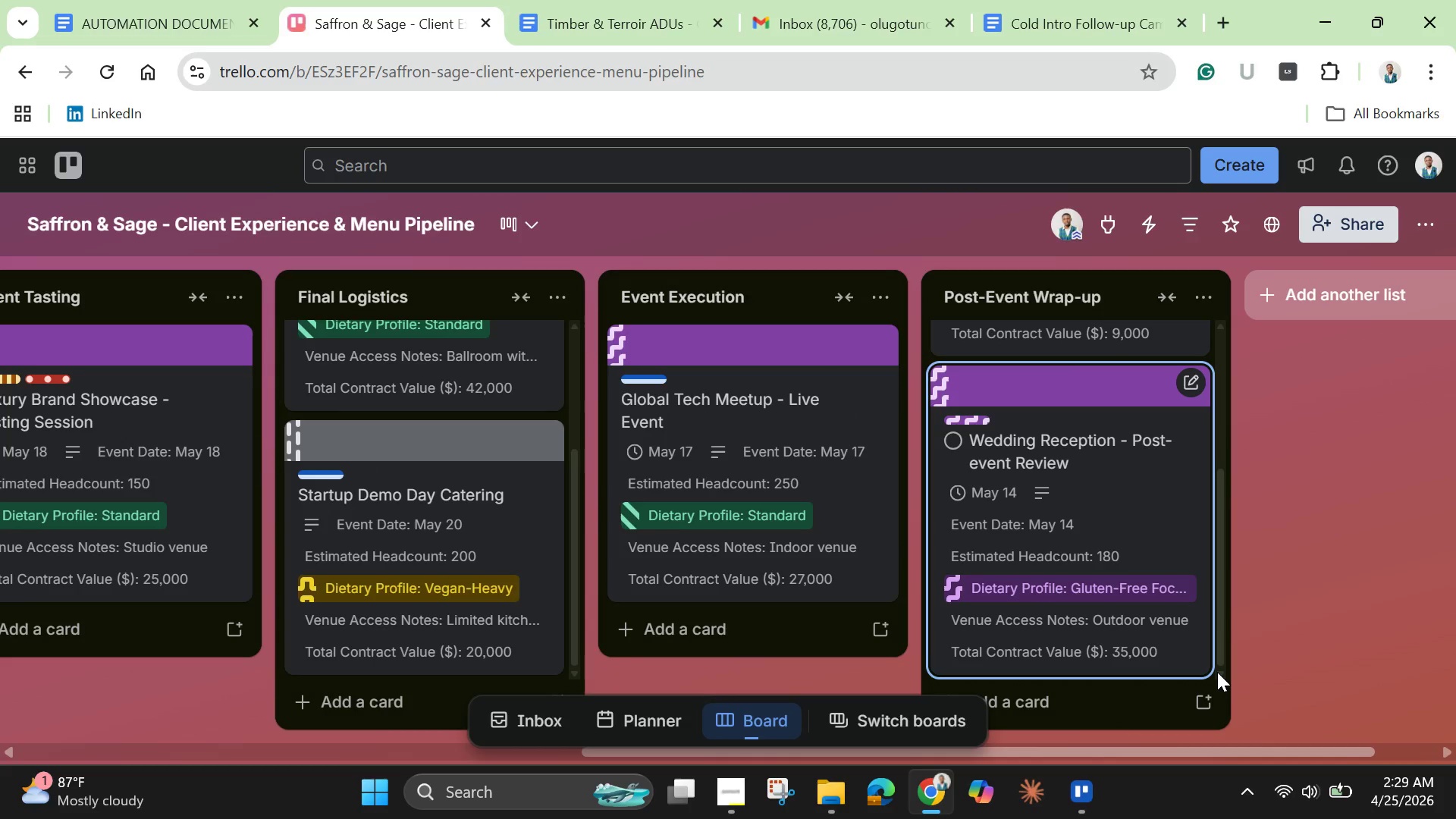 
scroll: coordinate [1191, 589], scroll_direction: up, amount: 3.0
 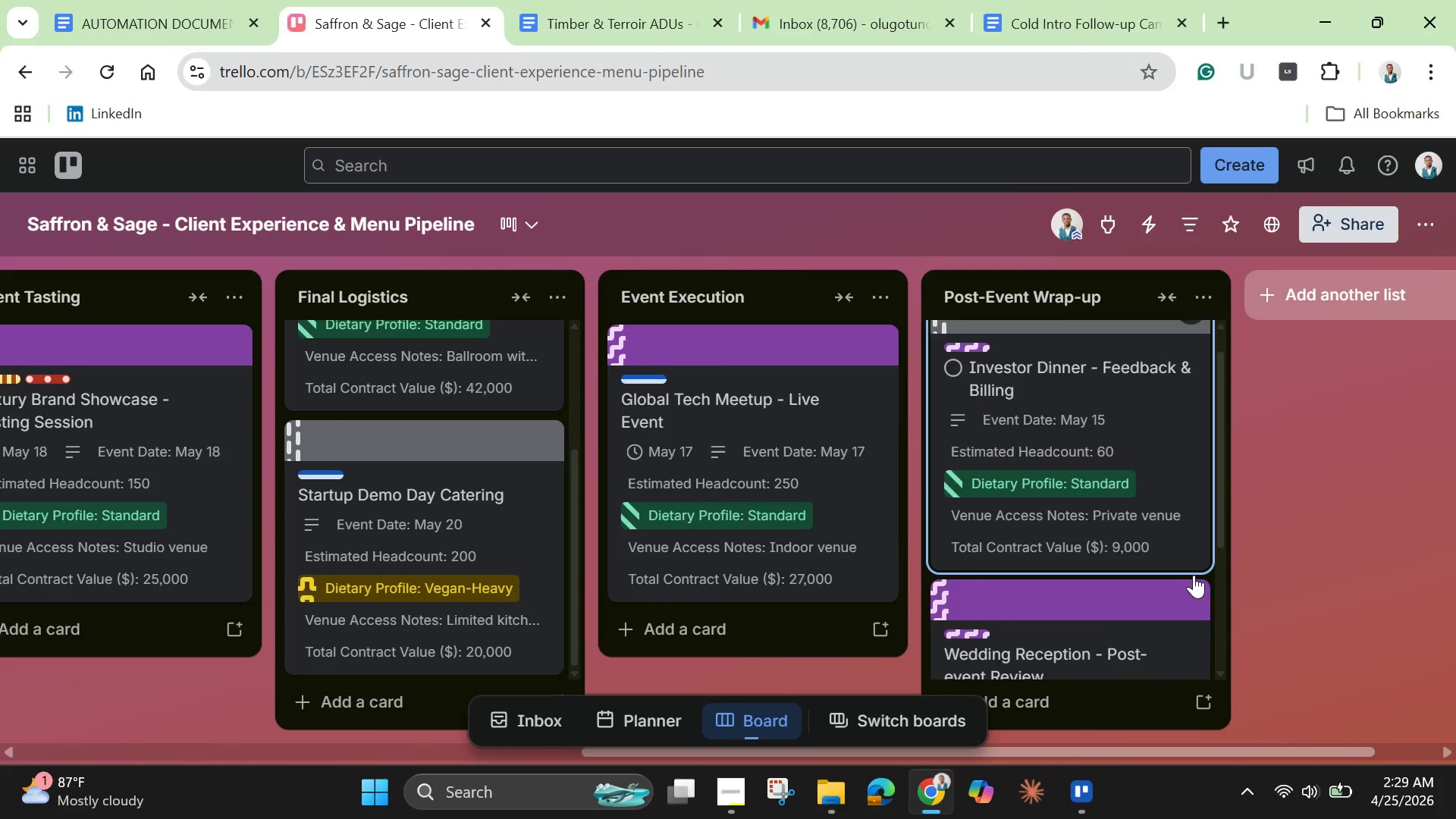 
scroll: coordinate [1205, 585], scroll_direction: down, amount: 8.0
 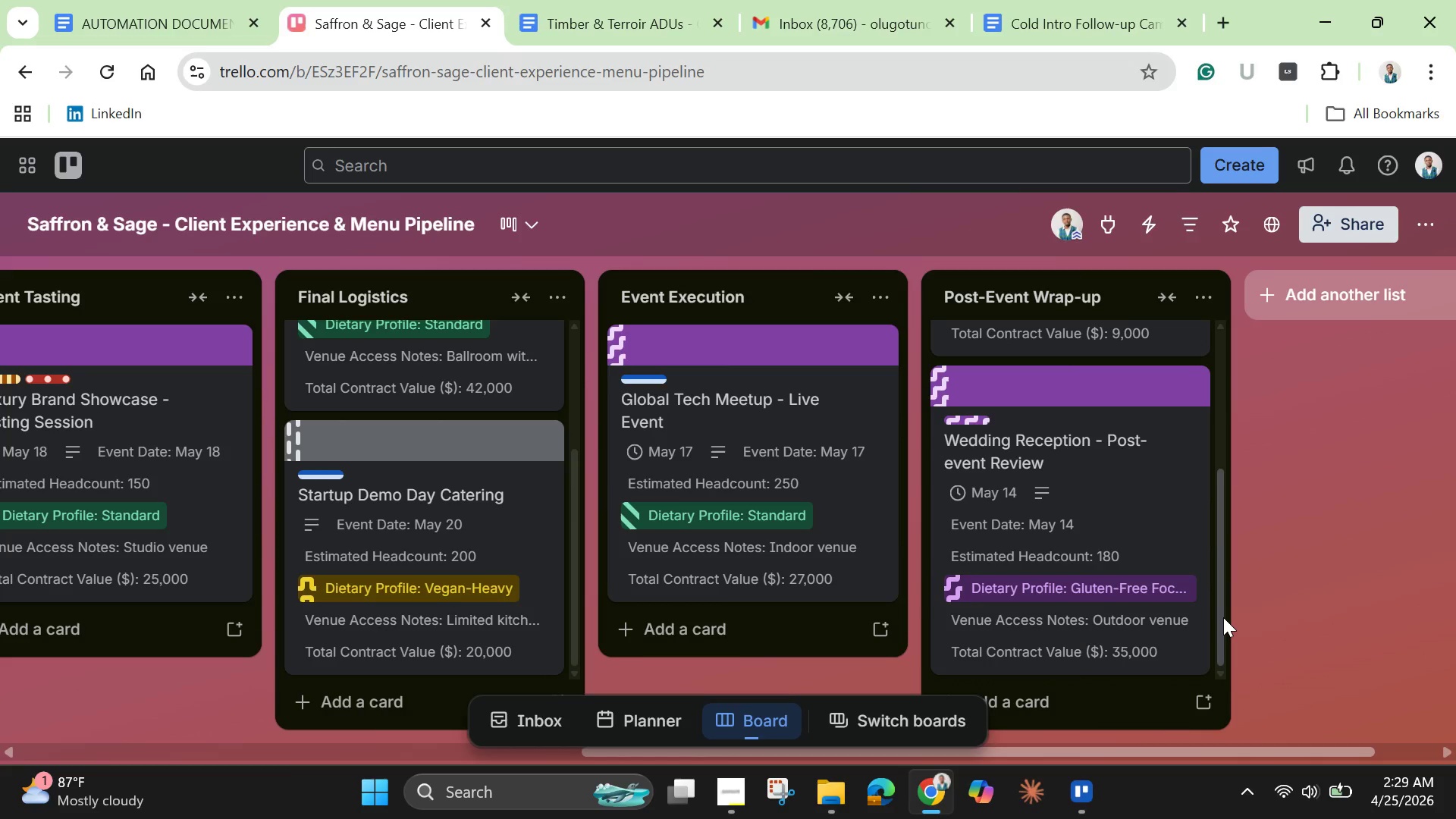 
left_click_drag(start_coordinate=[1223, 617], to_coordinate=[1222, 564])
 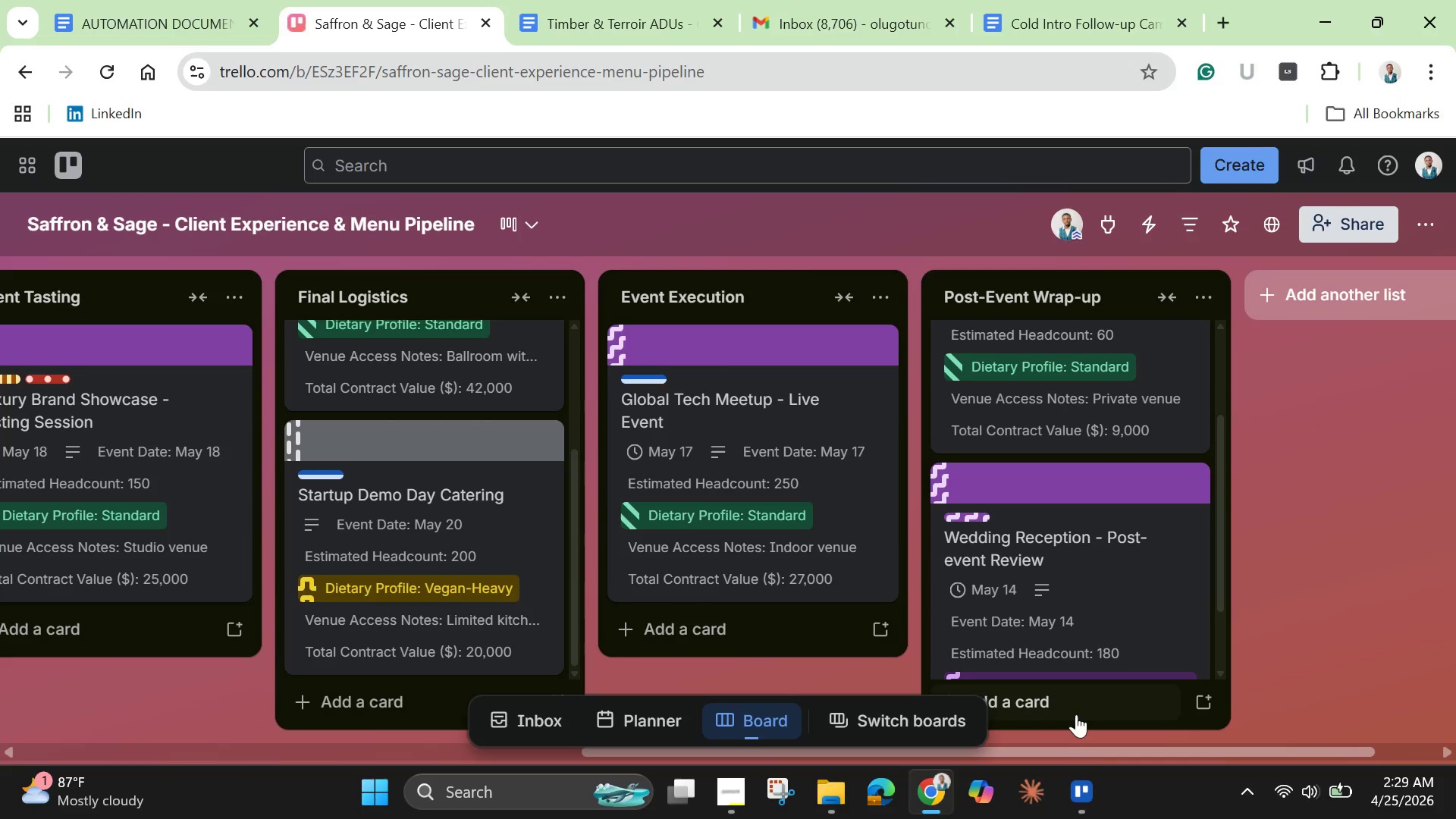 
mouse_move([1068, 684])
 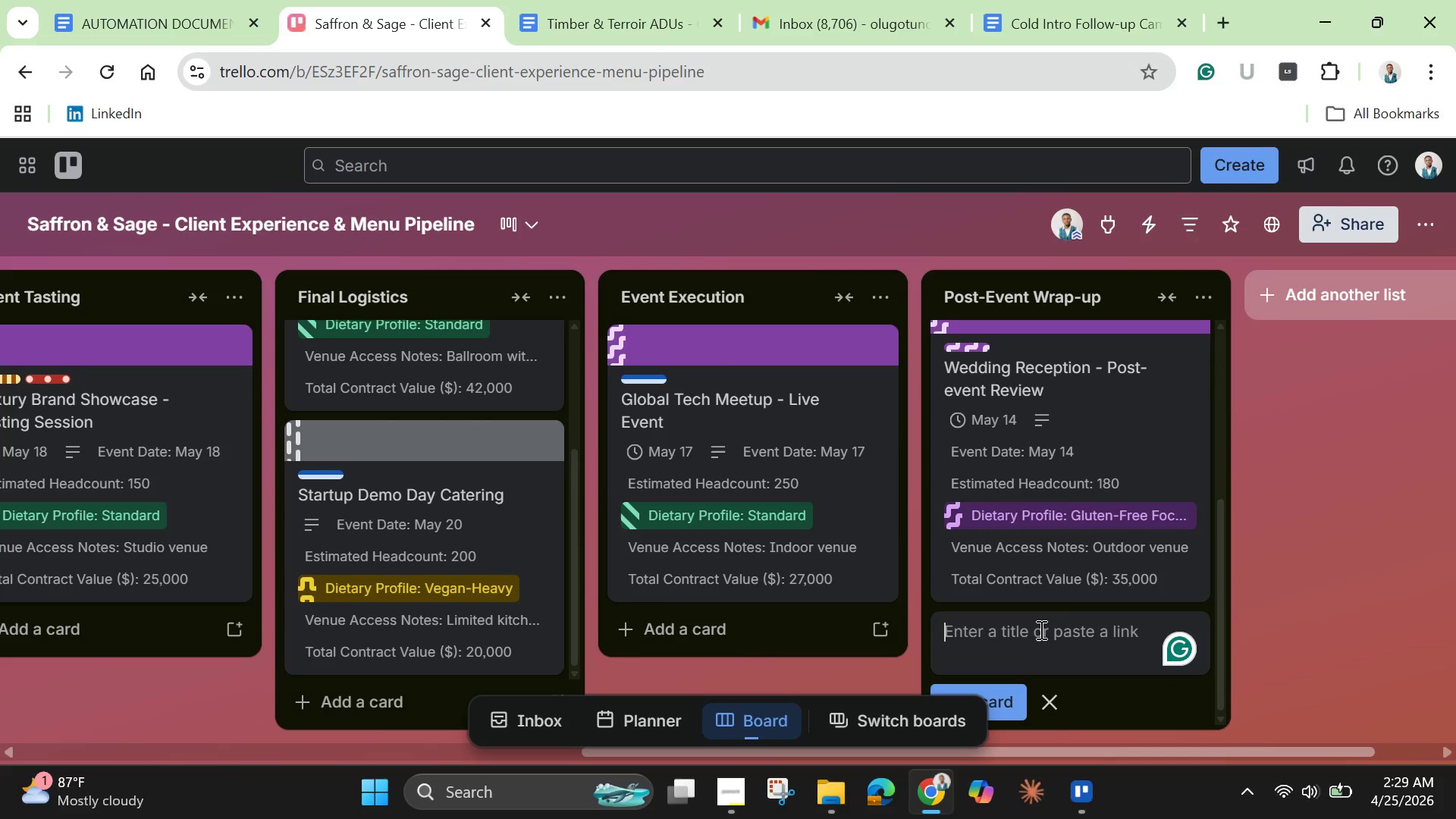 
key(Shift+ShiftLeft)
 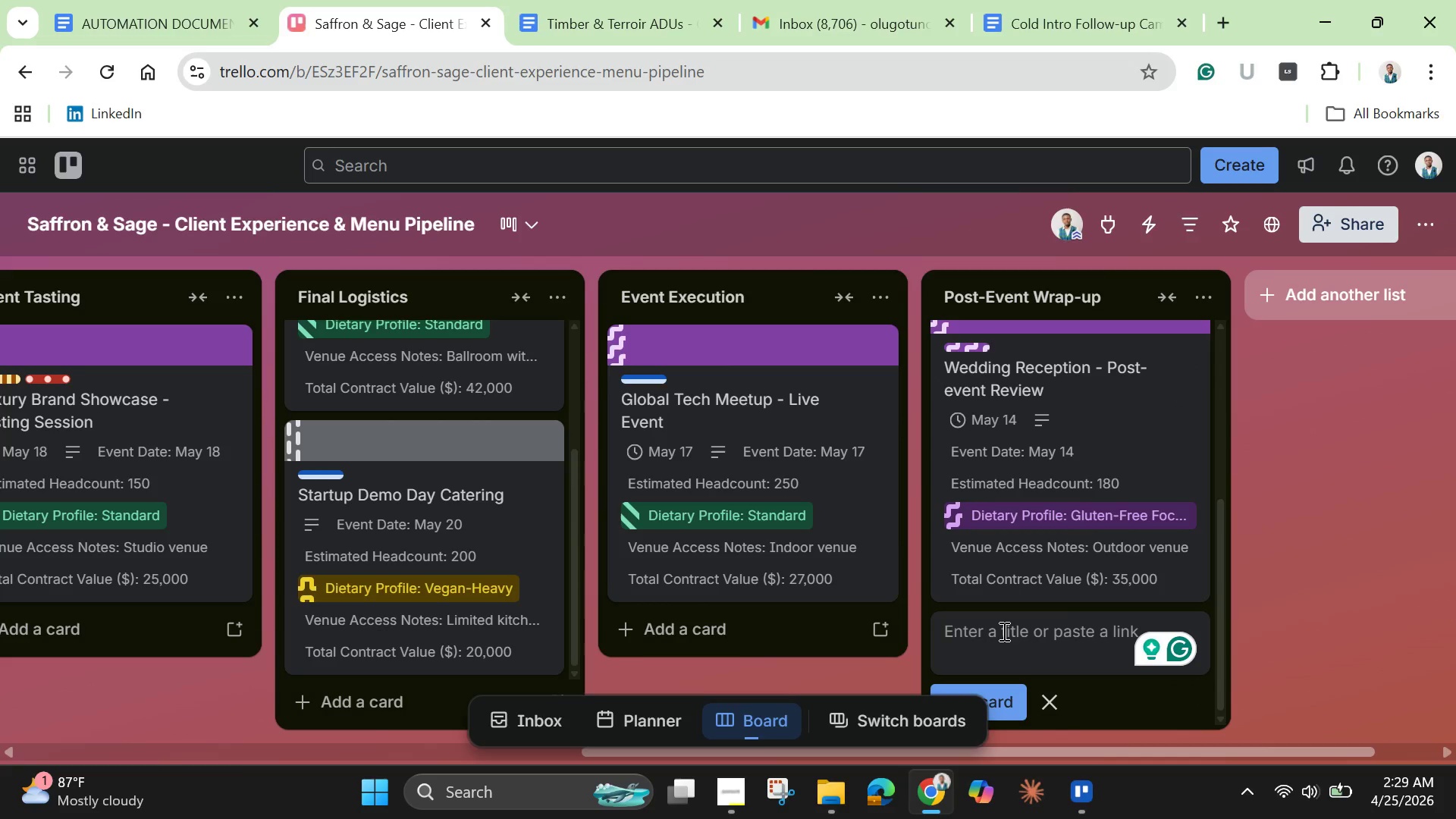 
hold_key(key=ShiftLeft, duration=1.52)
 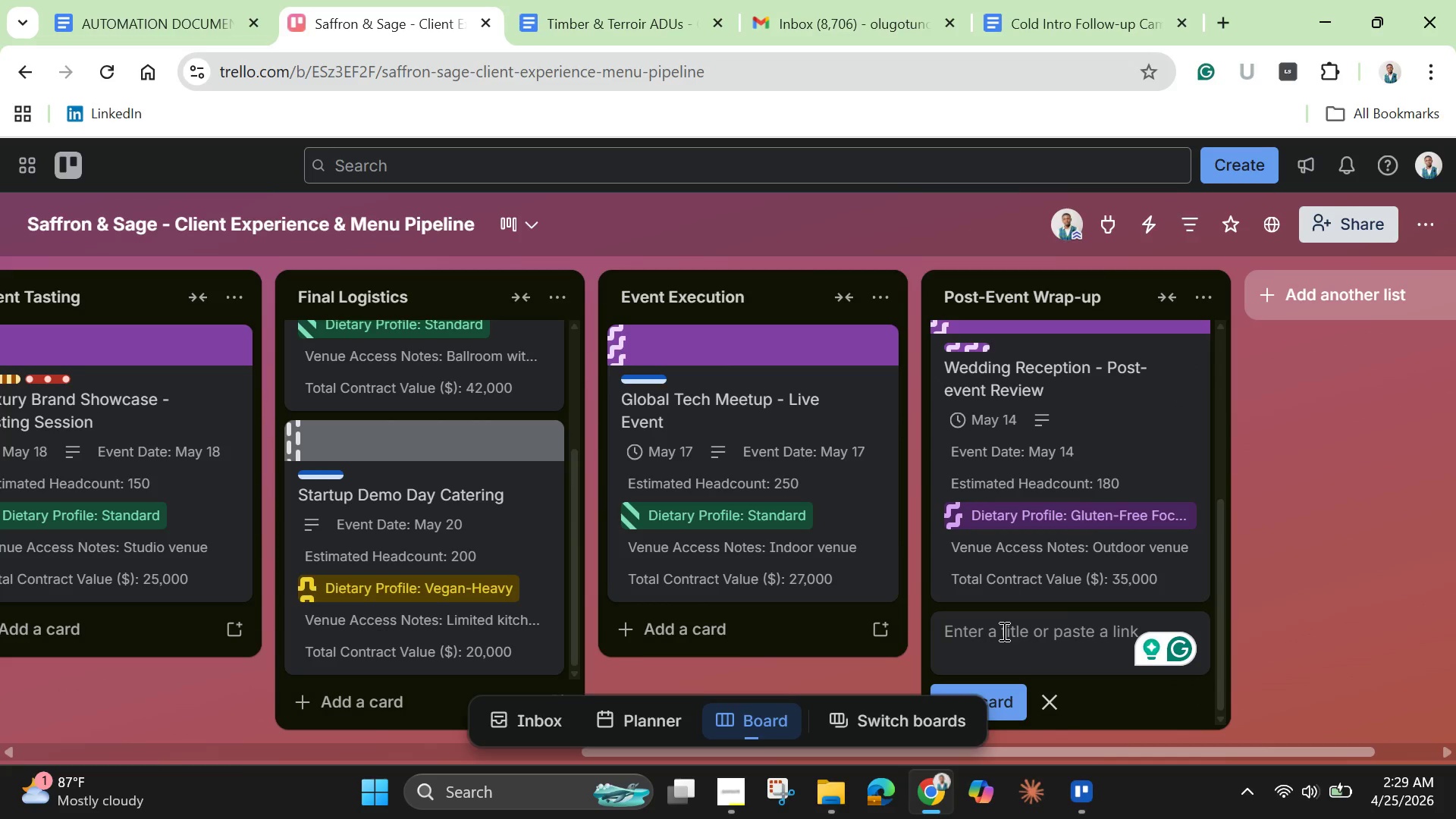 
hold_key(key=ShiftLeft, duration=1.51)
 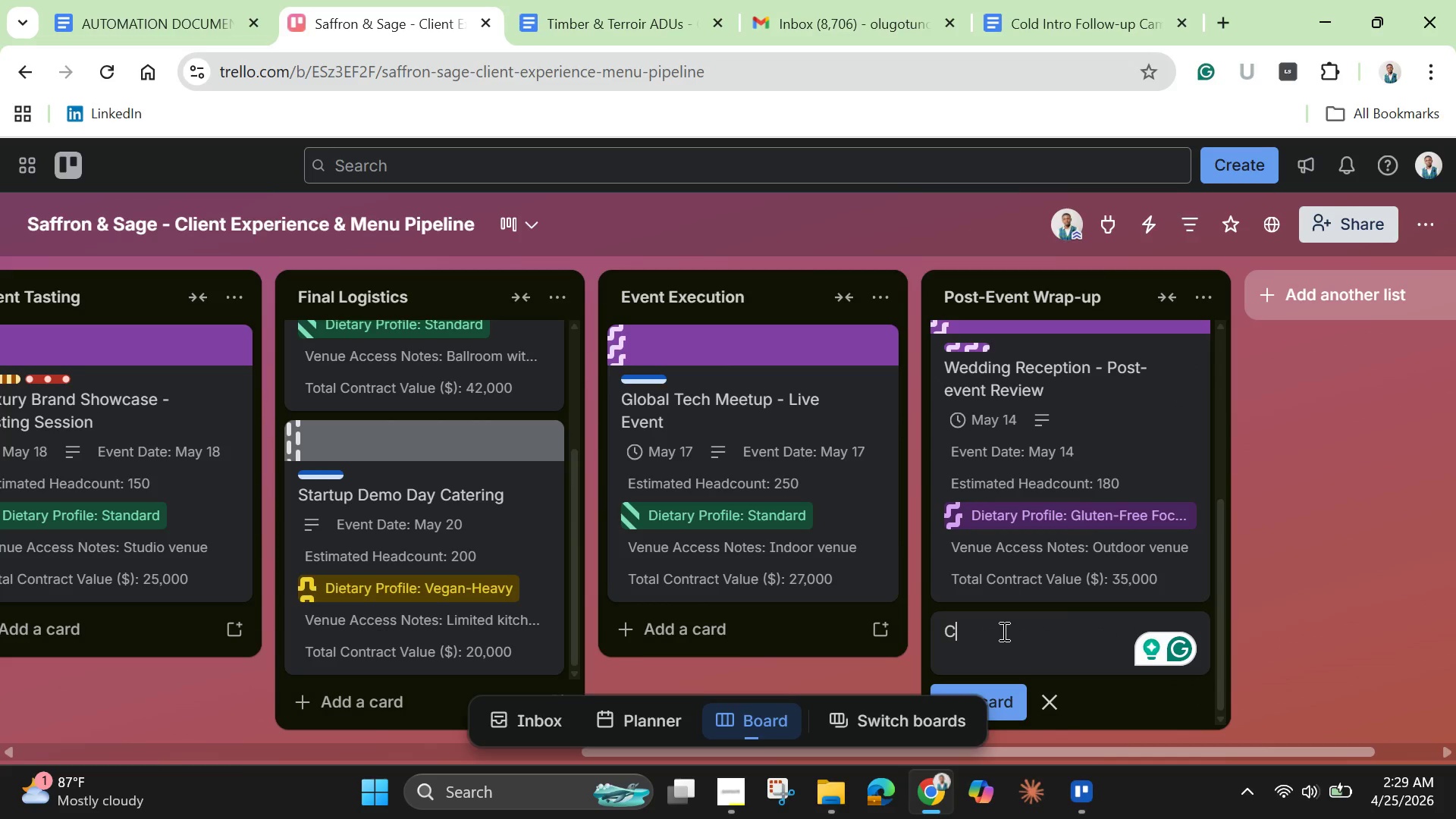 
type(Corporeate Retreat Catering - Wrap )
key(Backspace)
type(-o)
key(Backspace)
type(up )
 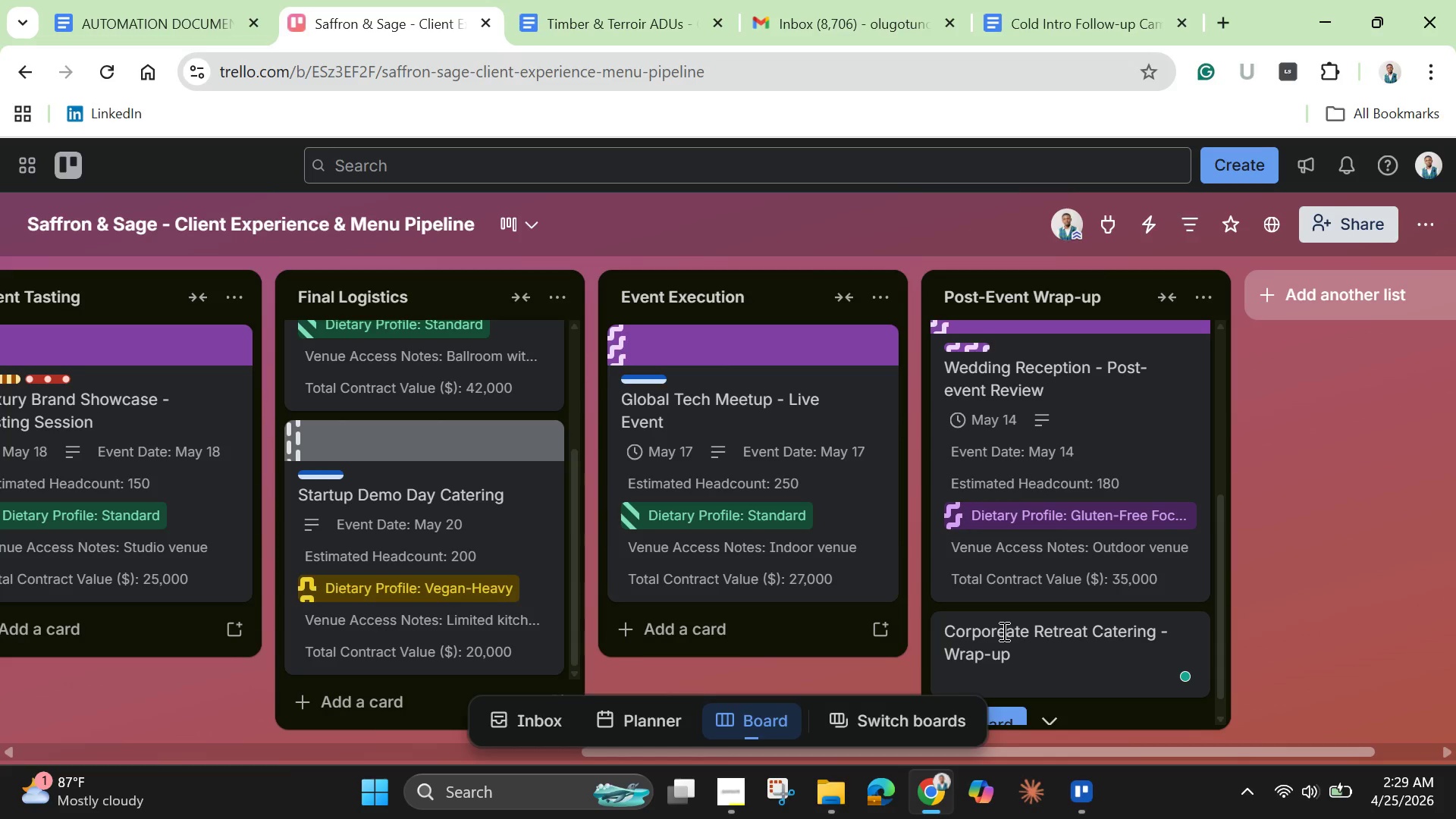 
key(Enter)
 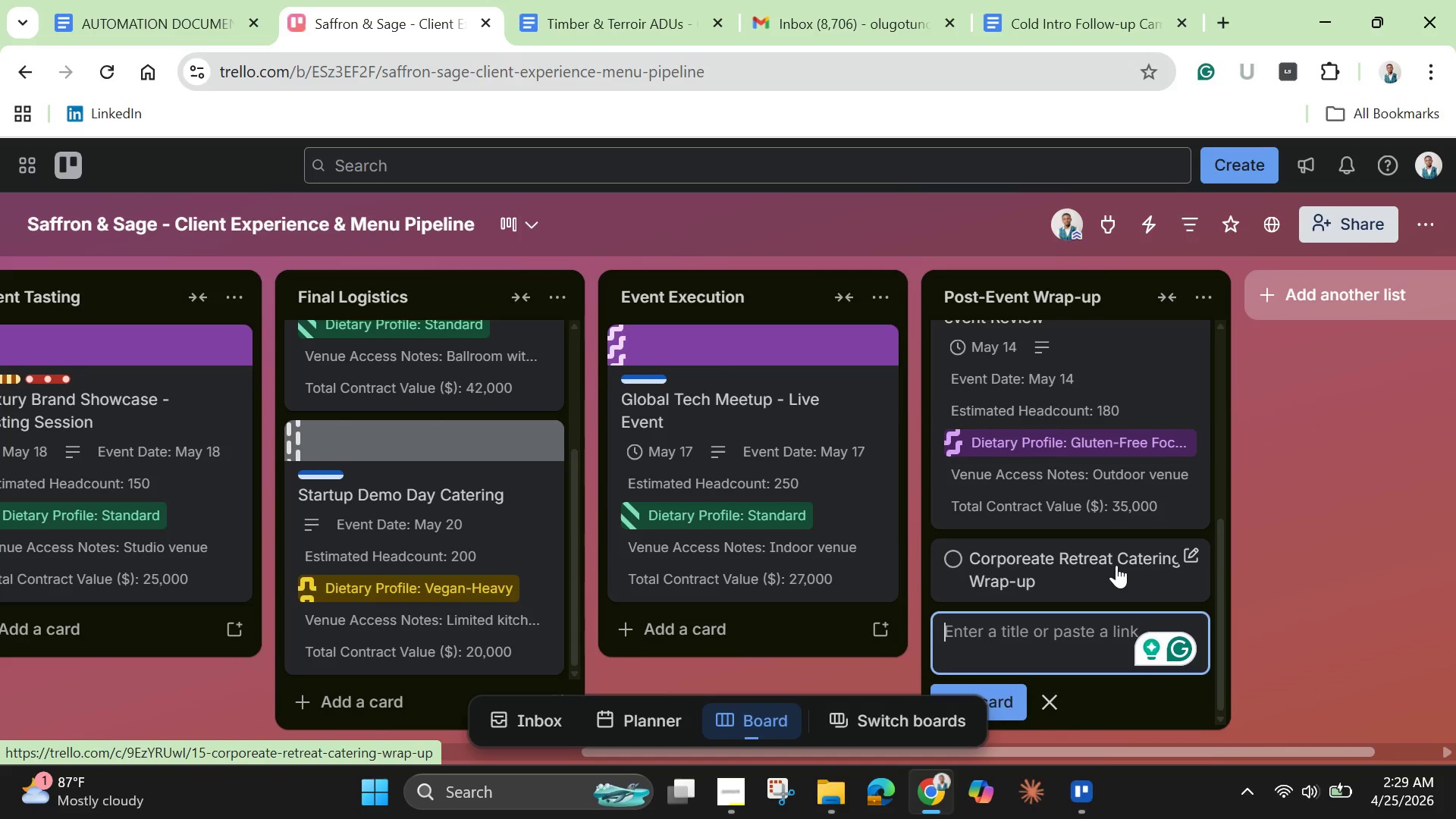 
wait(5.75)
 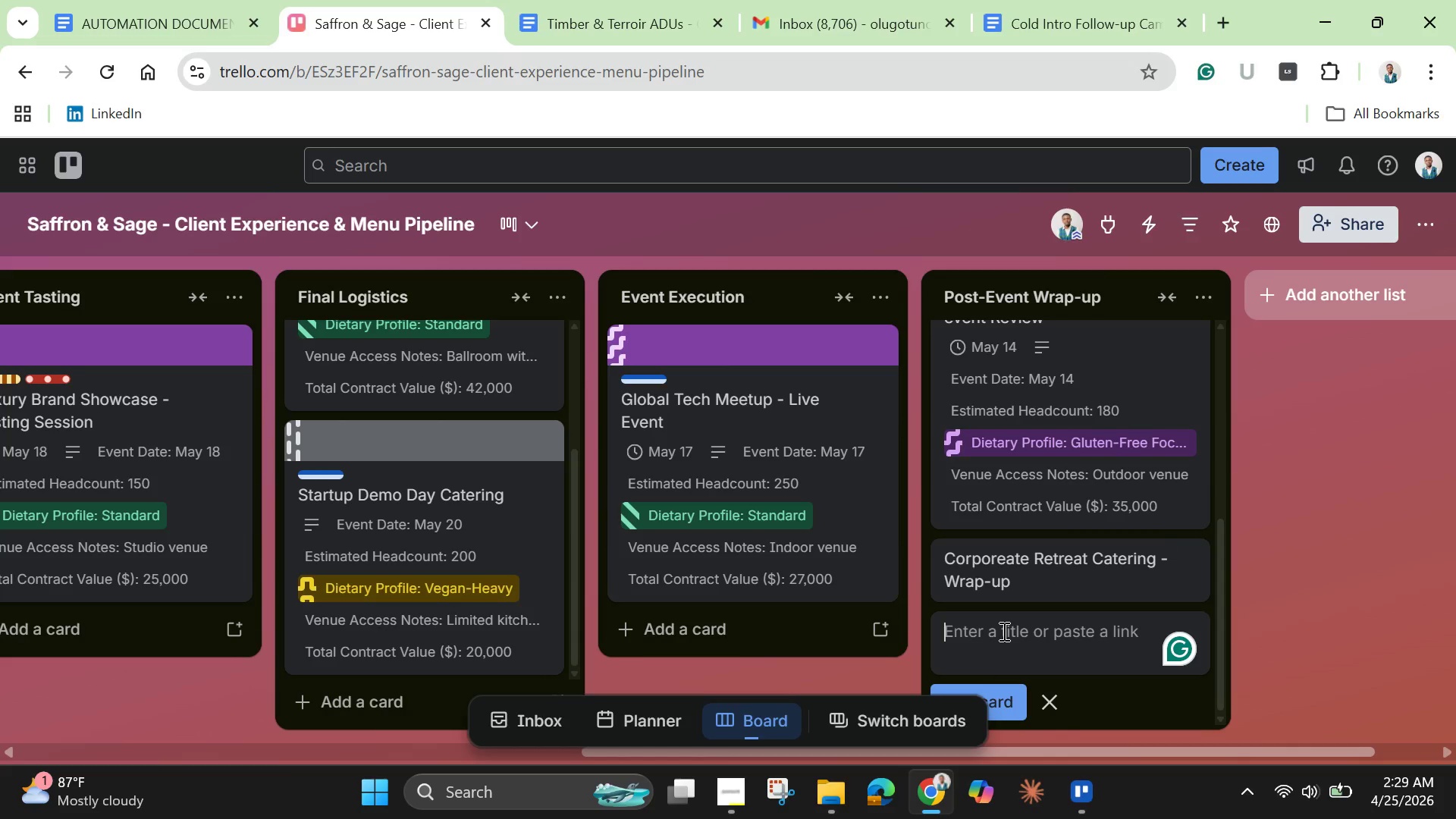 
left_click([1116, 565])
 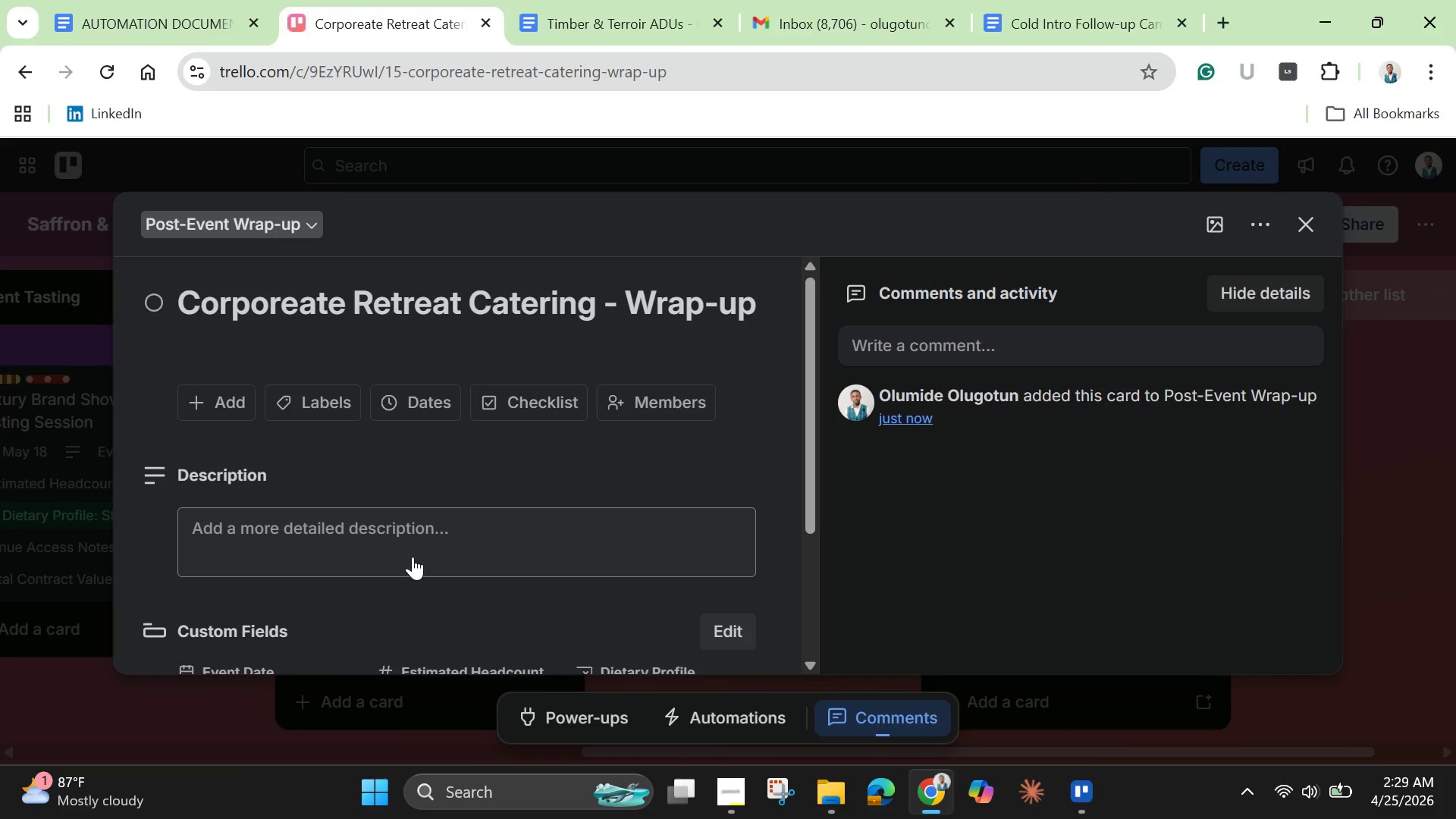 
left_click([413, 557])
 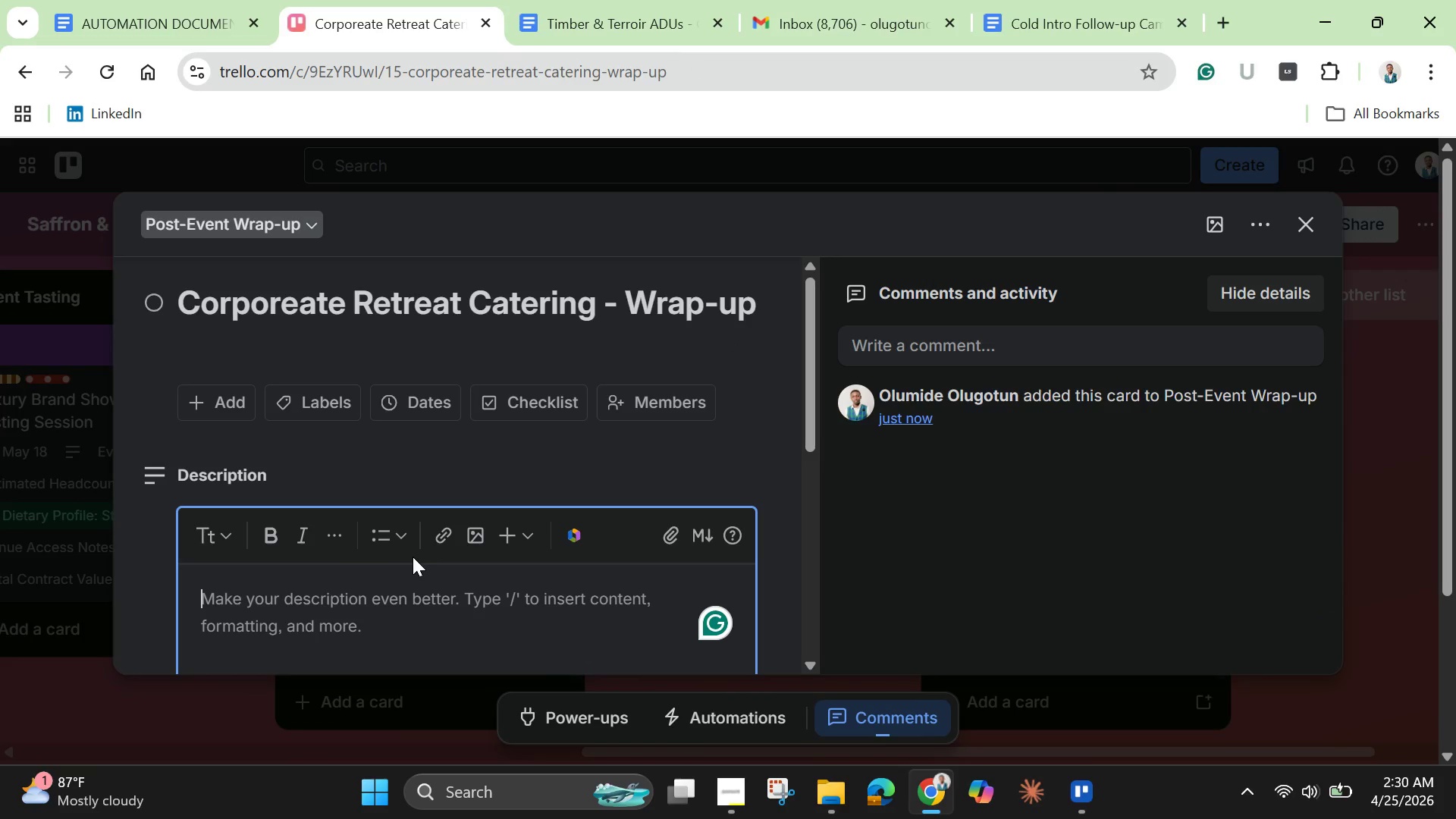 
type(Analyze service delivery )
key(Backspace)
type(, client satisfaction, and )
 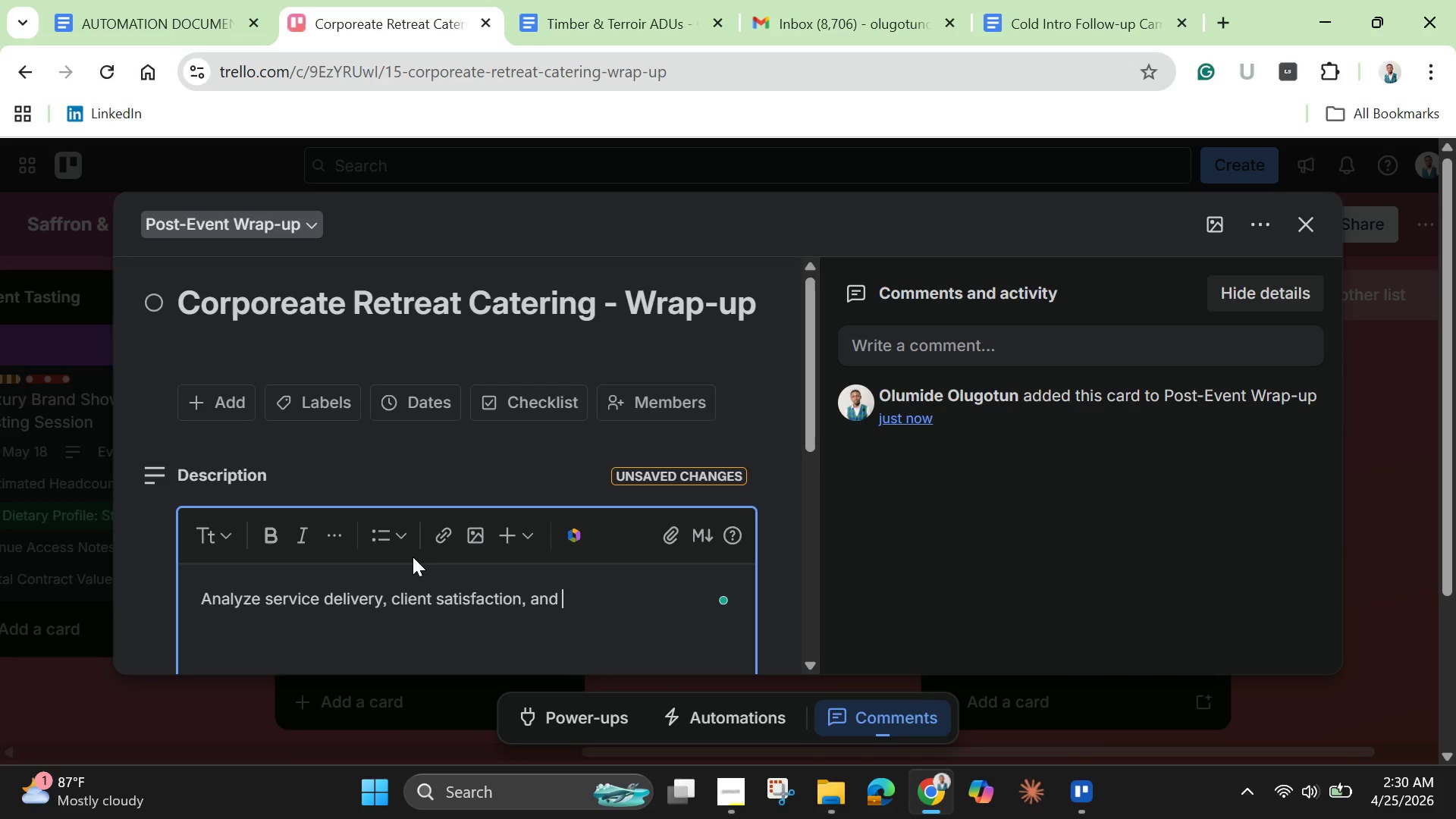 
type(logistics efficiency post )
key(Backspace)
type(-event. )
 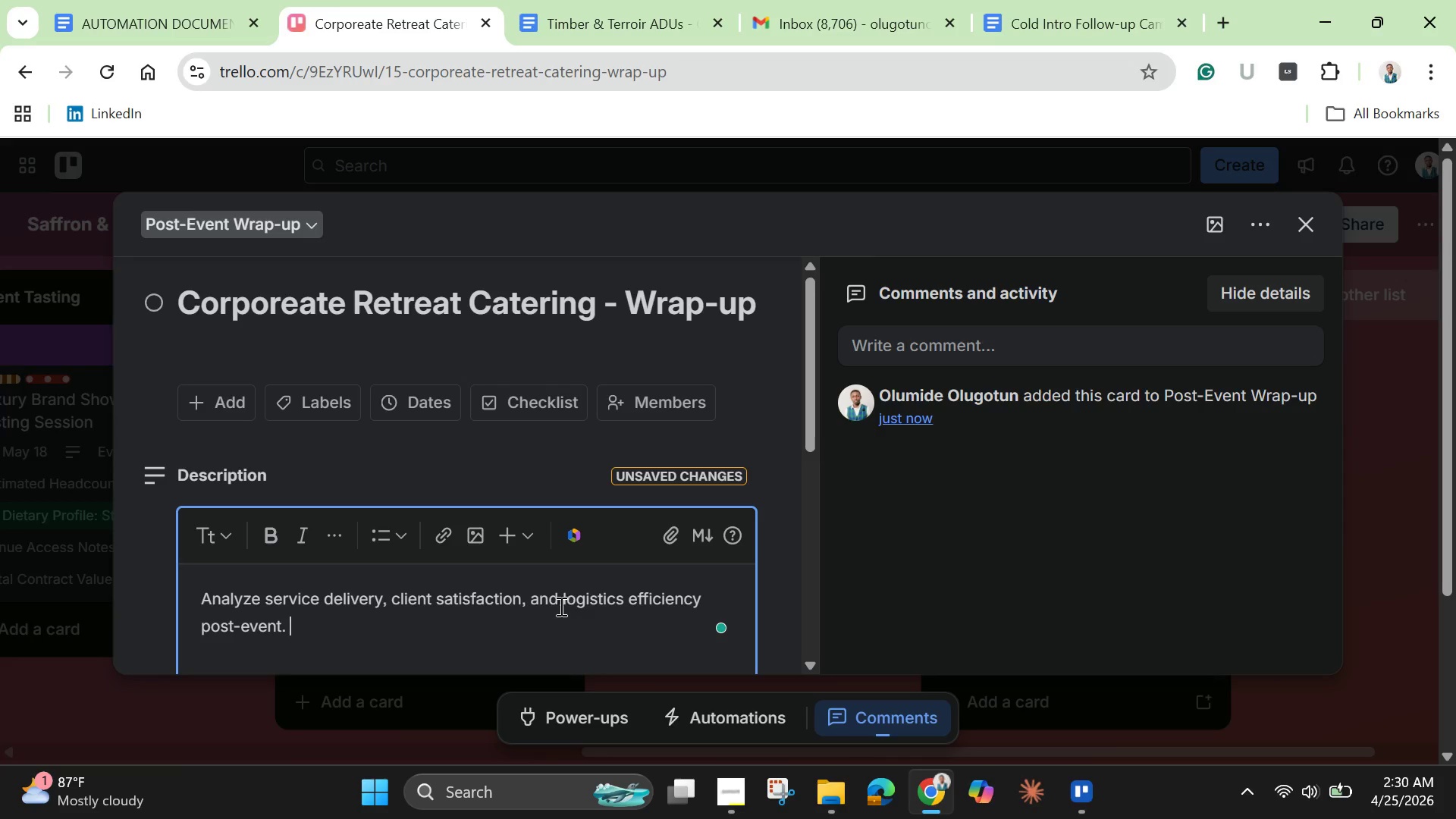 
scroll: coordinate [529, 593], scroll_direction: down, amount: 1.0
 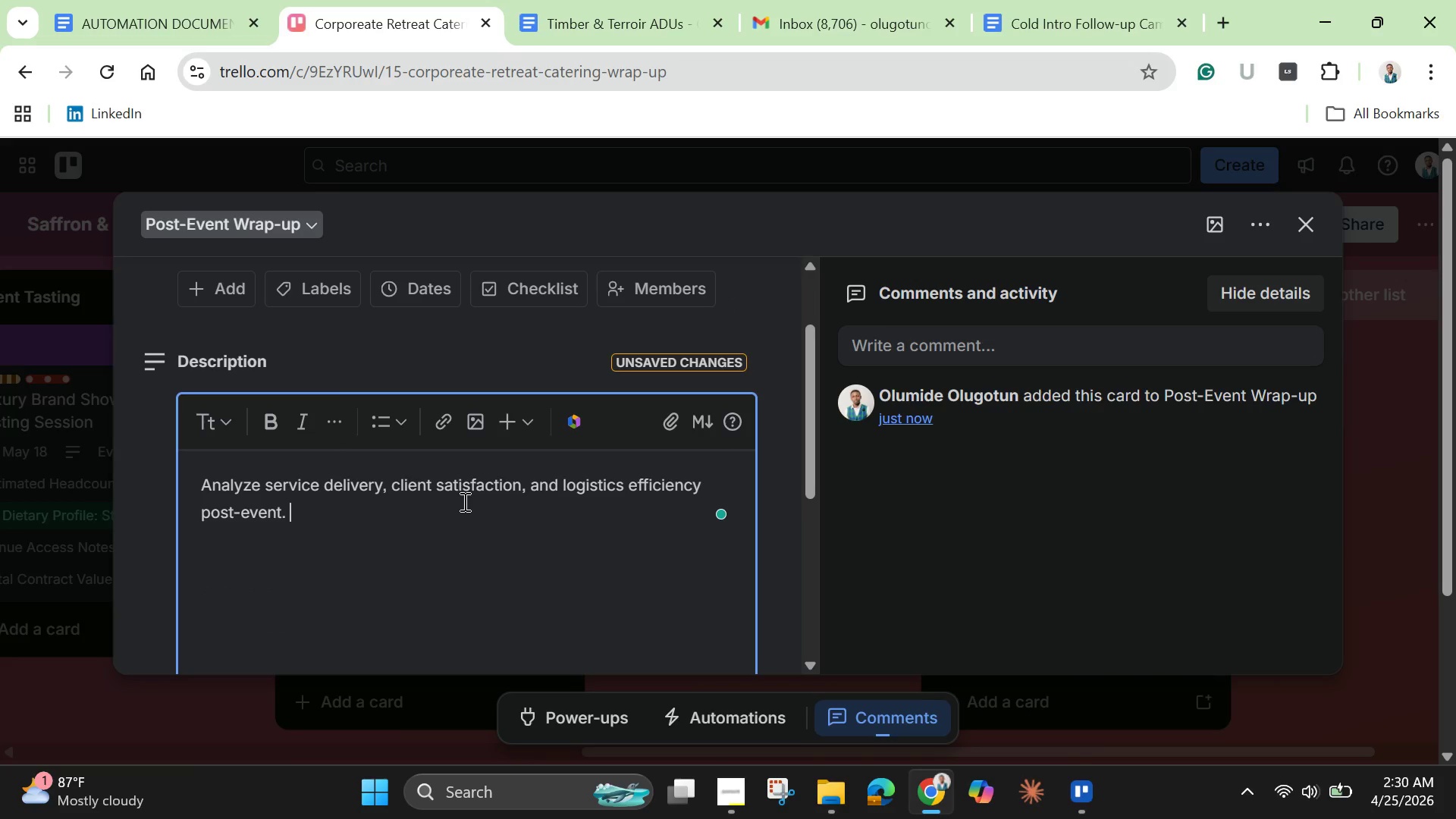 
left_click([463, 501])
 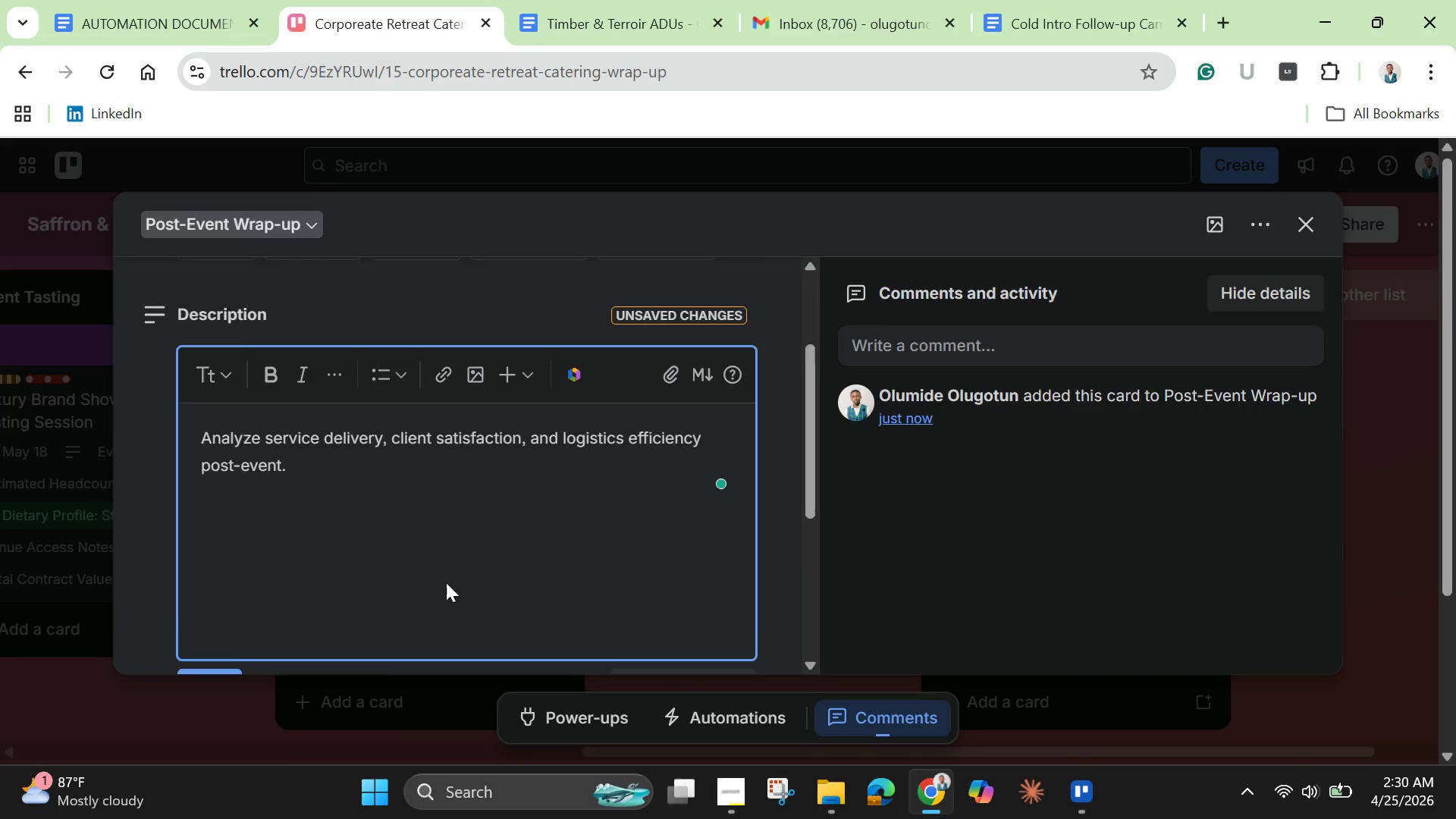 
scroll: coordinate [446, 582], scroll_direction: down, amount: 2.0
 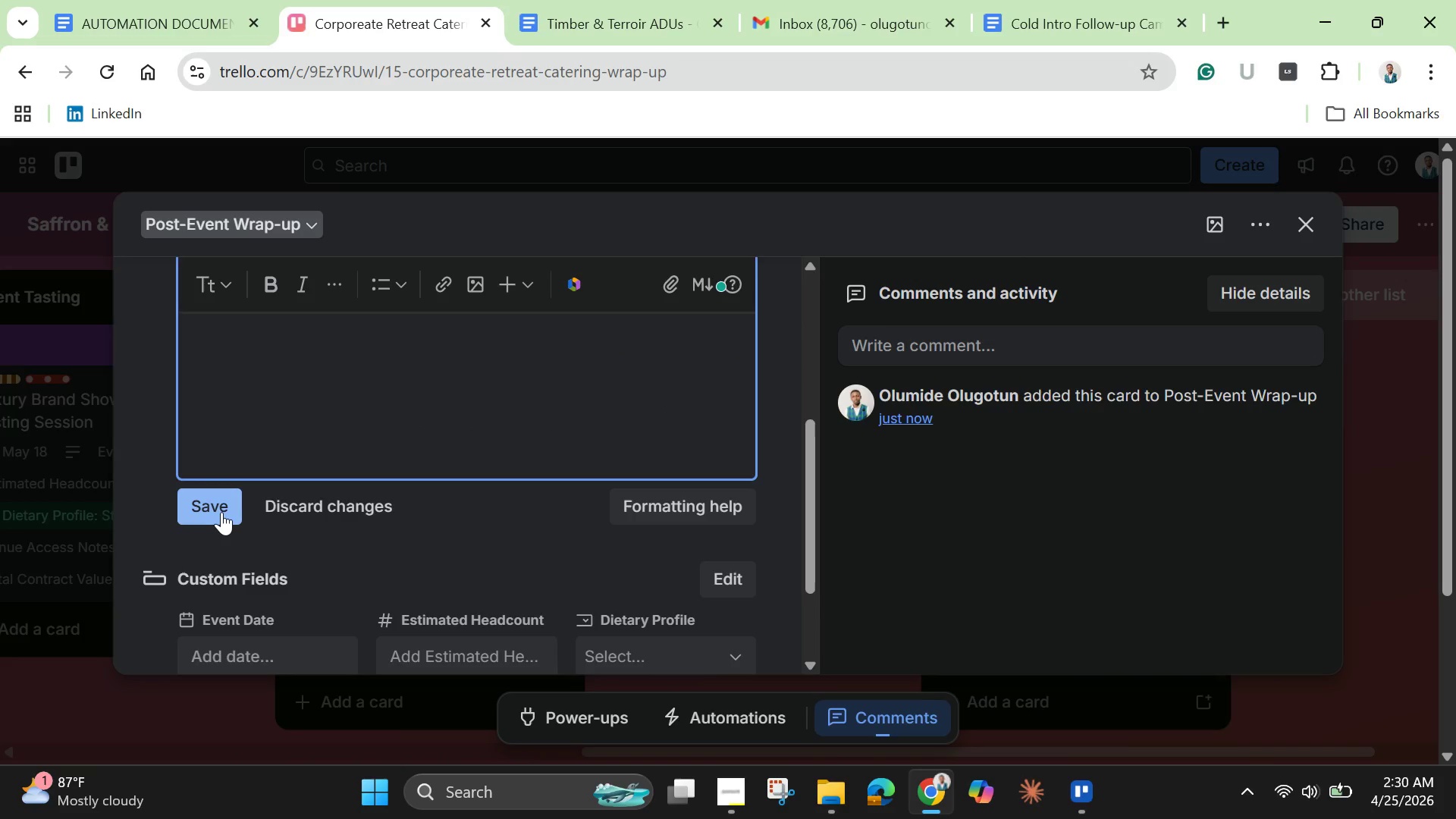 
left_click([221, 512])
 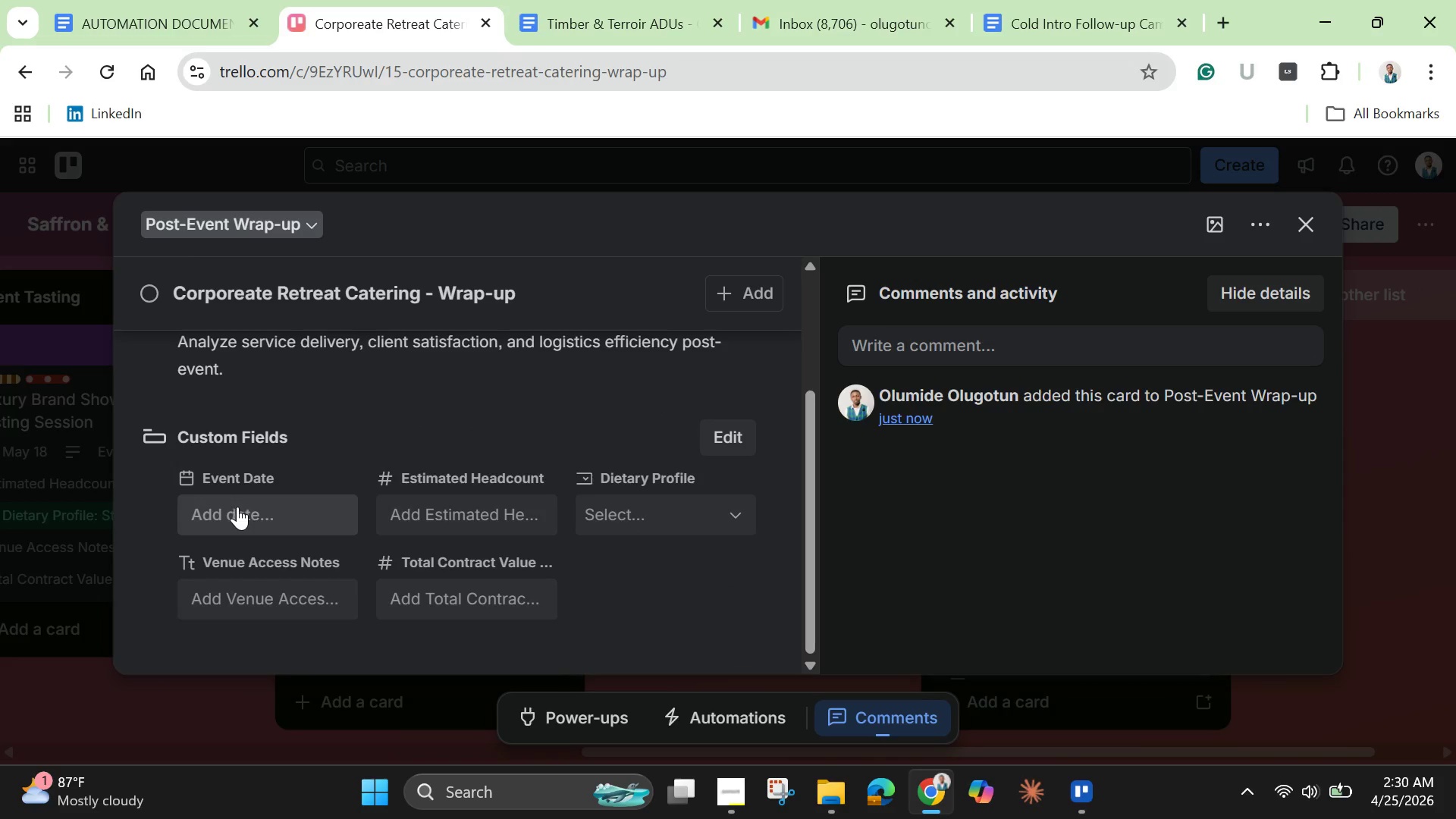 
left_click([262, 516])
 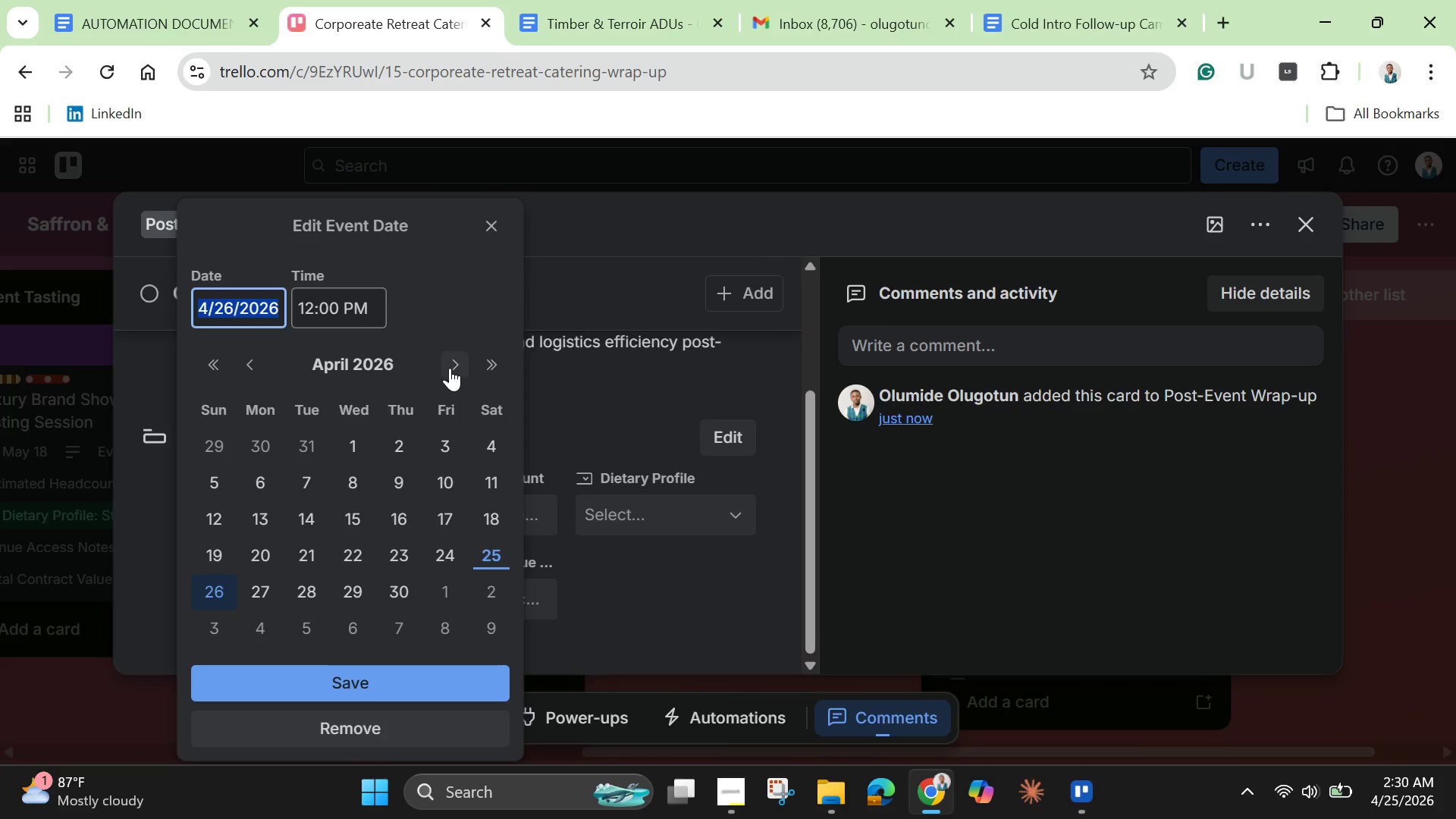 
left_click([450, 368])
 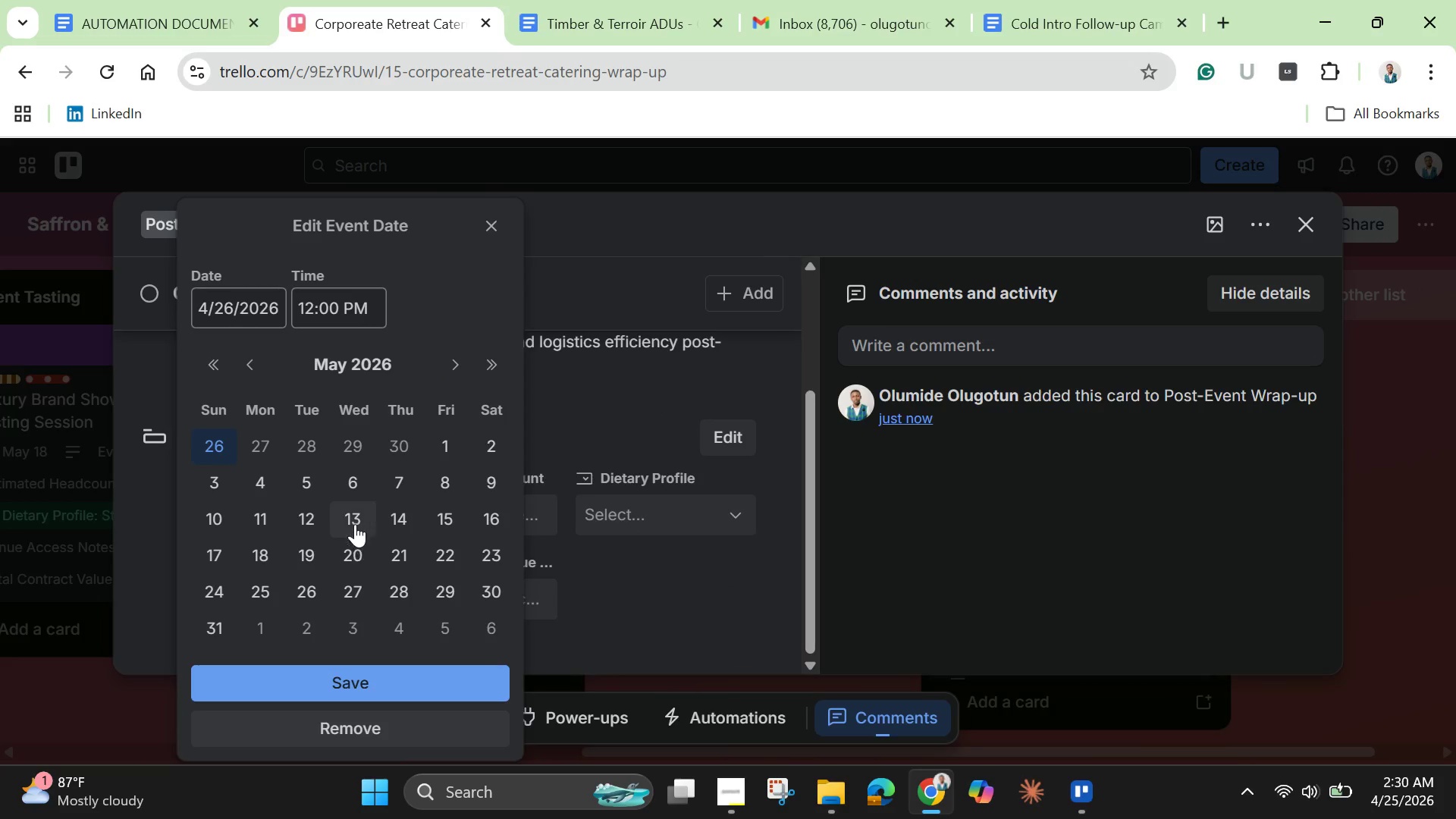 
left_click([355, 521])
 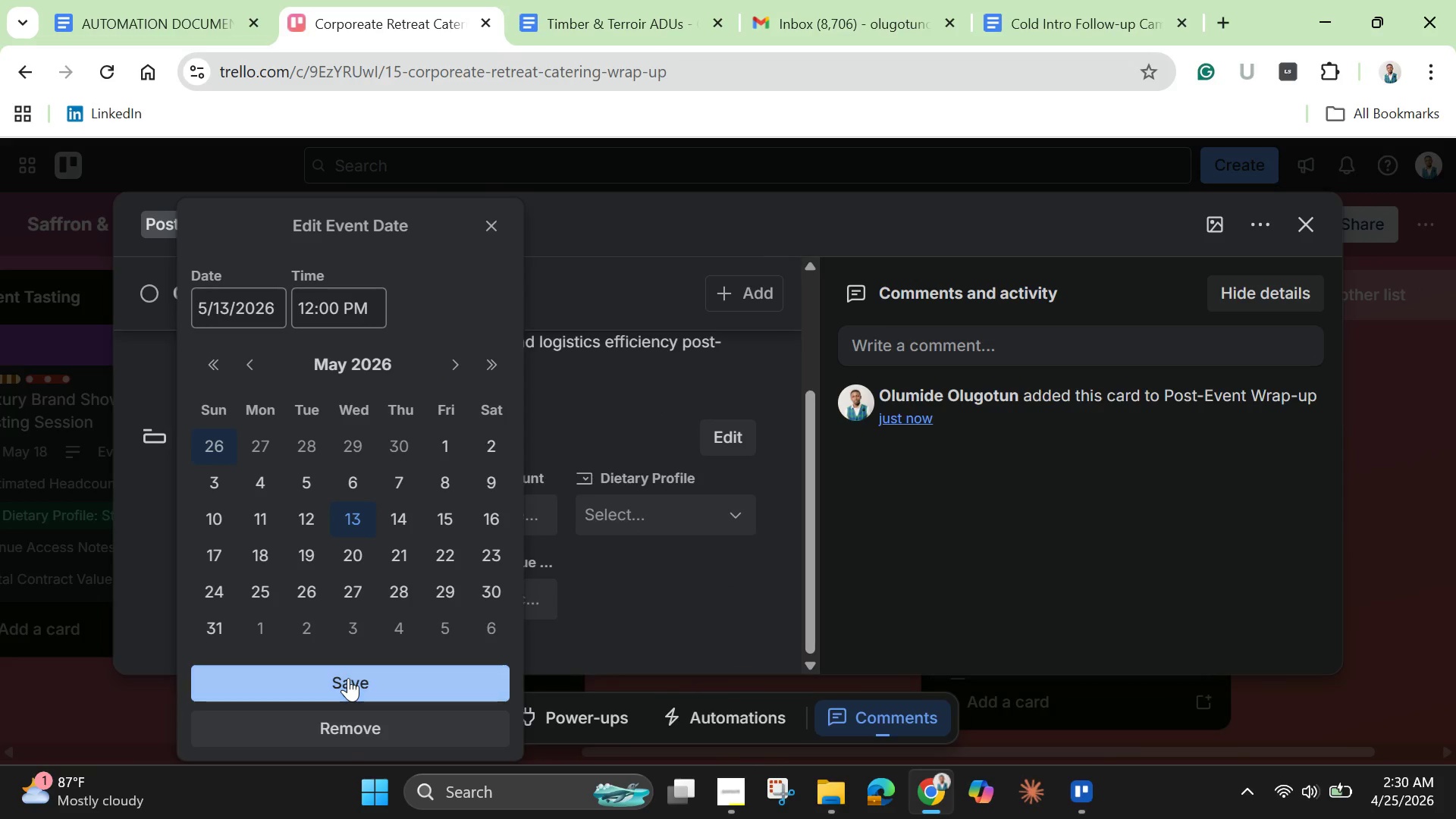 
left_click([348, 678])
 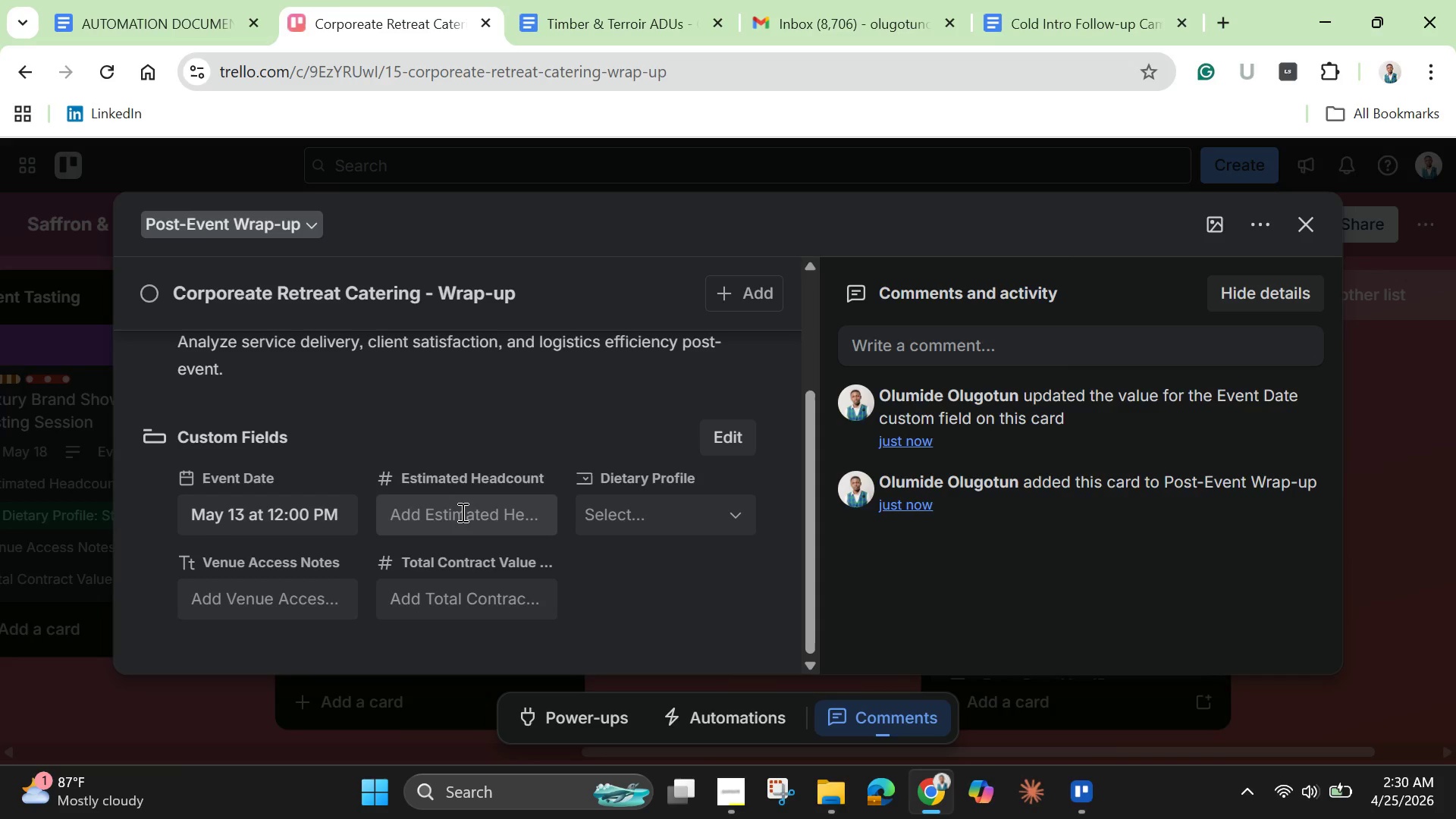 
left_click([461, 512])
 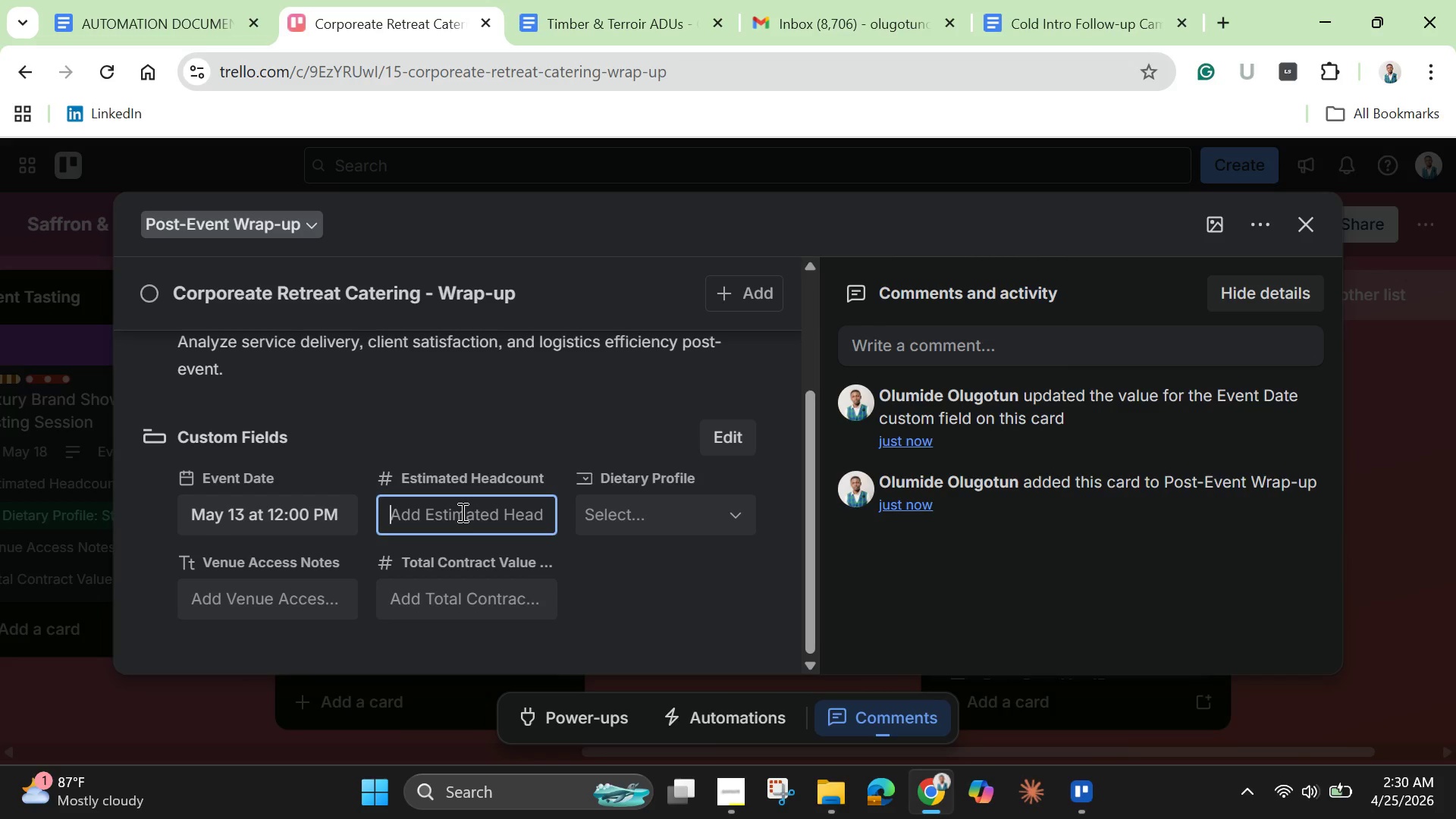 
type(220)
 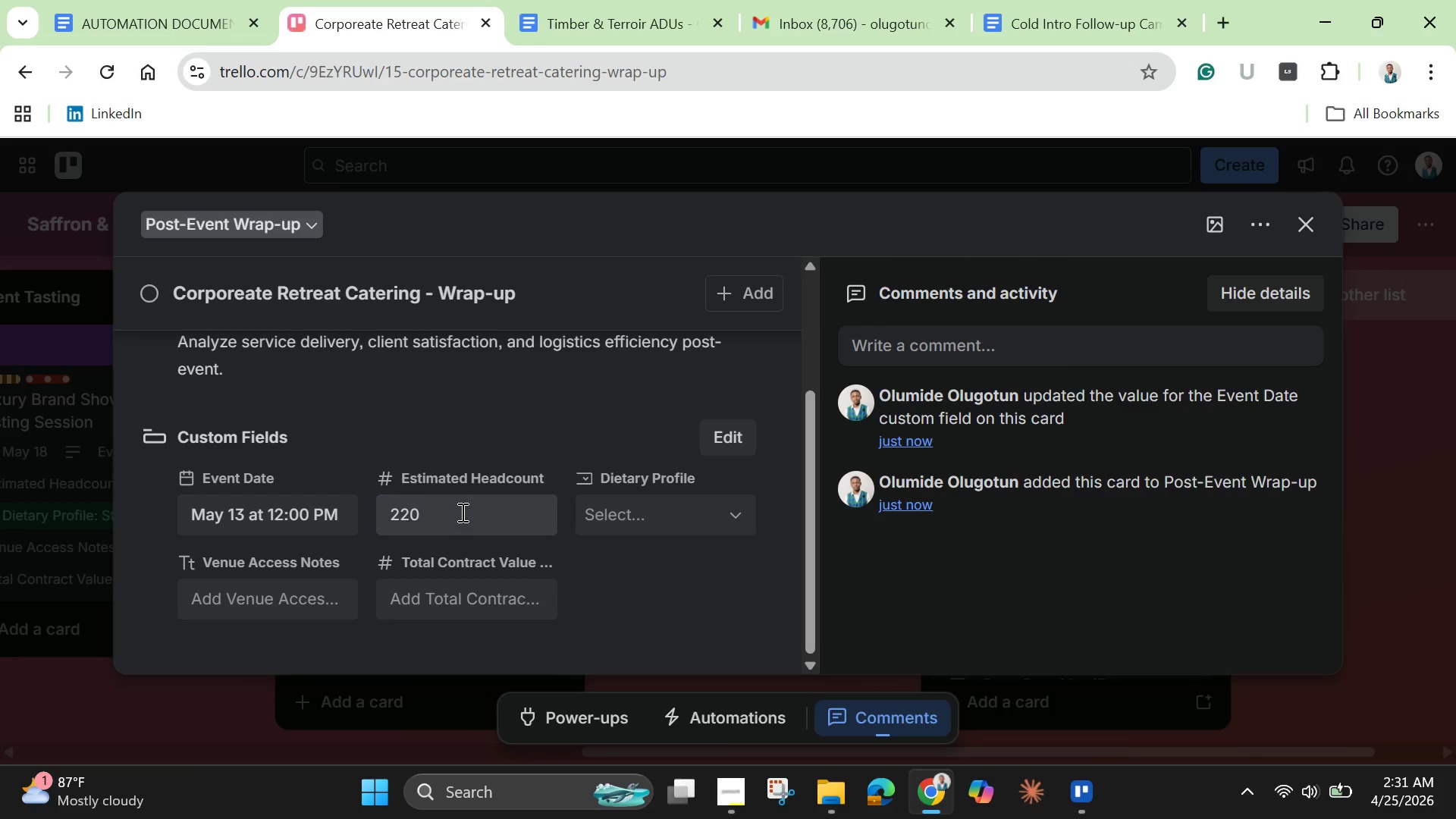 
key(Enter)
 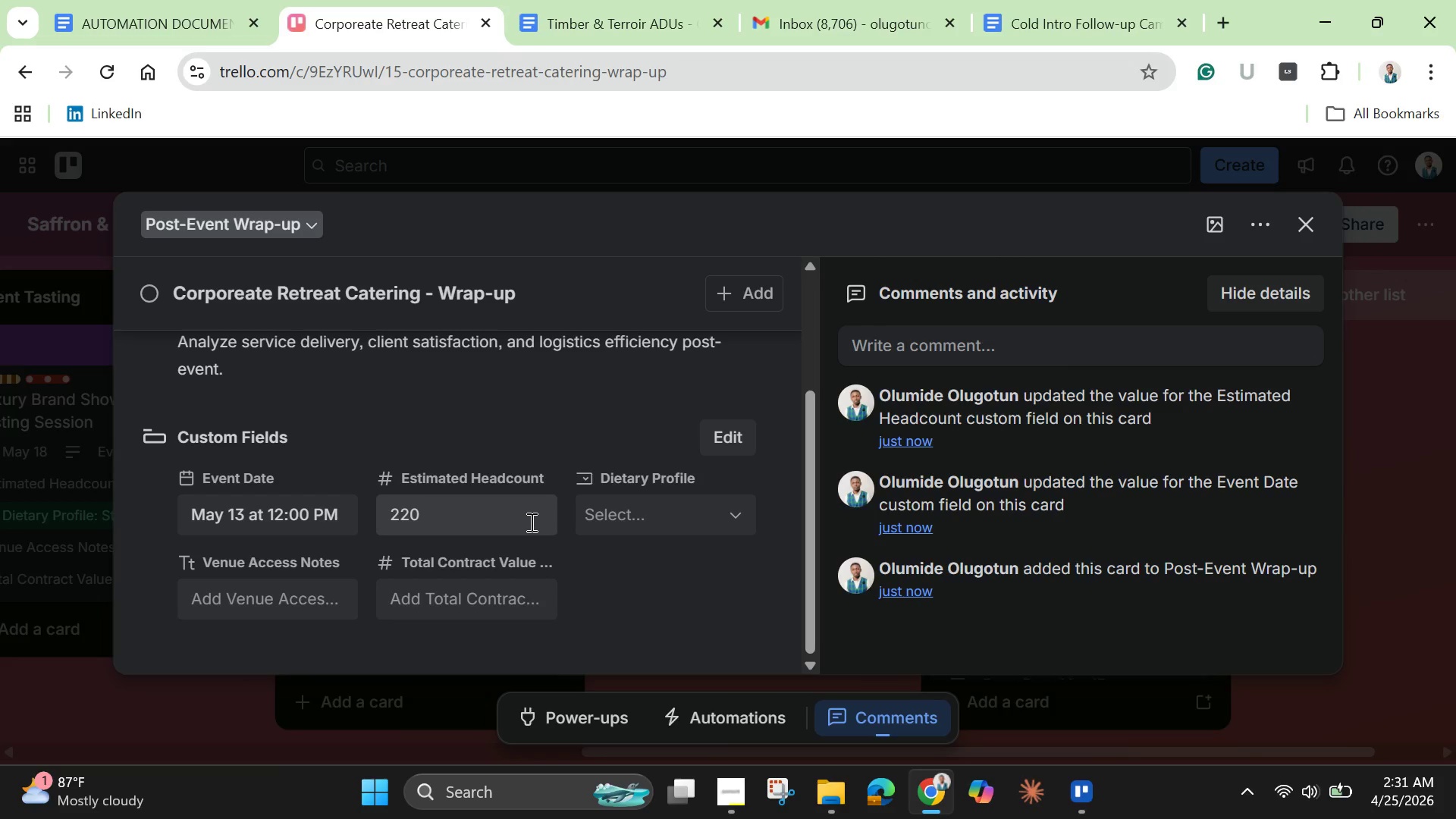 
left_click([637, 521])
 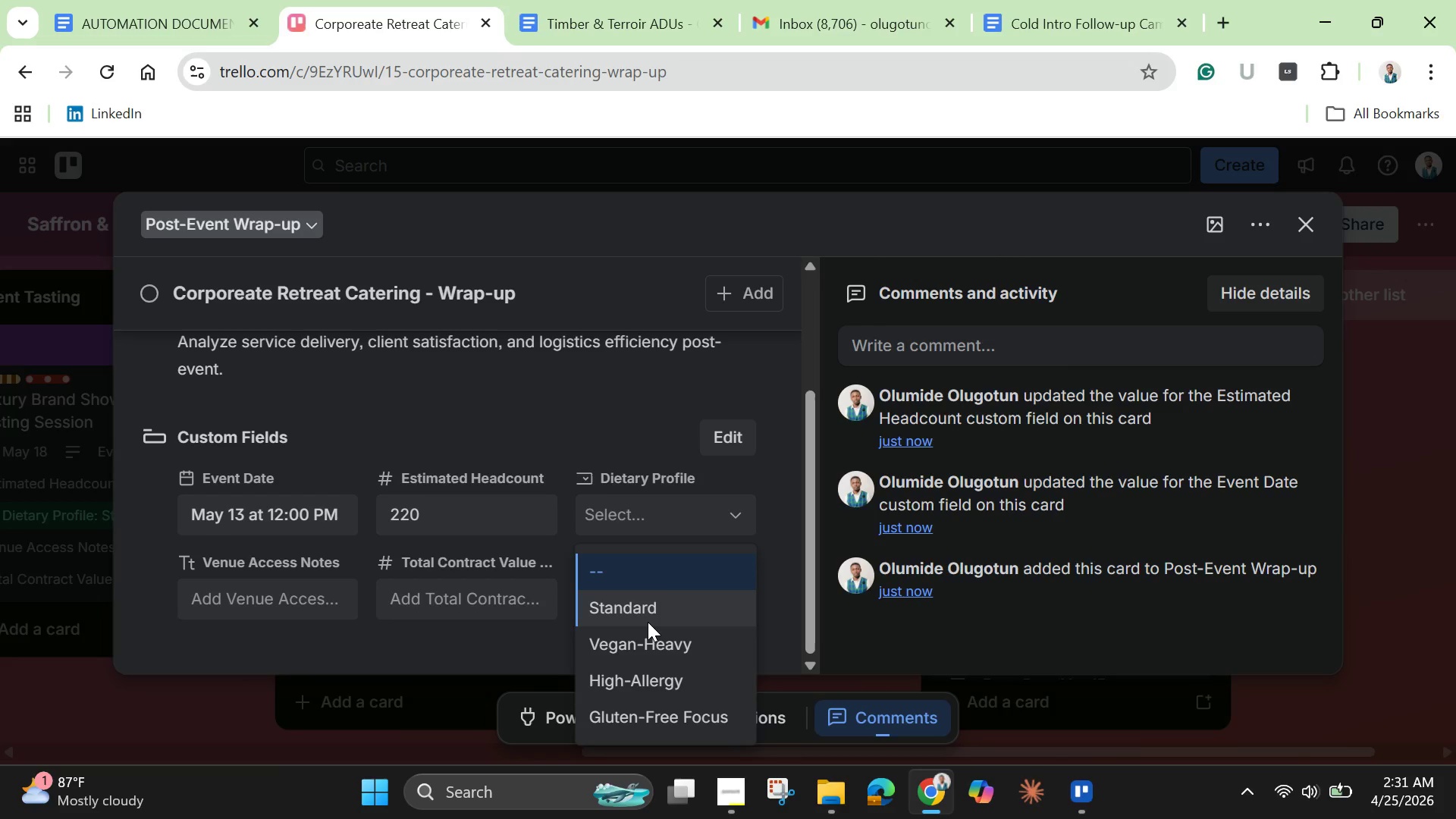 
left_click([648, 622])
 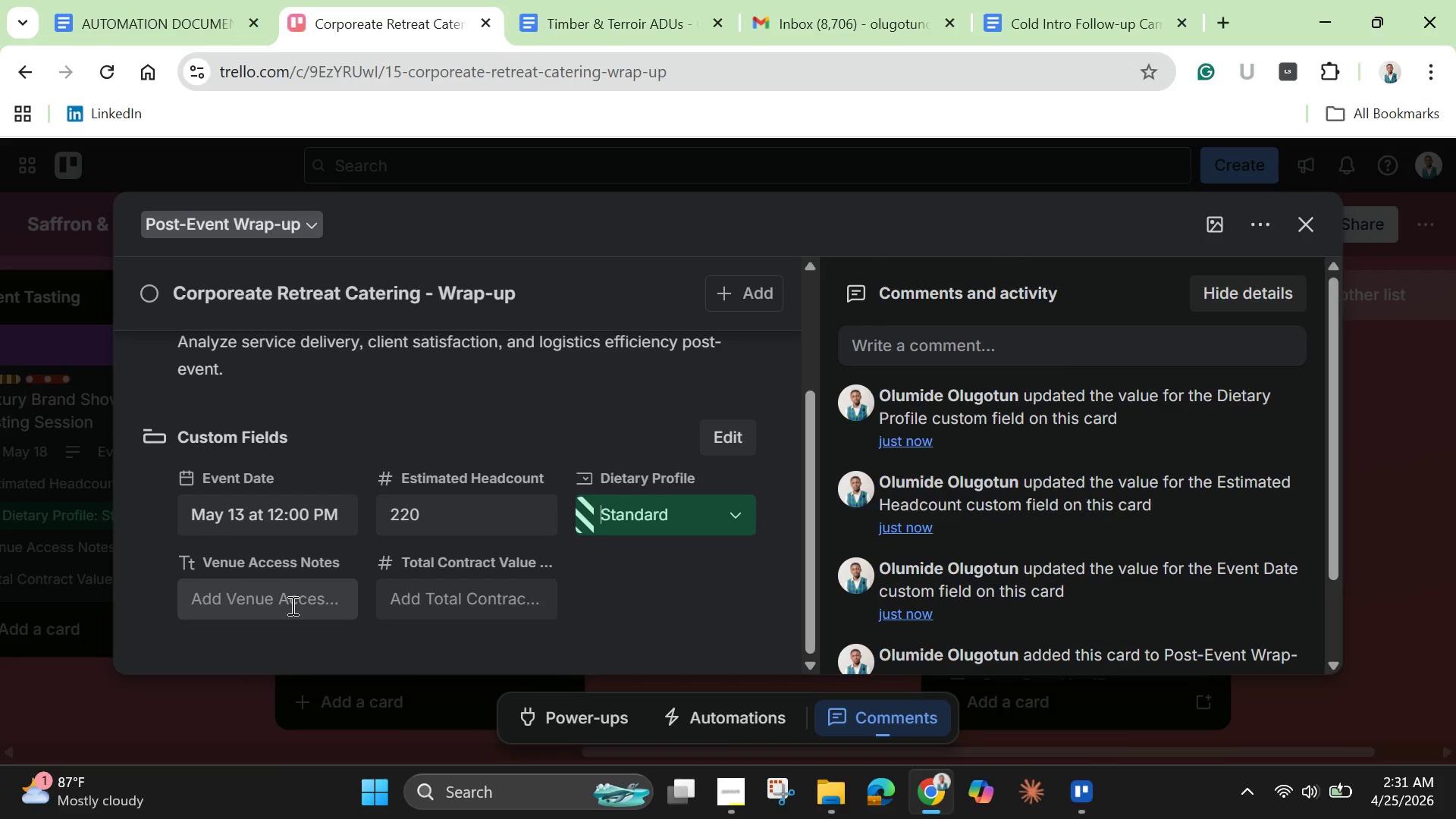 
left_click([291, 605])
 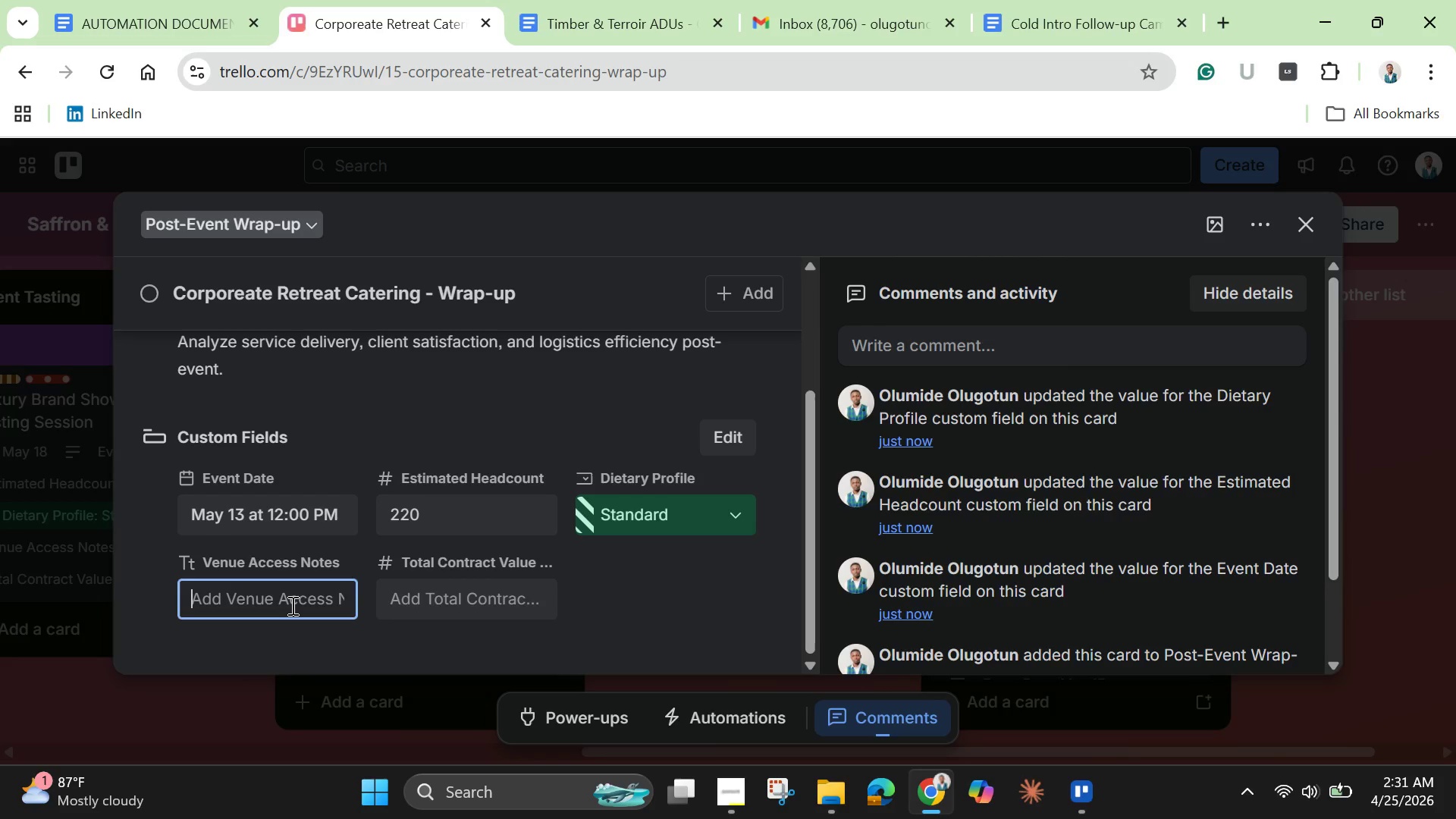 
type(Resort )
 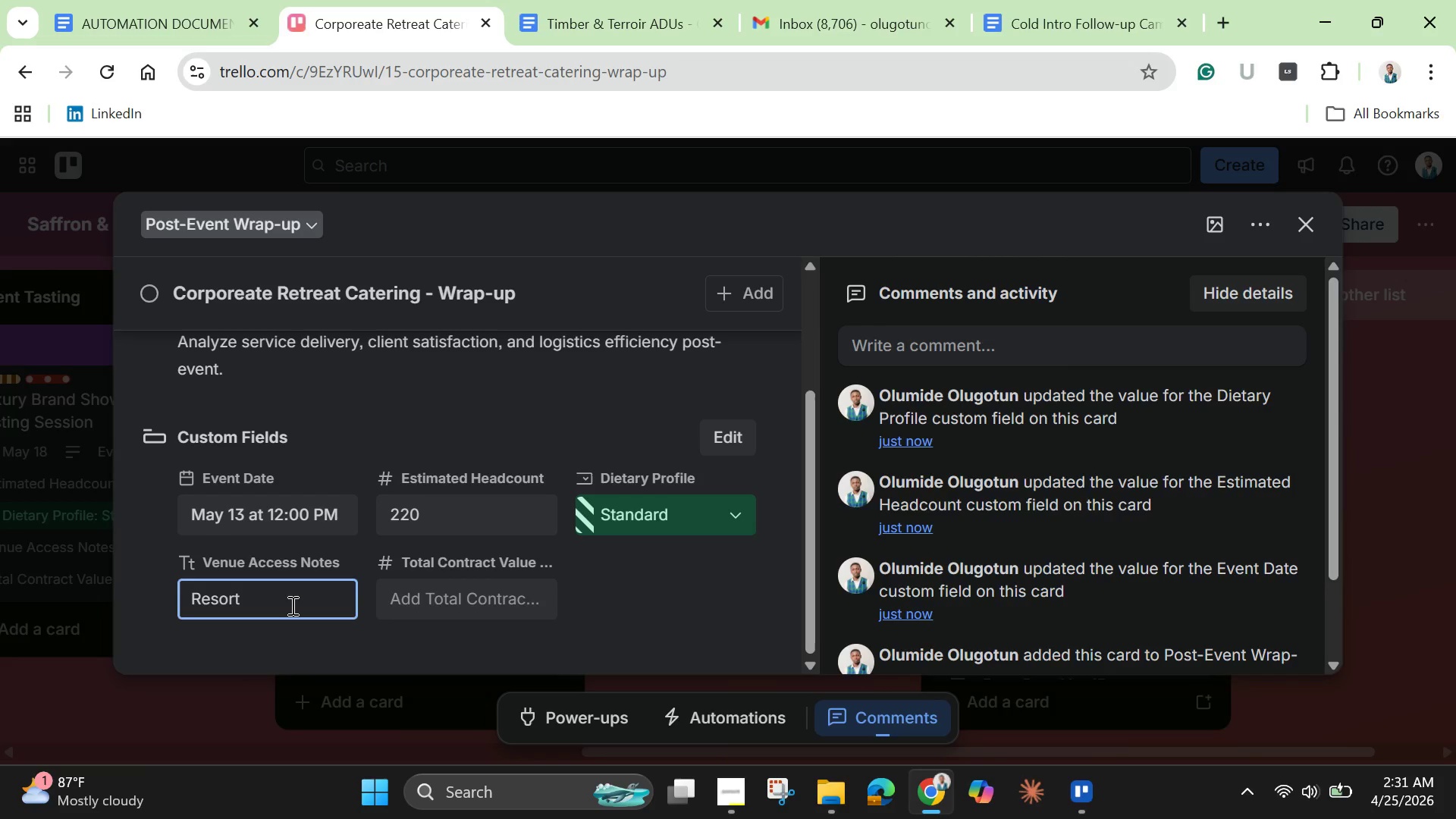 
wait(9.41)
 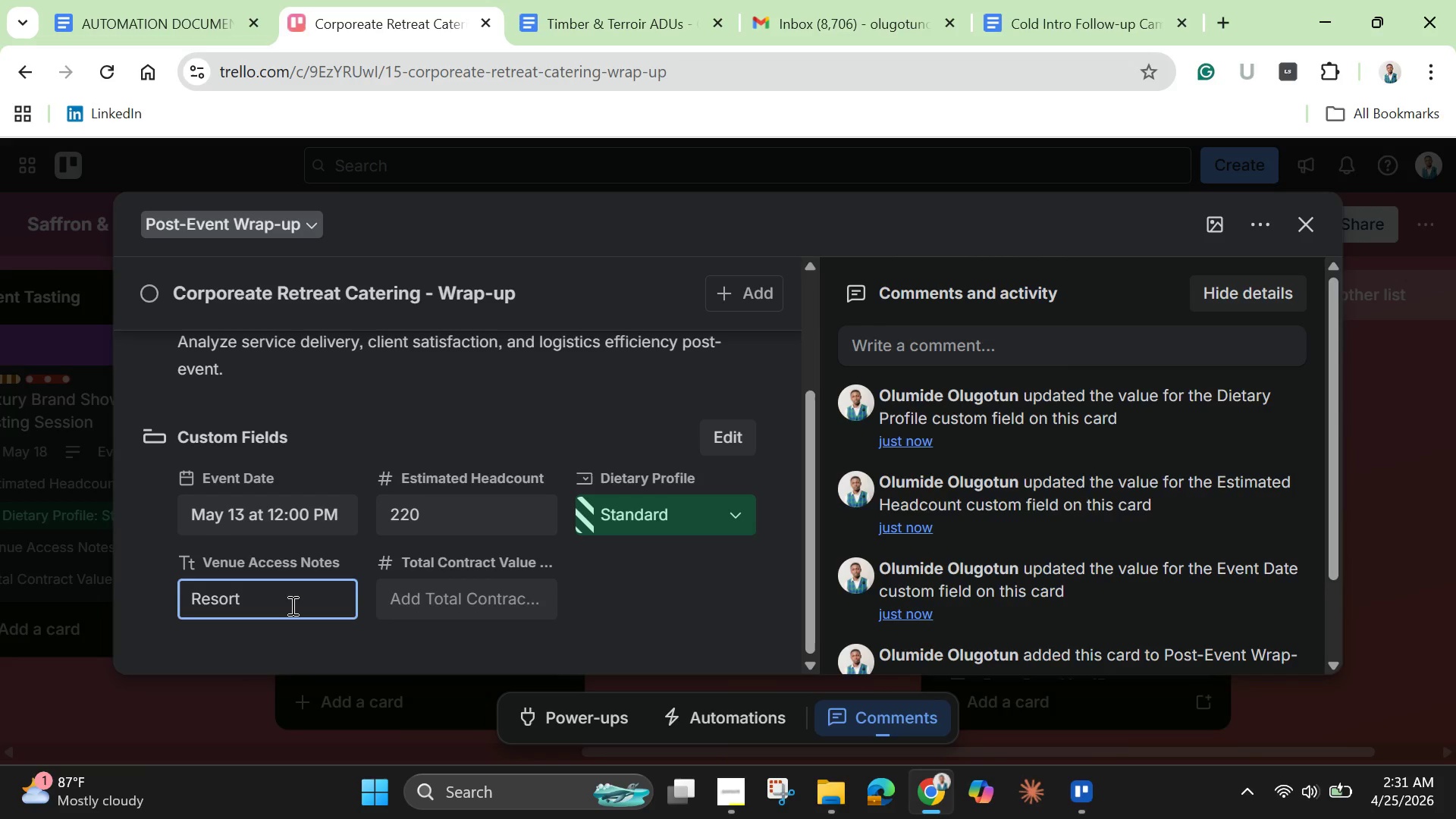 
type(venue)
 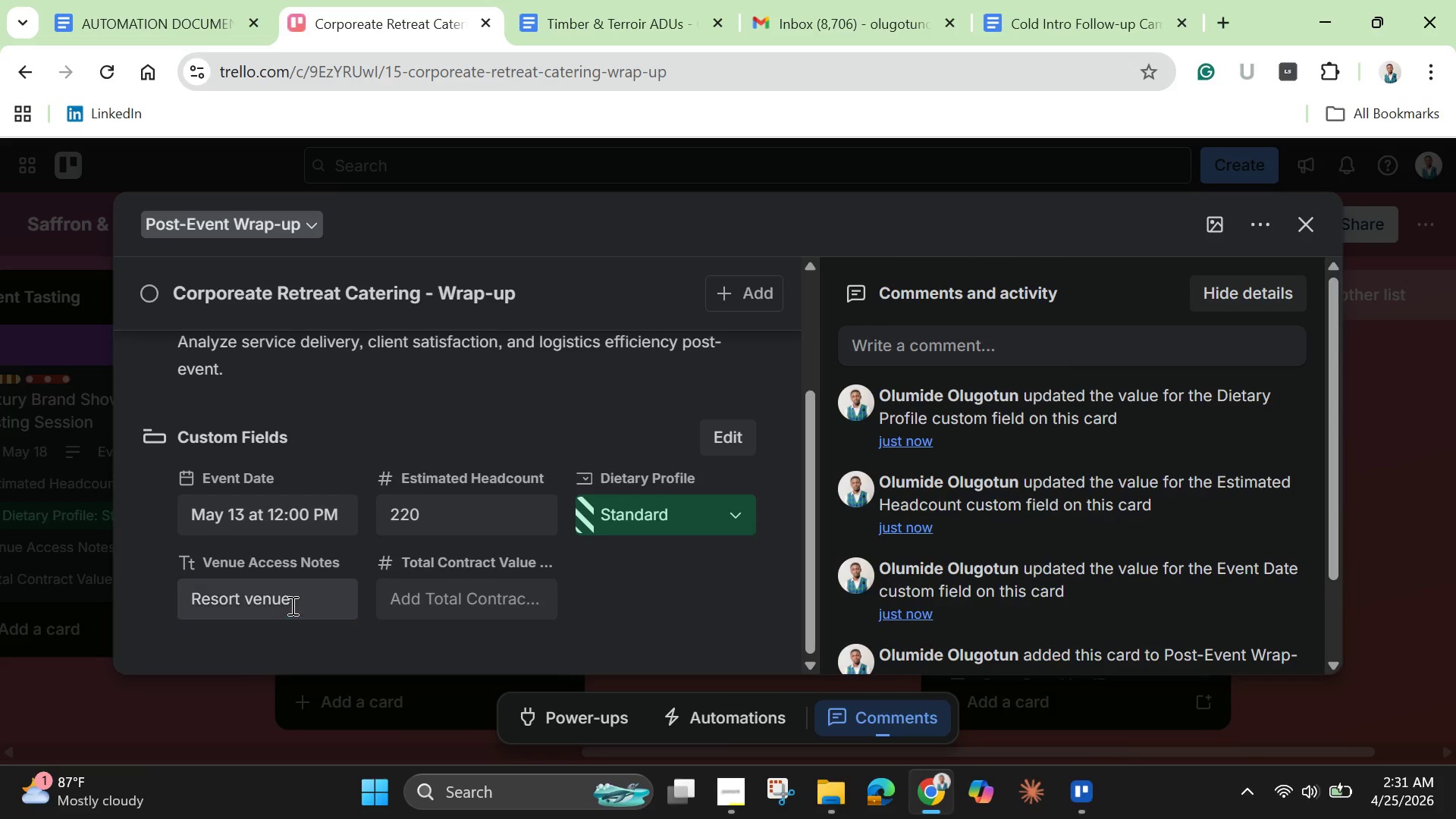 
key(Enter)
 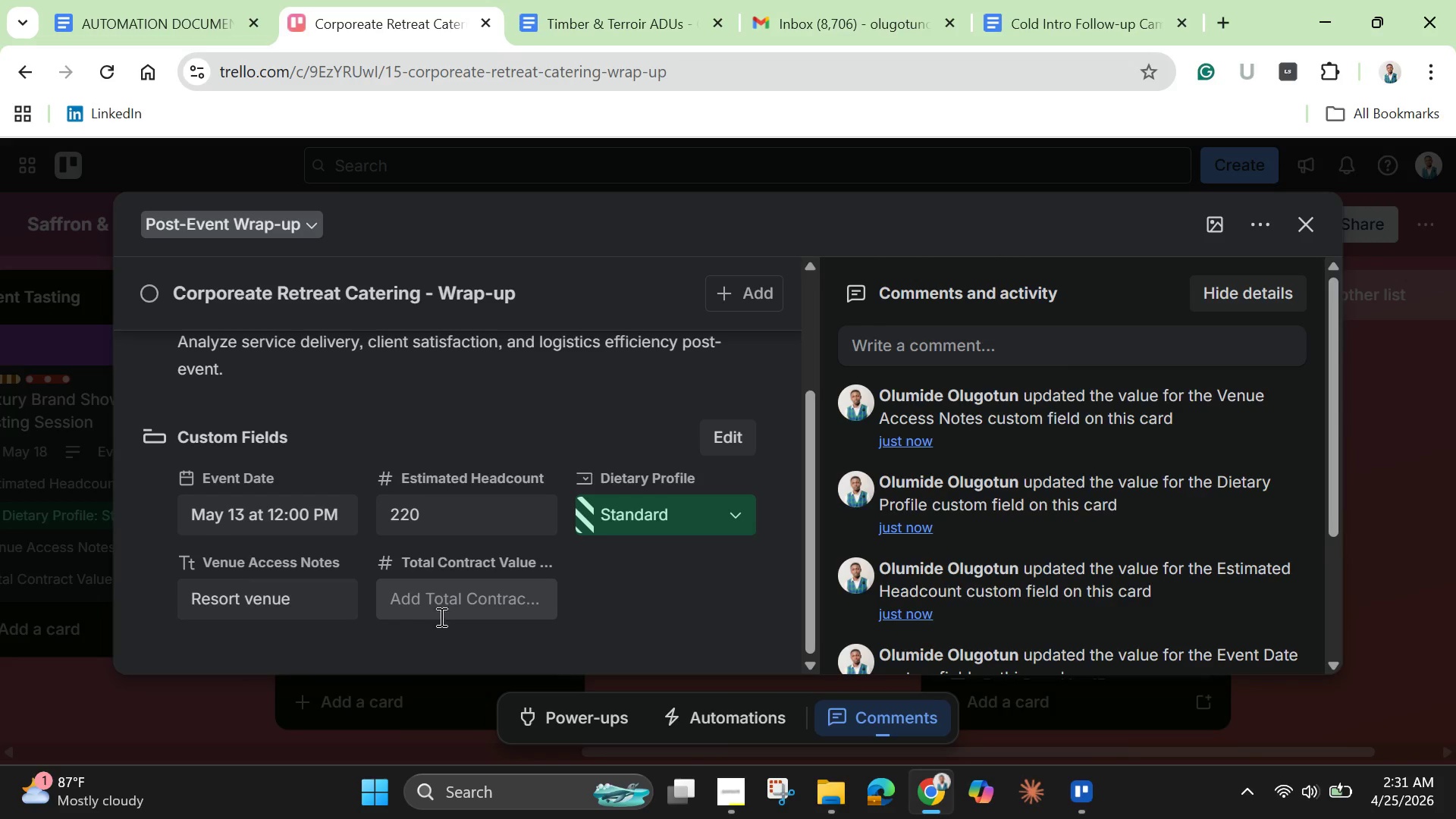 
left_click([443, 603])
 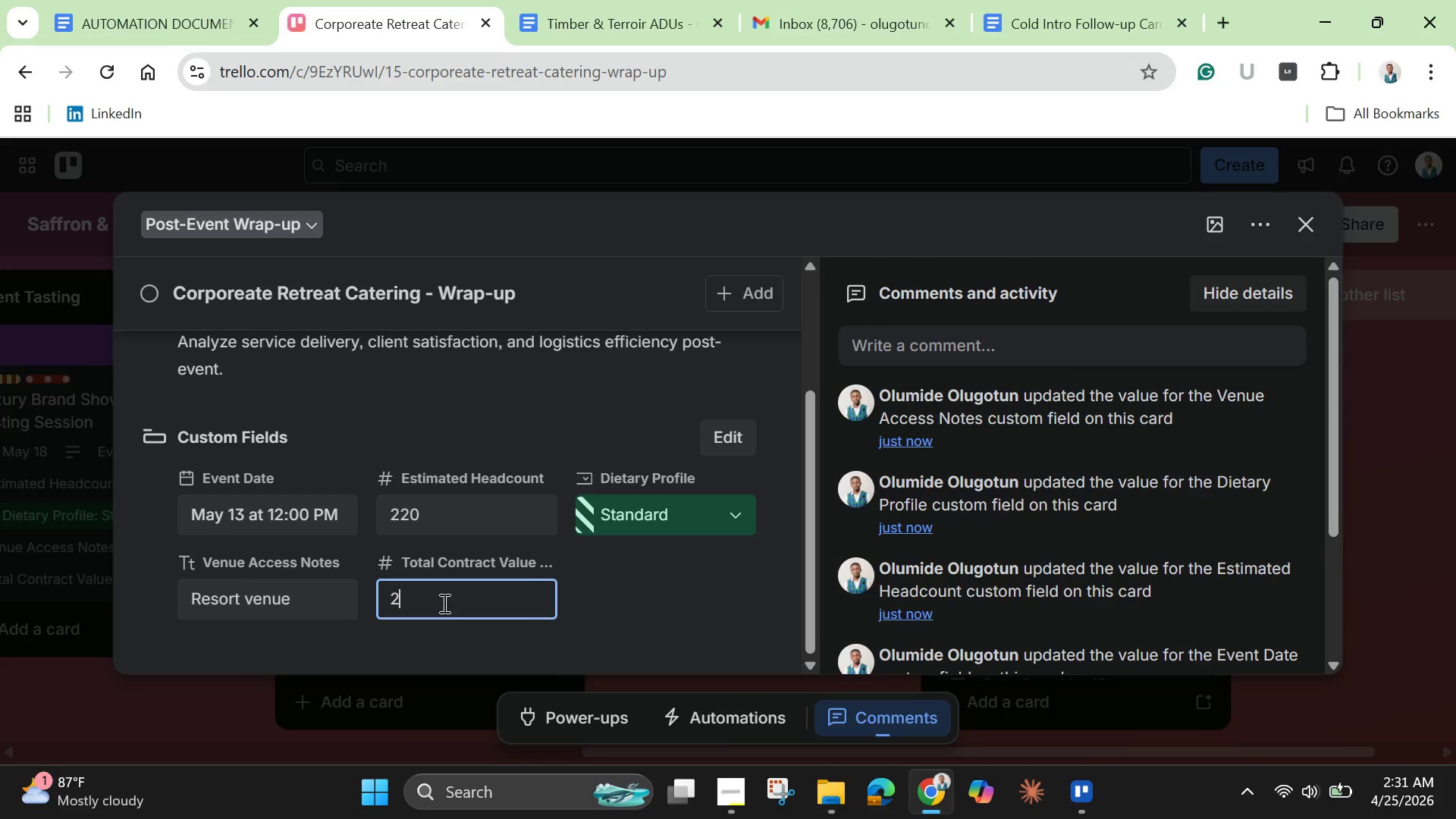 
type(28000)
 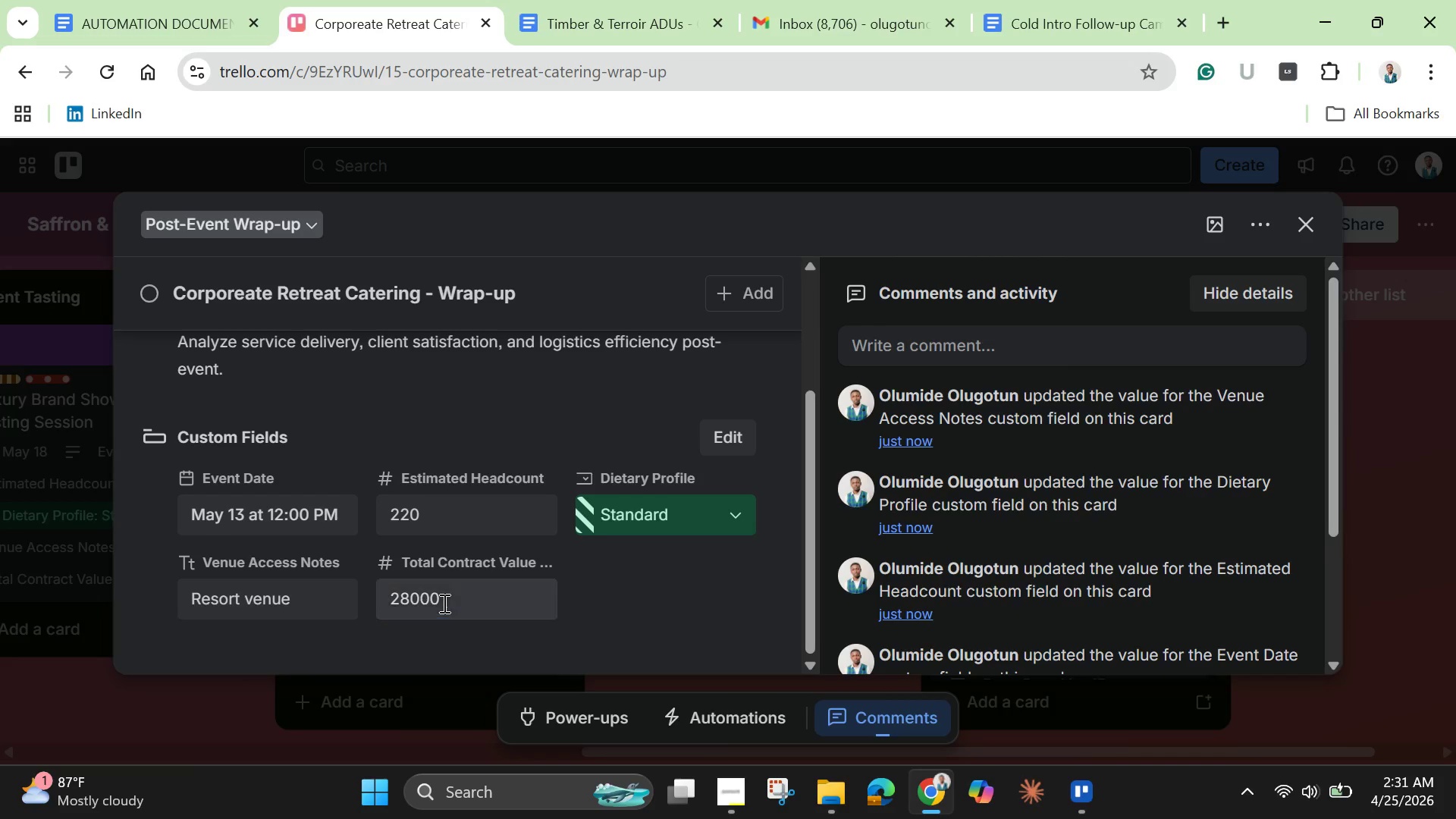 
key(Enter)
 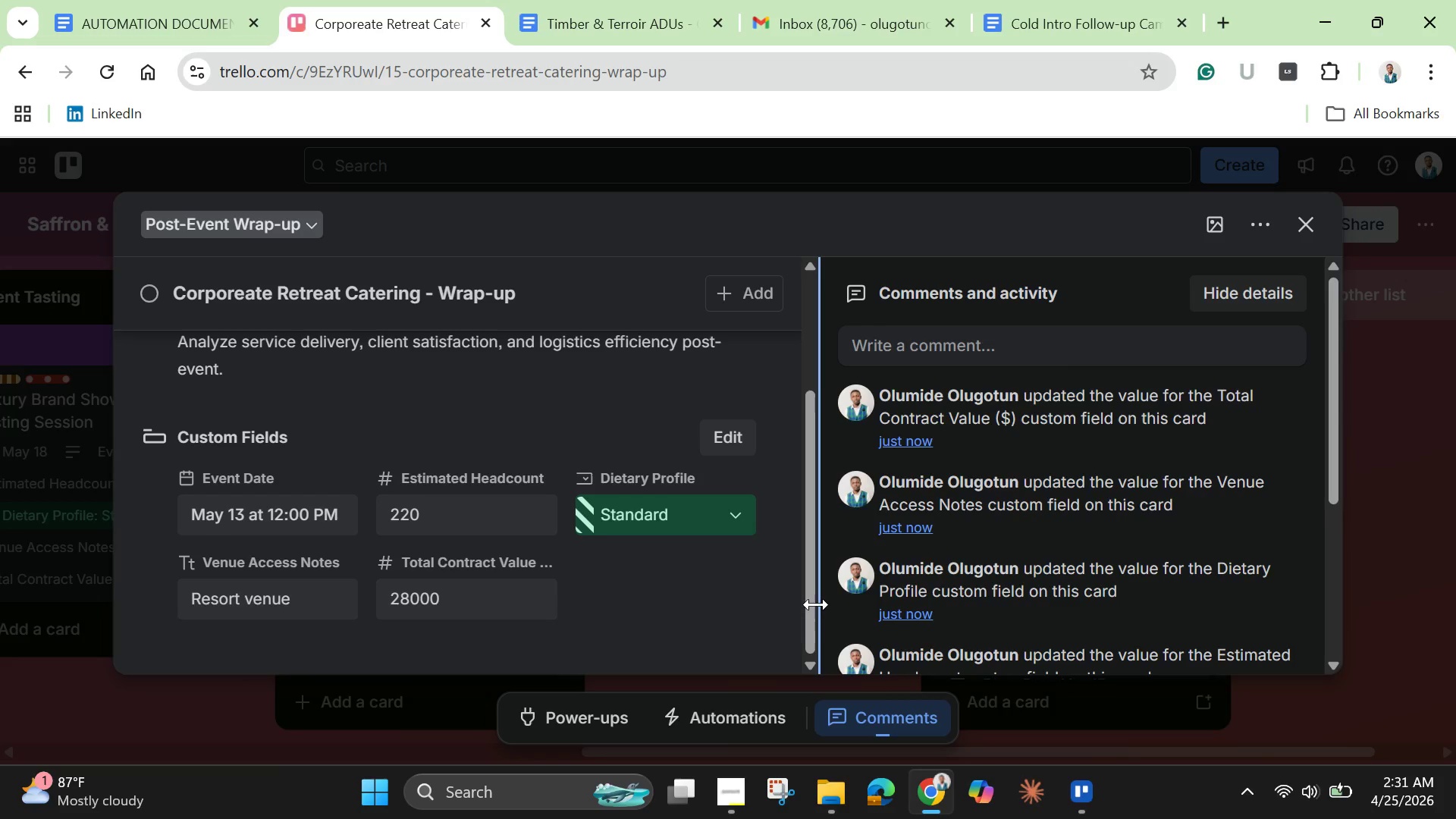 
left_click_drag(start_coordinate=[808, 602], to_coordinate=[803, 470])
 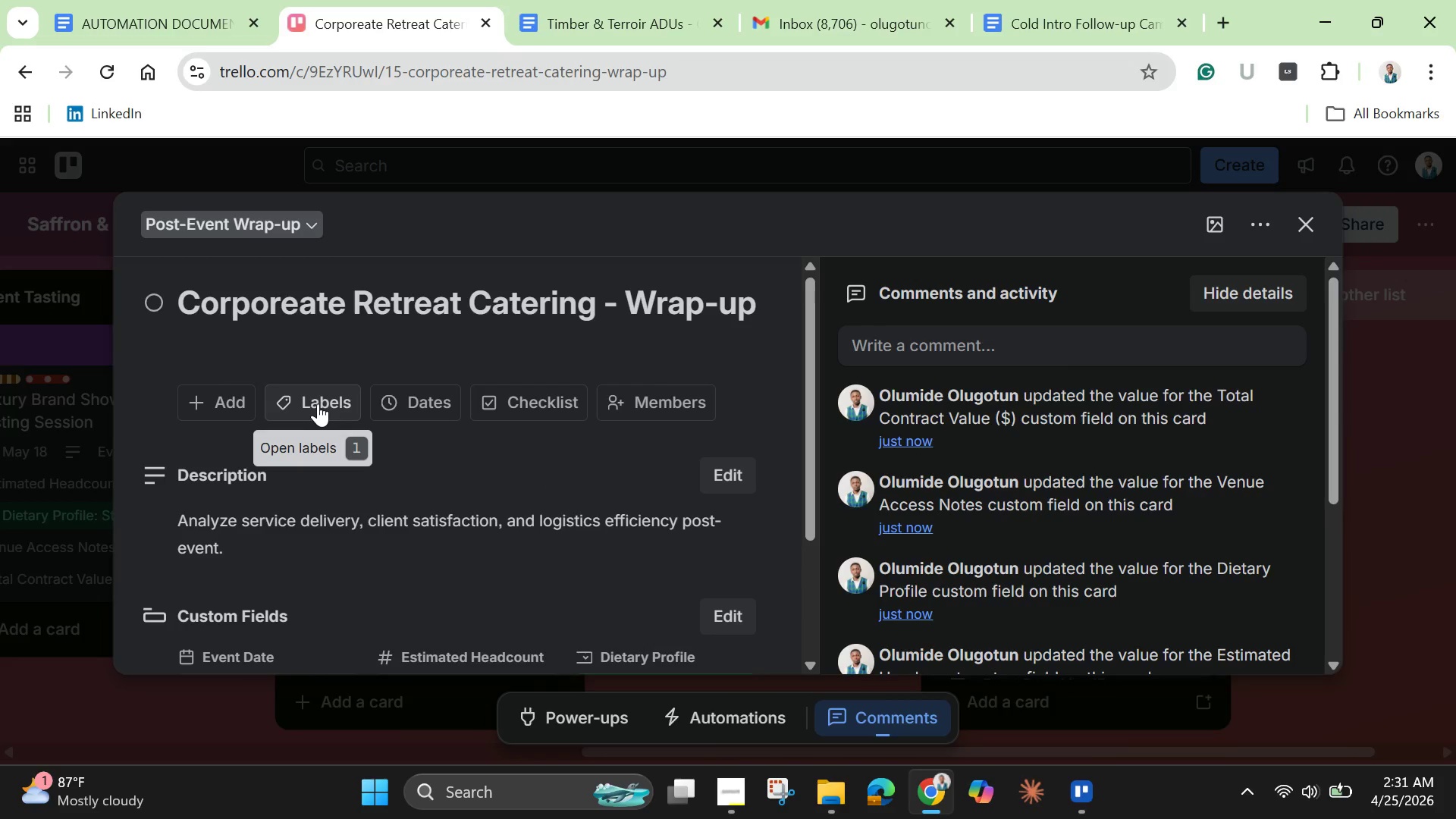 
left_click([319, 403])
 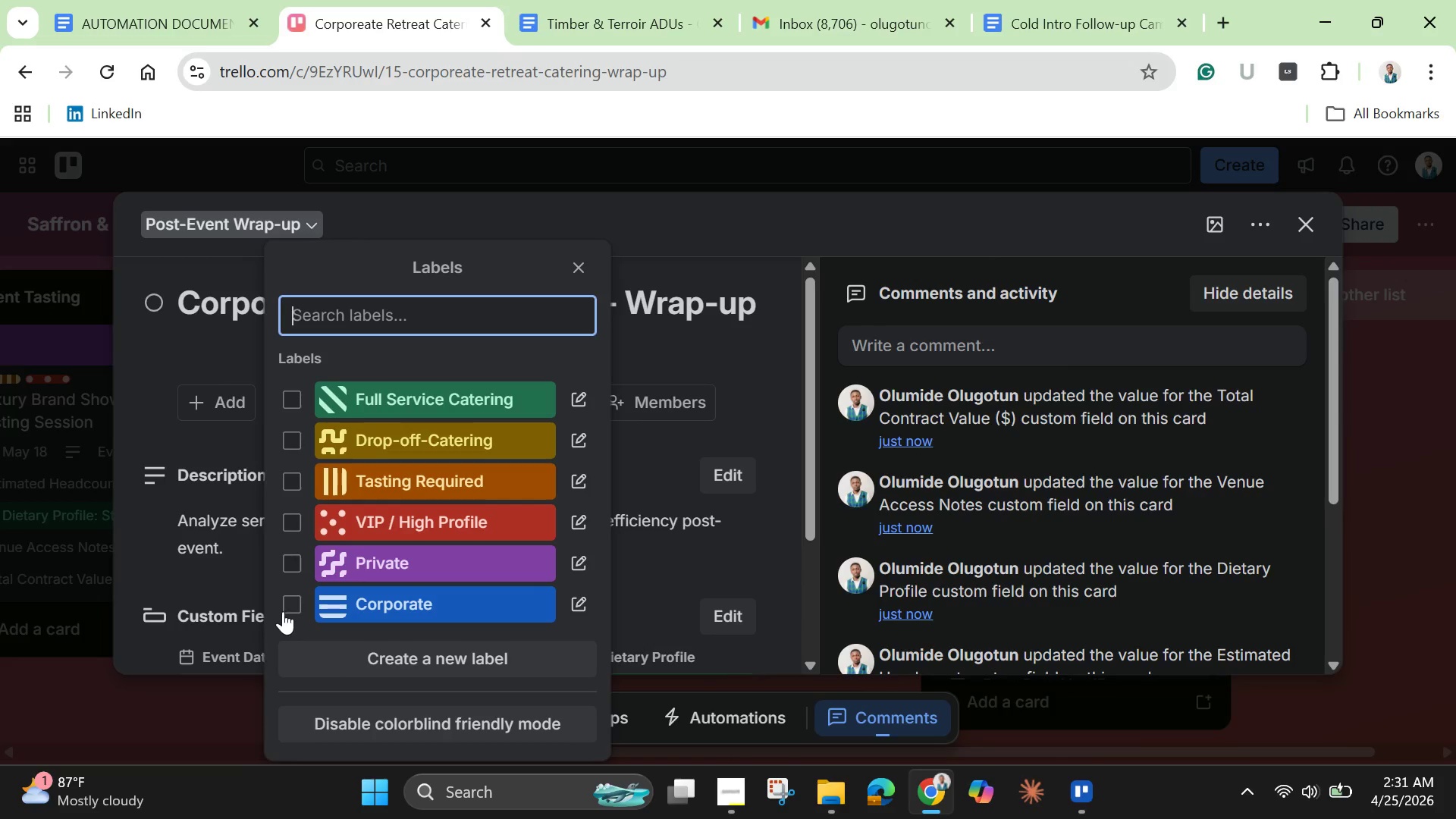 
left_click([292, 602])
 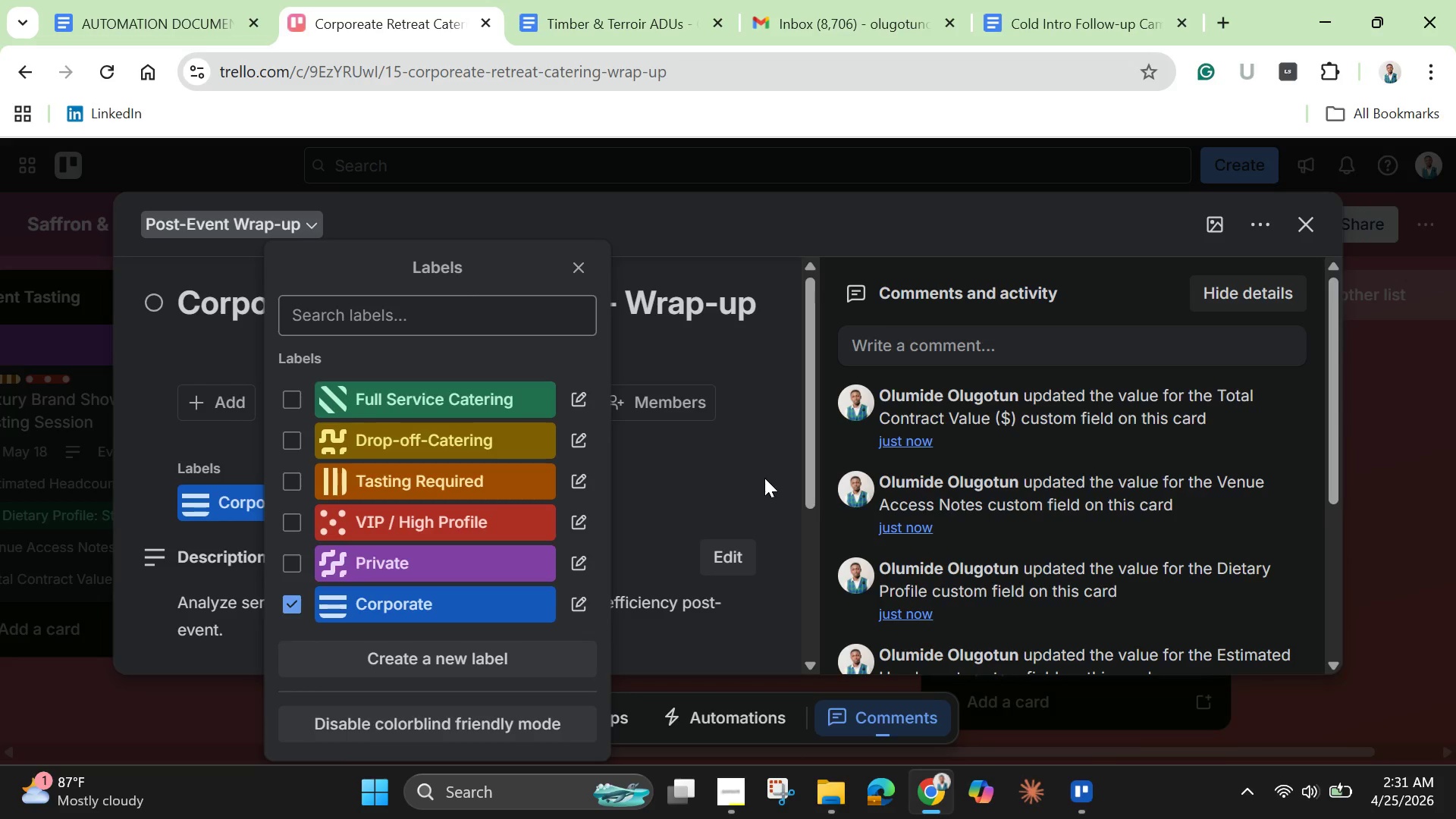 
left_click([765, 476])
 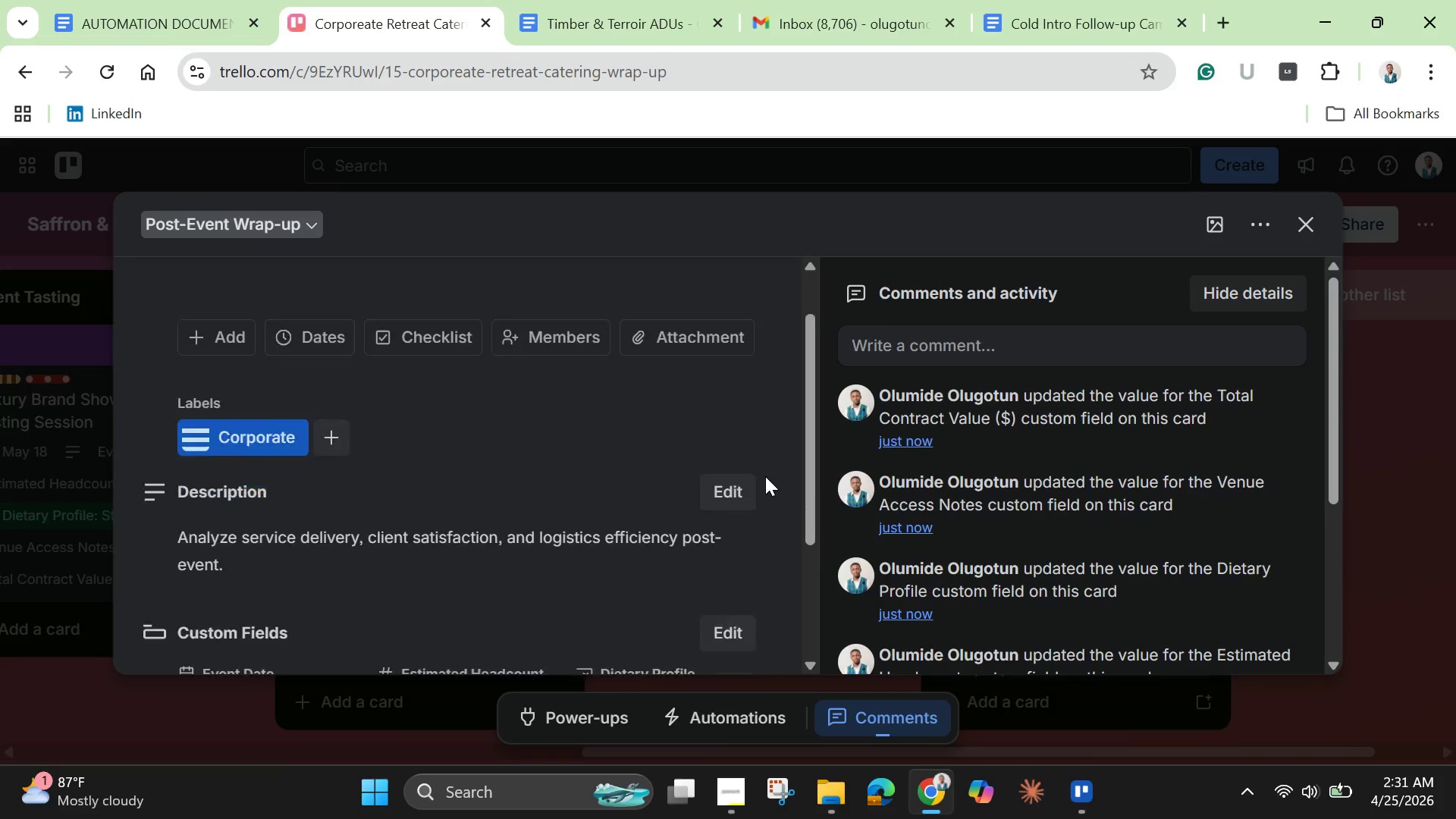 
scroll: coordinate [765, 476], scroll_direction: down, amount: 1.0
 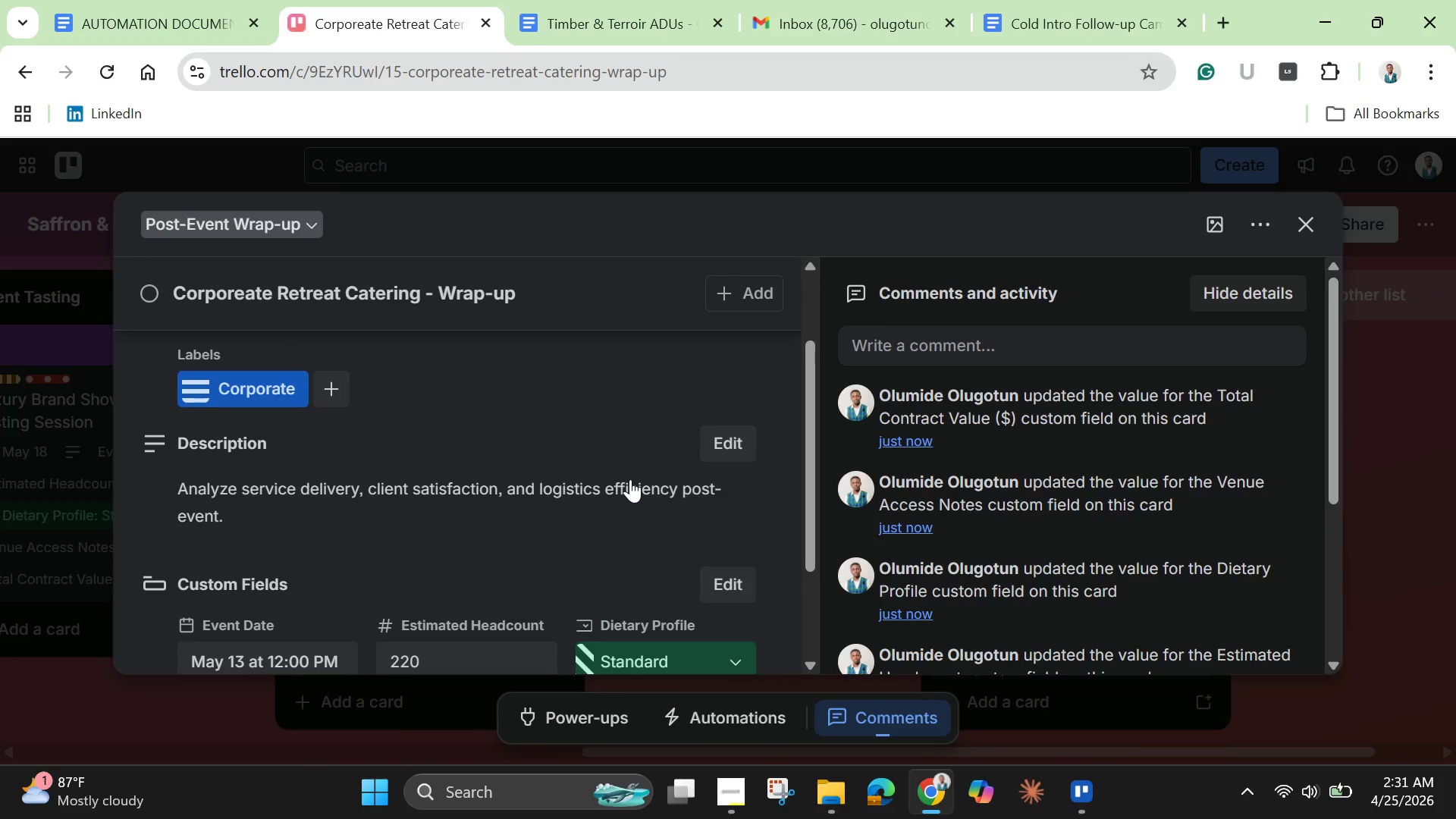 
scroll: coordinate [630, 479], scroll_direction: up, amount: 4.0
 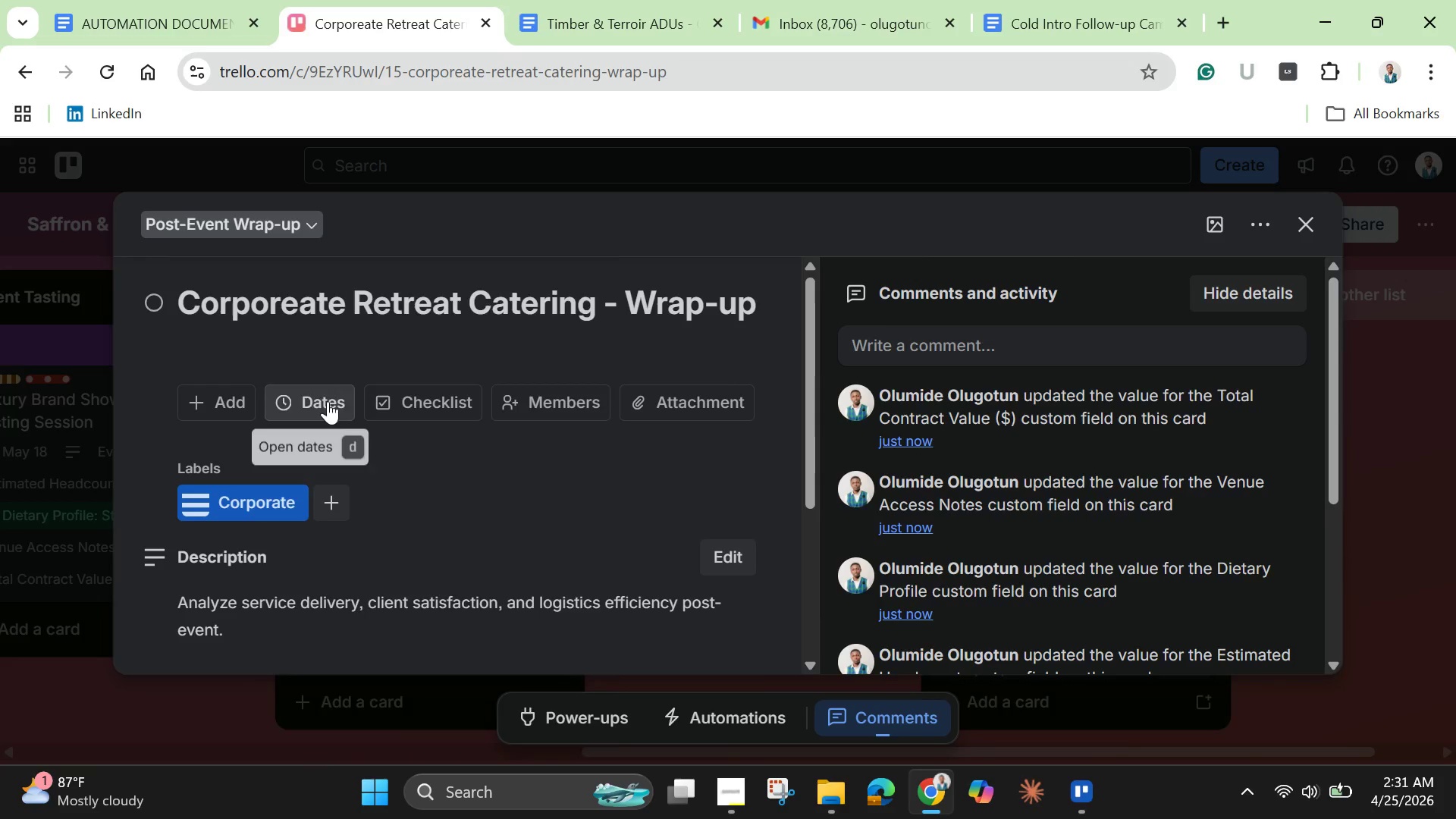 
left_click([328, 401])
 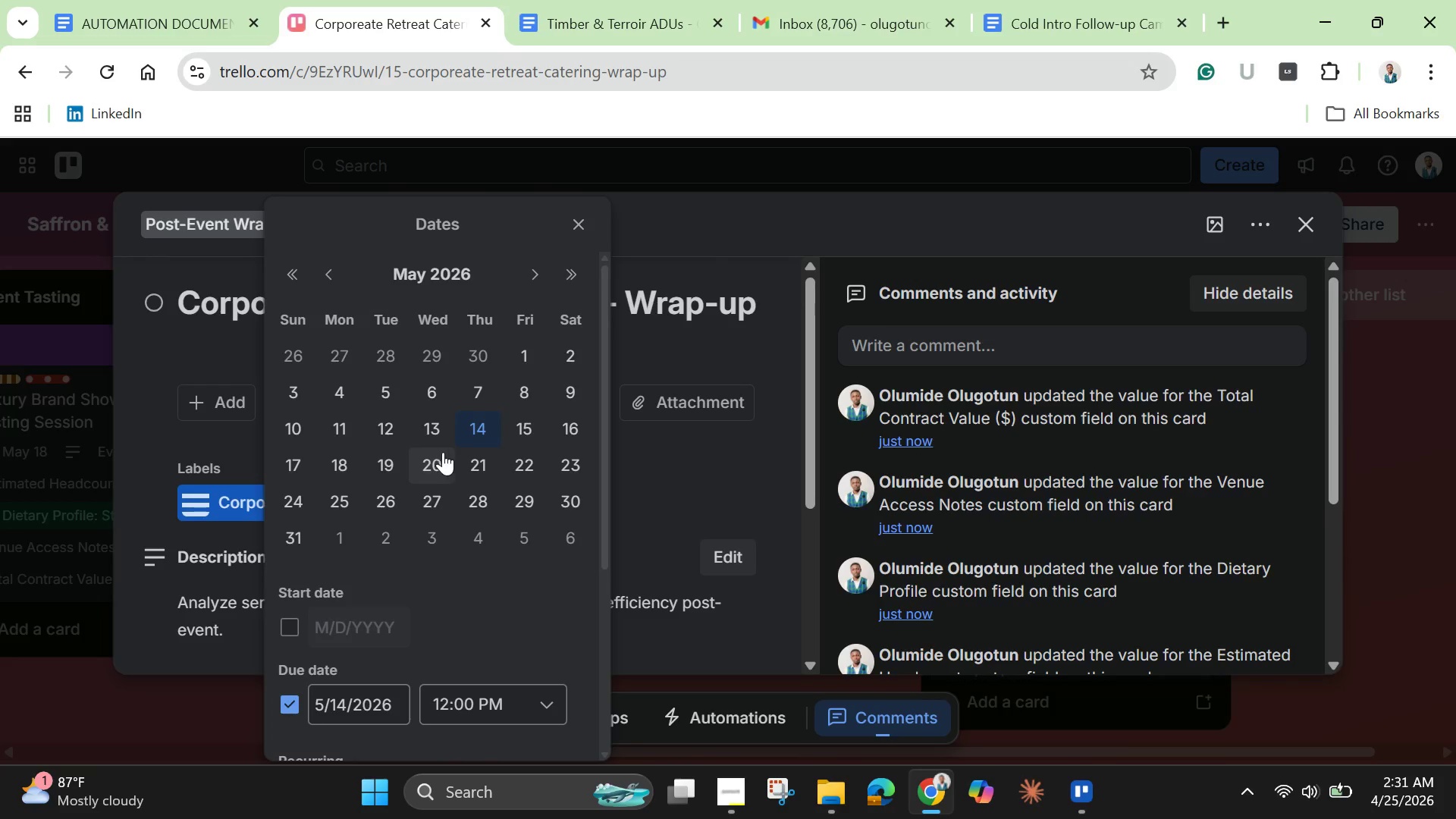 
left_click([437, 435])
 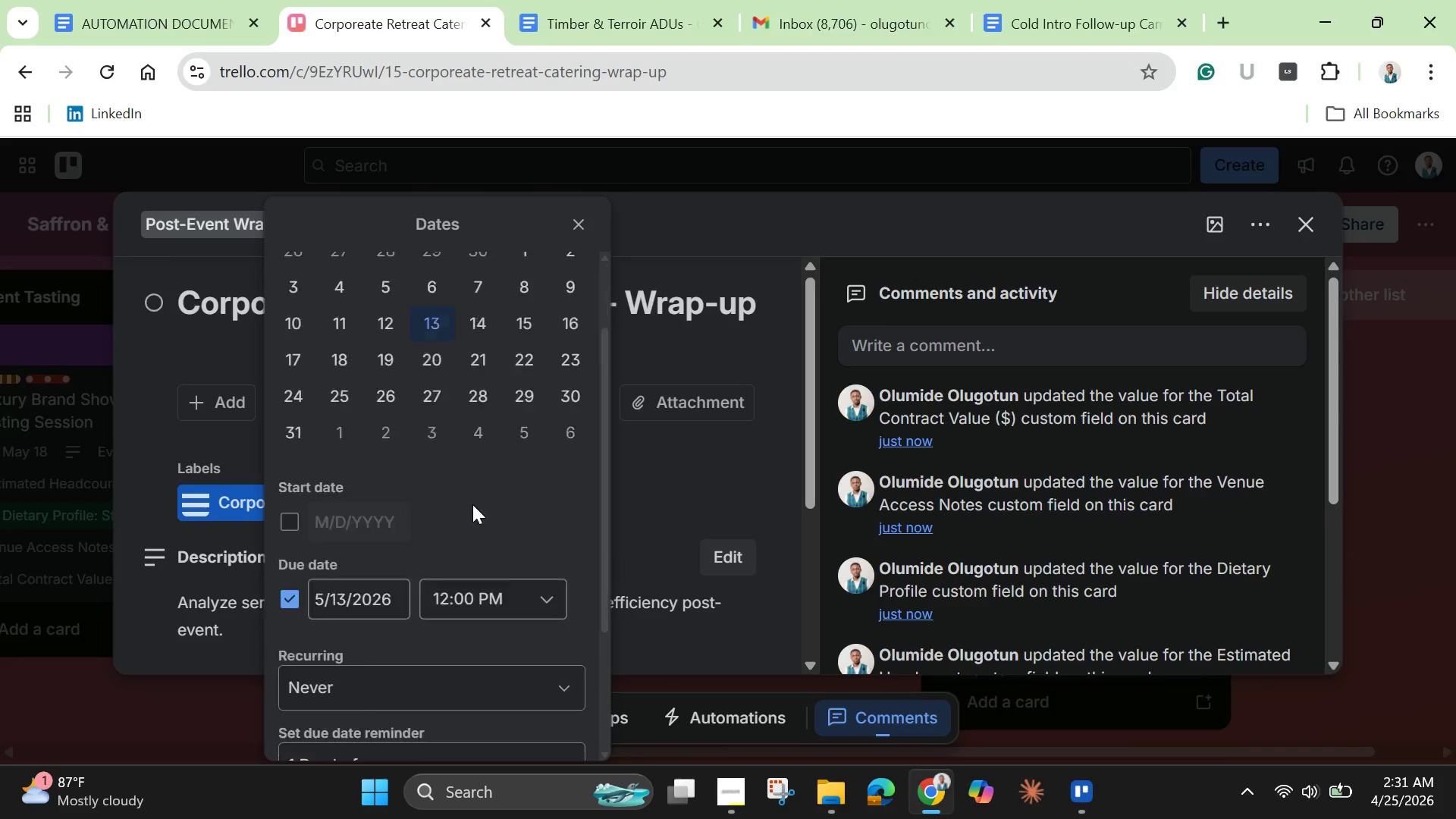 
scroll: coordinate [482, 575], scroll_direction: down, amount: 4.0
 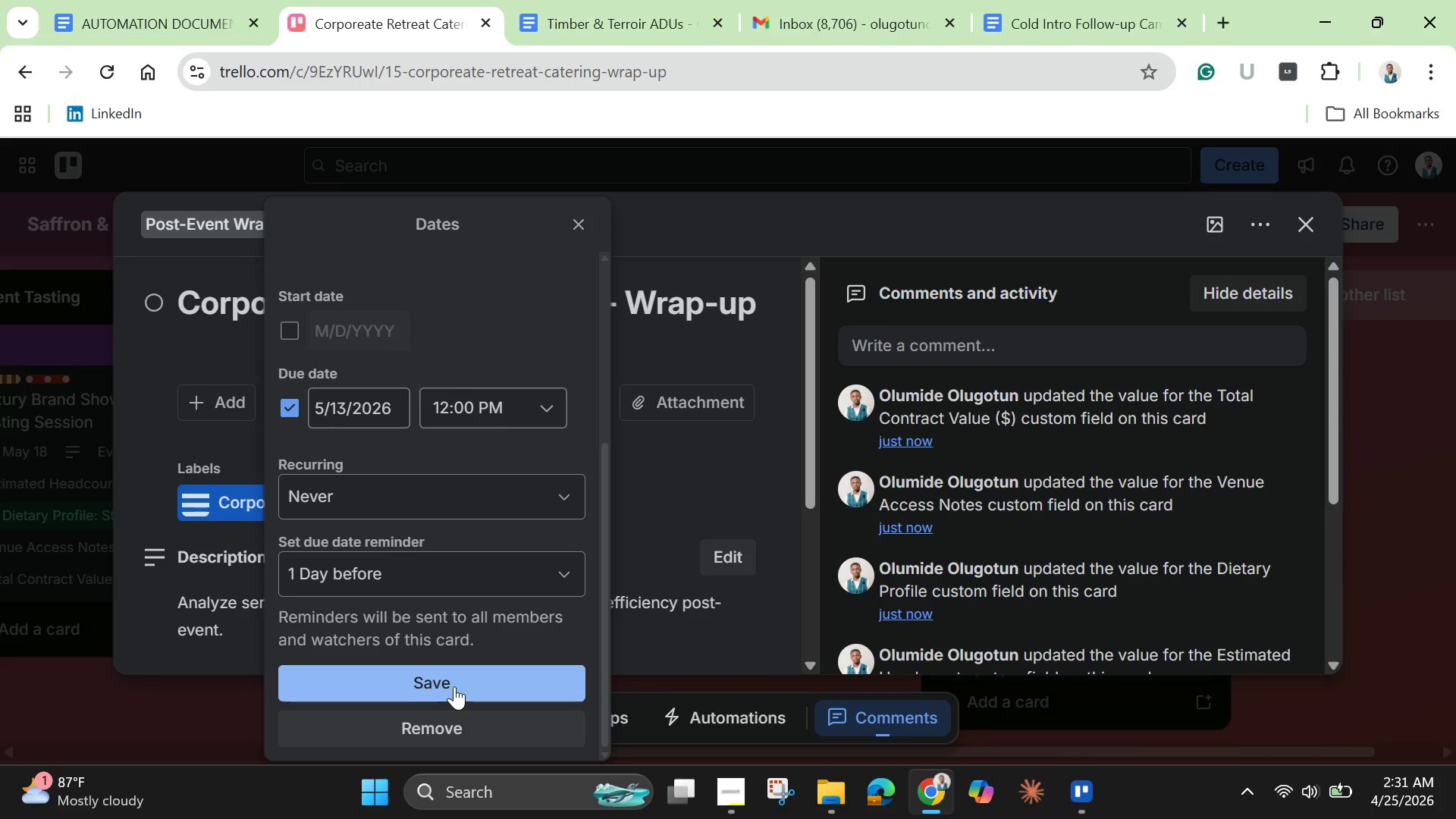 
left_click([454, 686])
 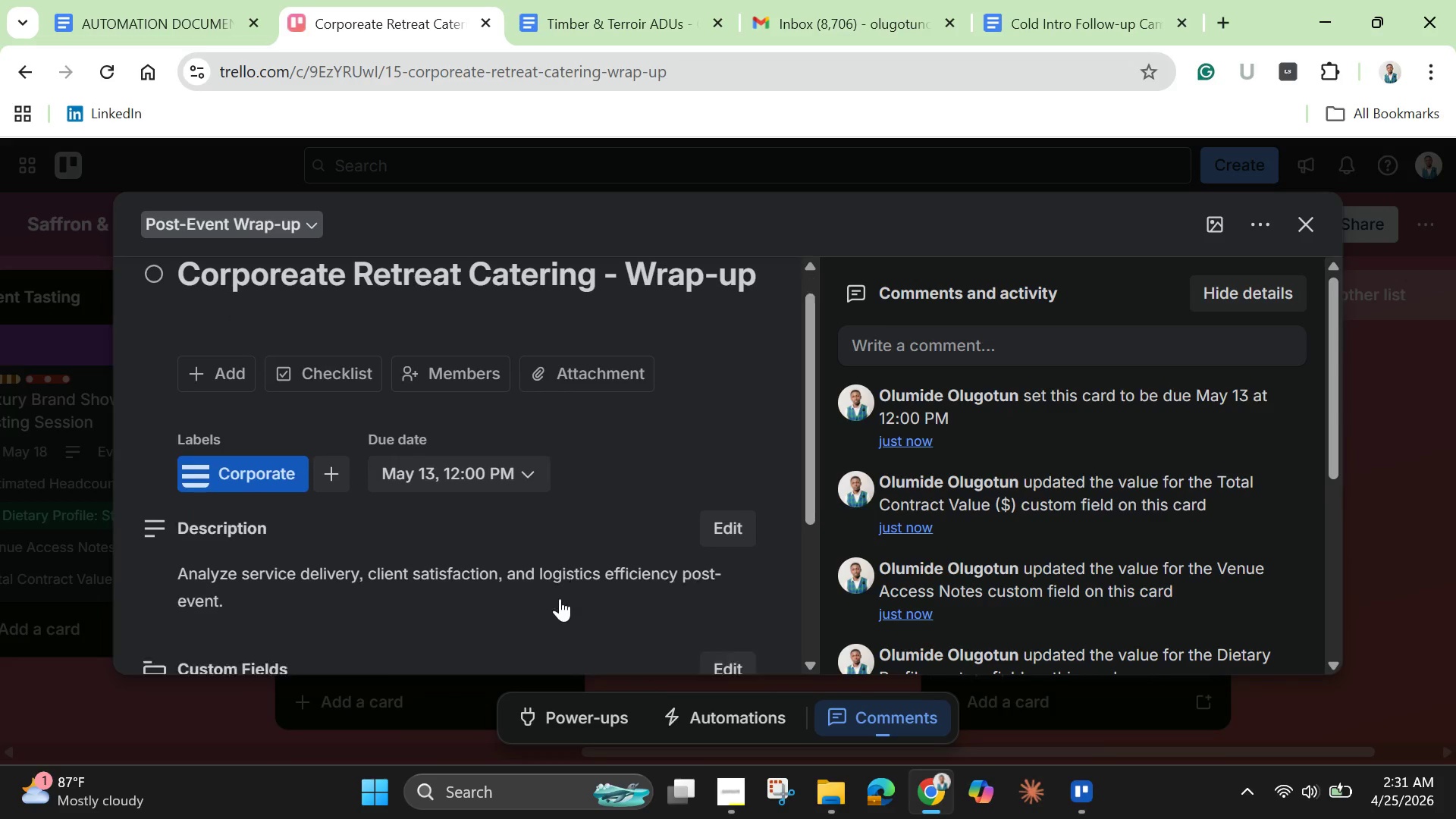 
scroll: coordinate [560, 598], scroll_direction: none, amount: 0.0
 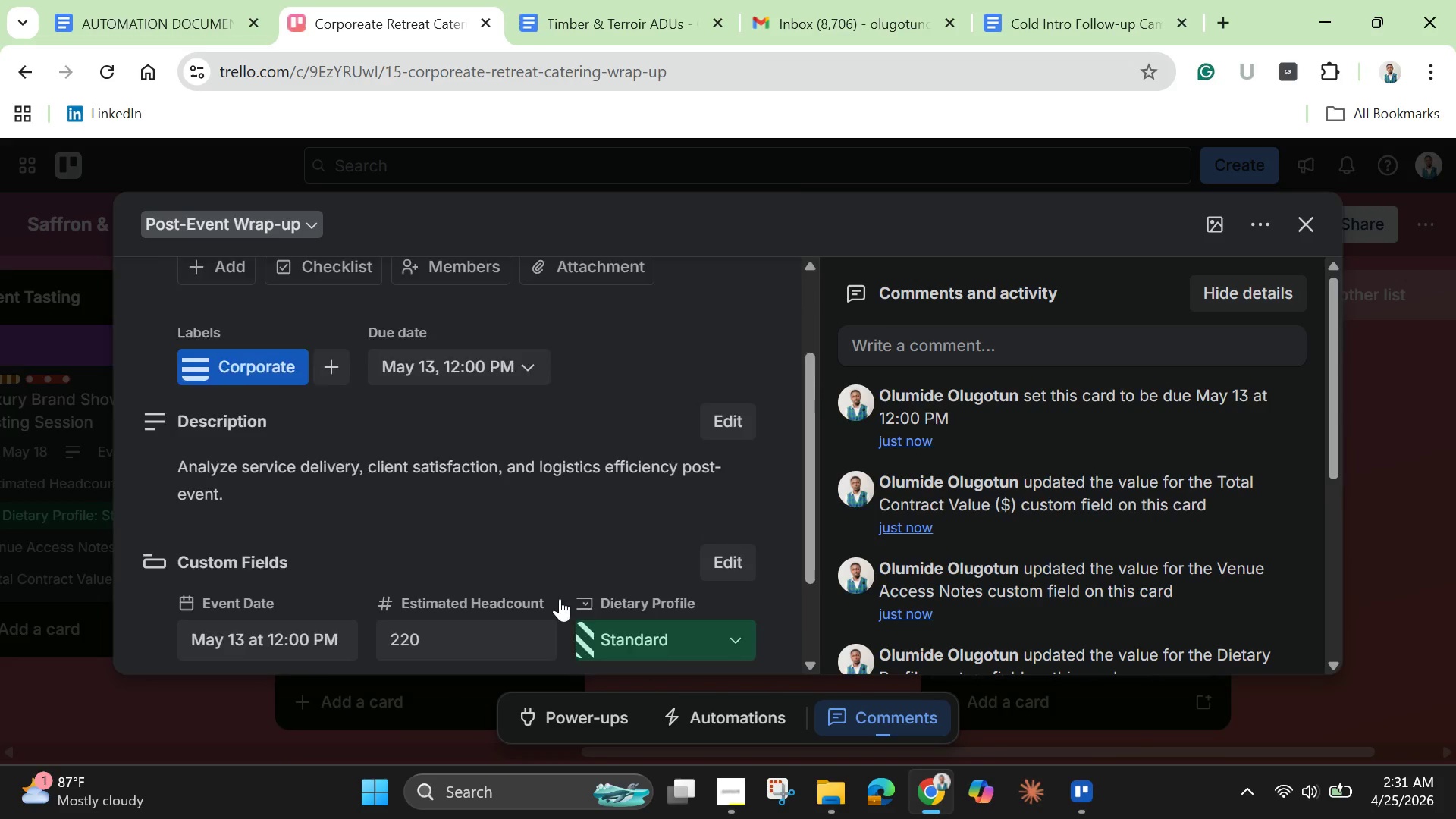 
scroll: coordinate [560, 598], scroll_direction: down, amount: 5.0
 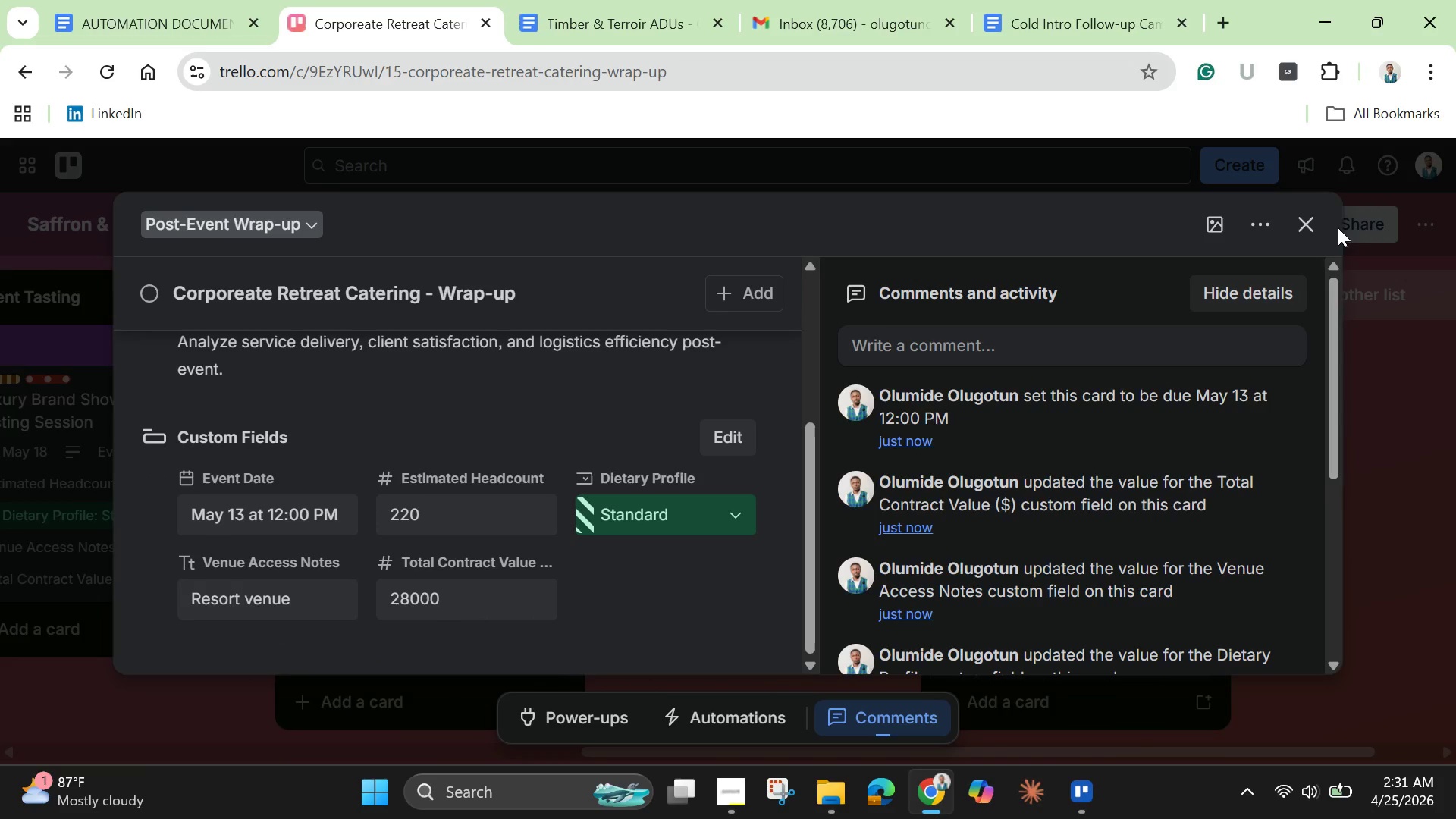 
left_click([1210, 231])
 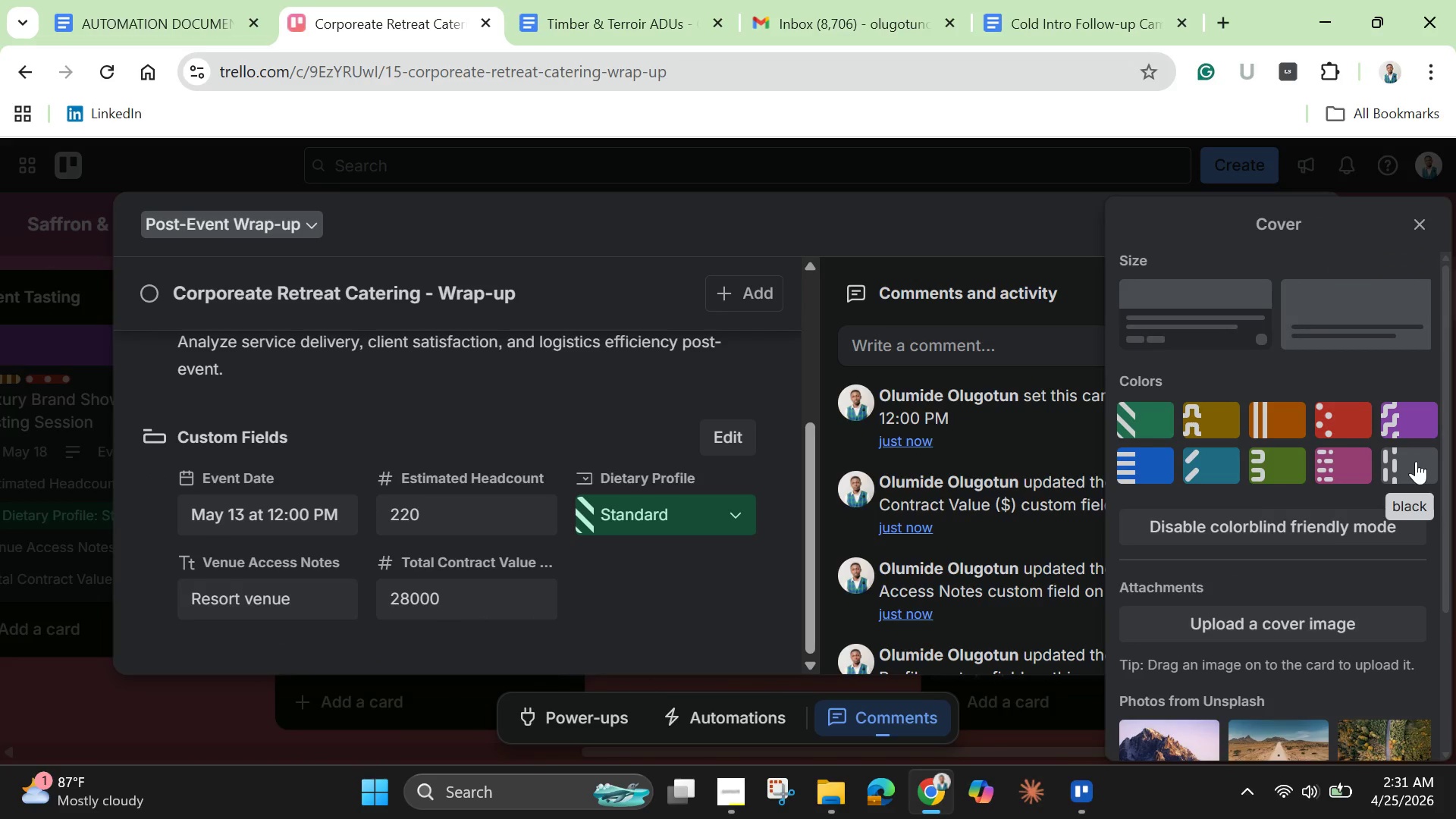 
left_click([1416, 461])
 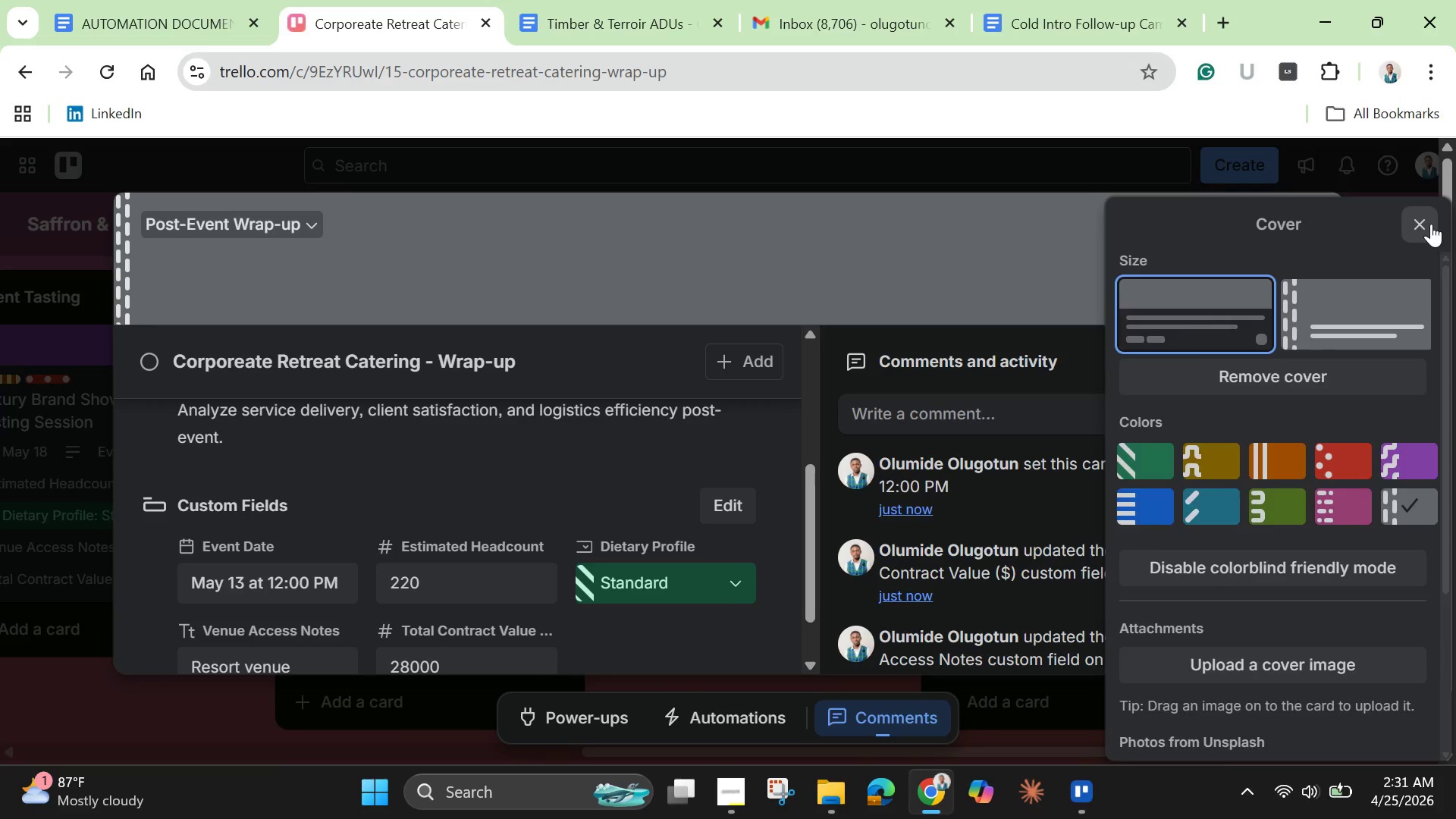 
left_click([1431, 224])
 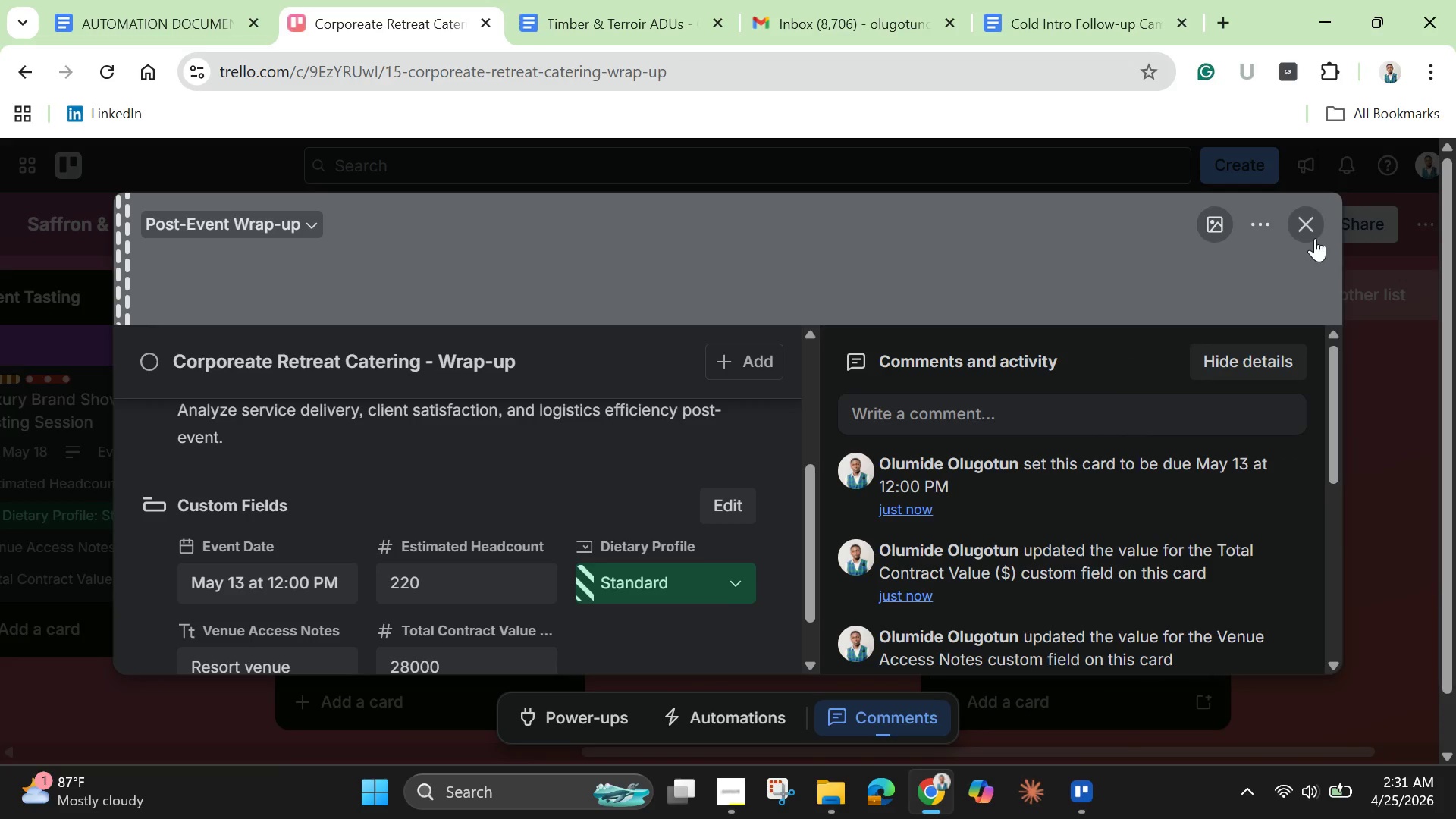 
left_click([1315, 238])
 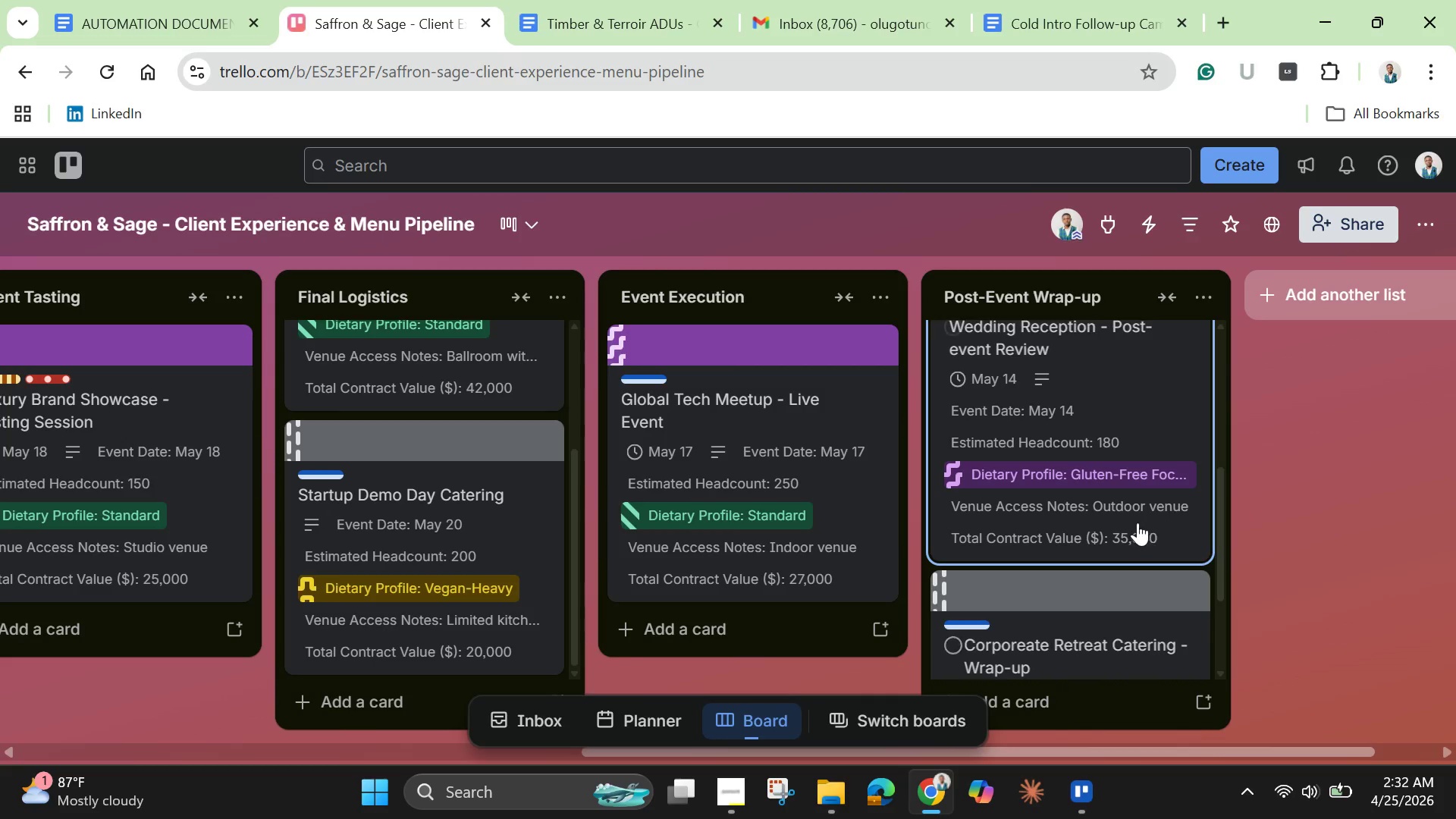 
scroll: coordinate [1138, 523], scroll_direction: down, amount: 3.0
 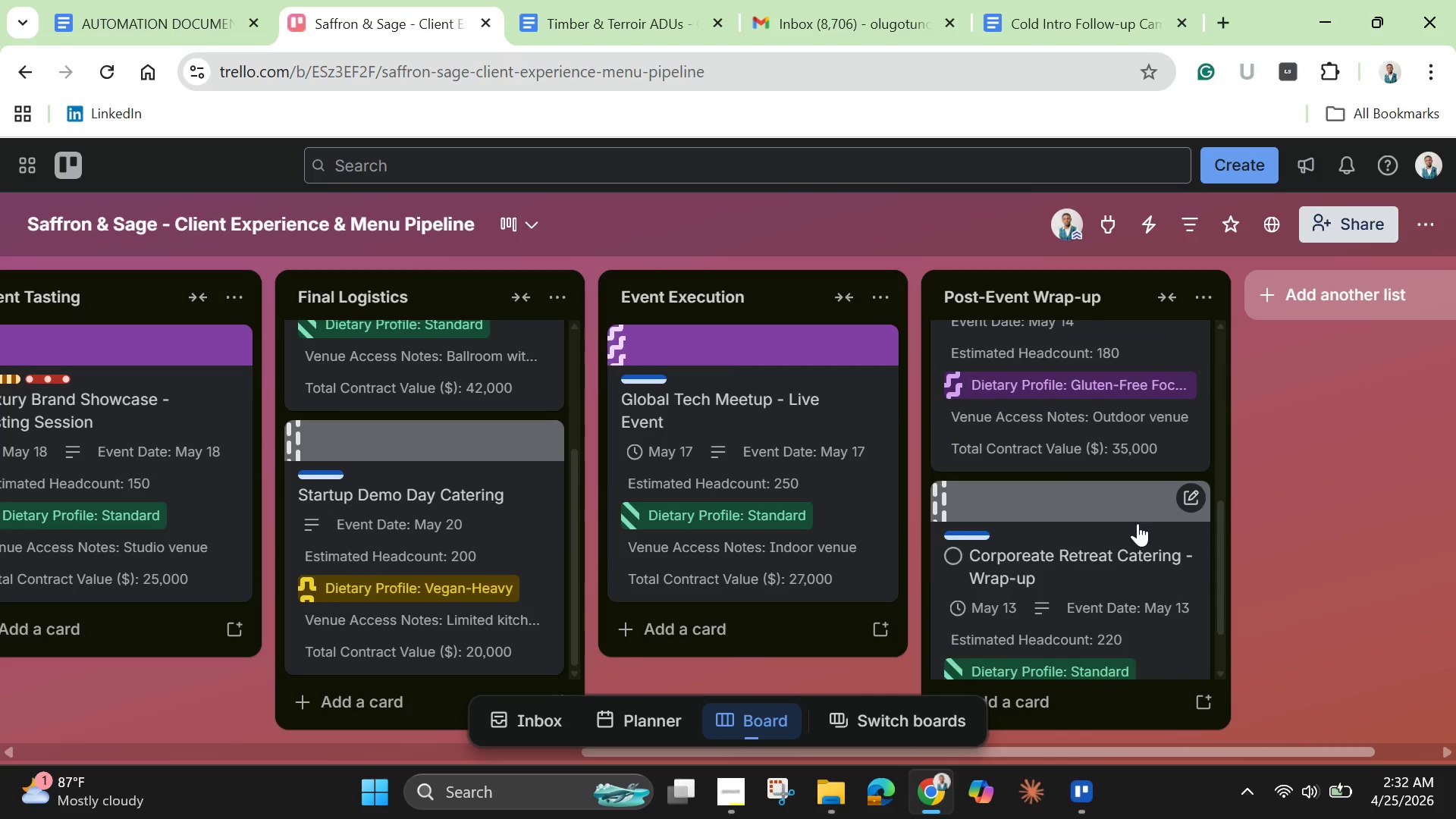 
scroll: coordinate [1138, 523], scroll_direction: up, amount: 6.0
 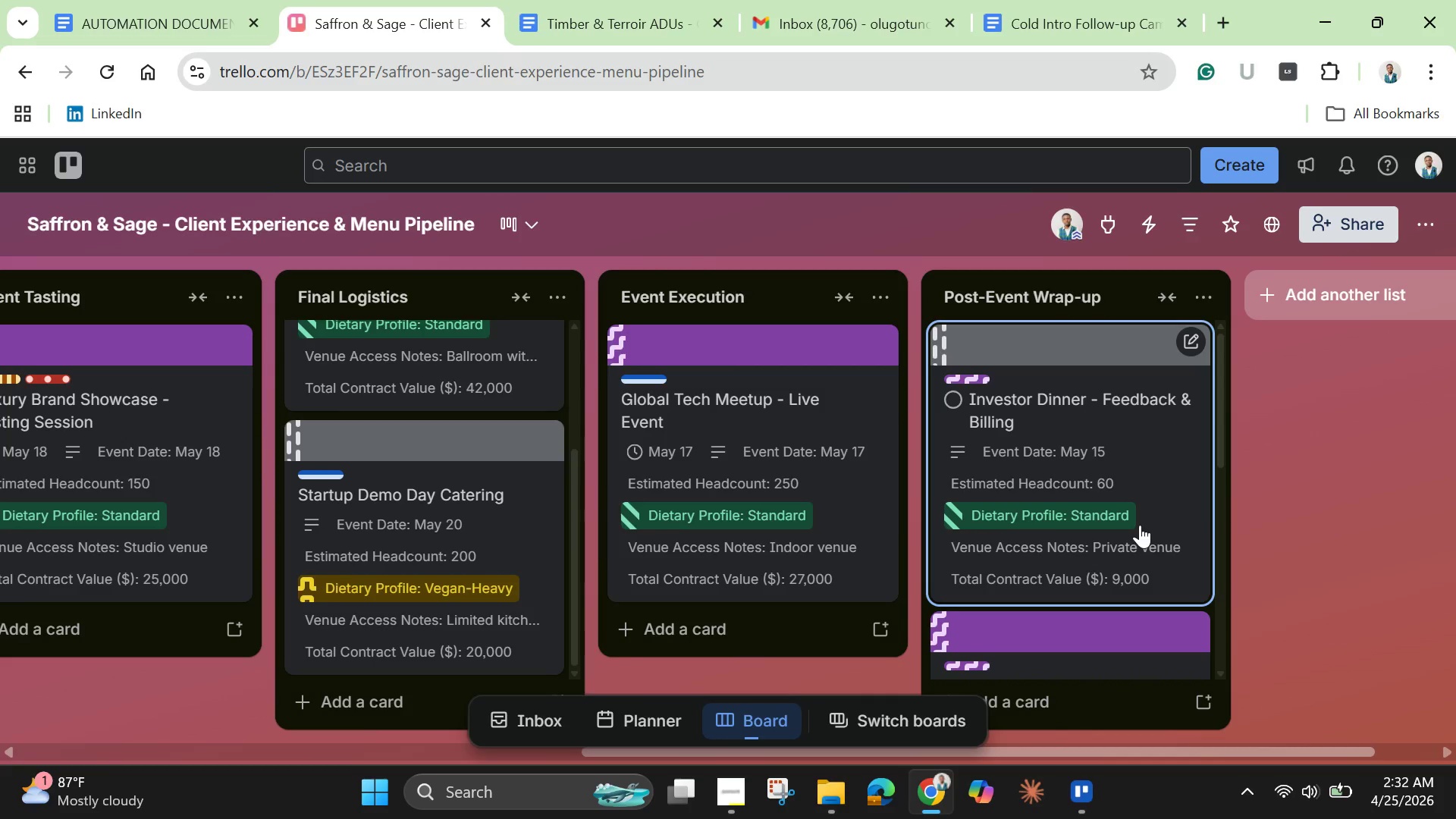 
scroll: coordinate [1139, 524], scroll_direction: down, amount: 7.0
 